 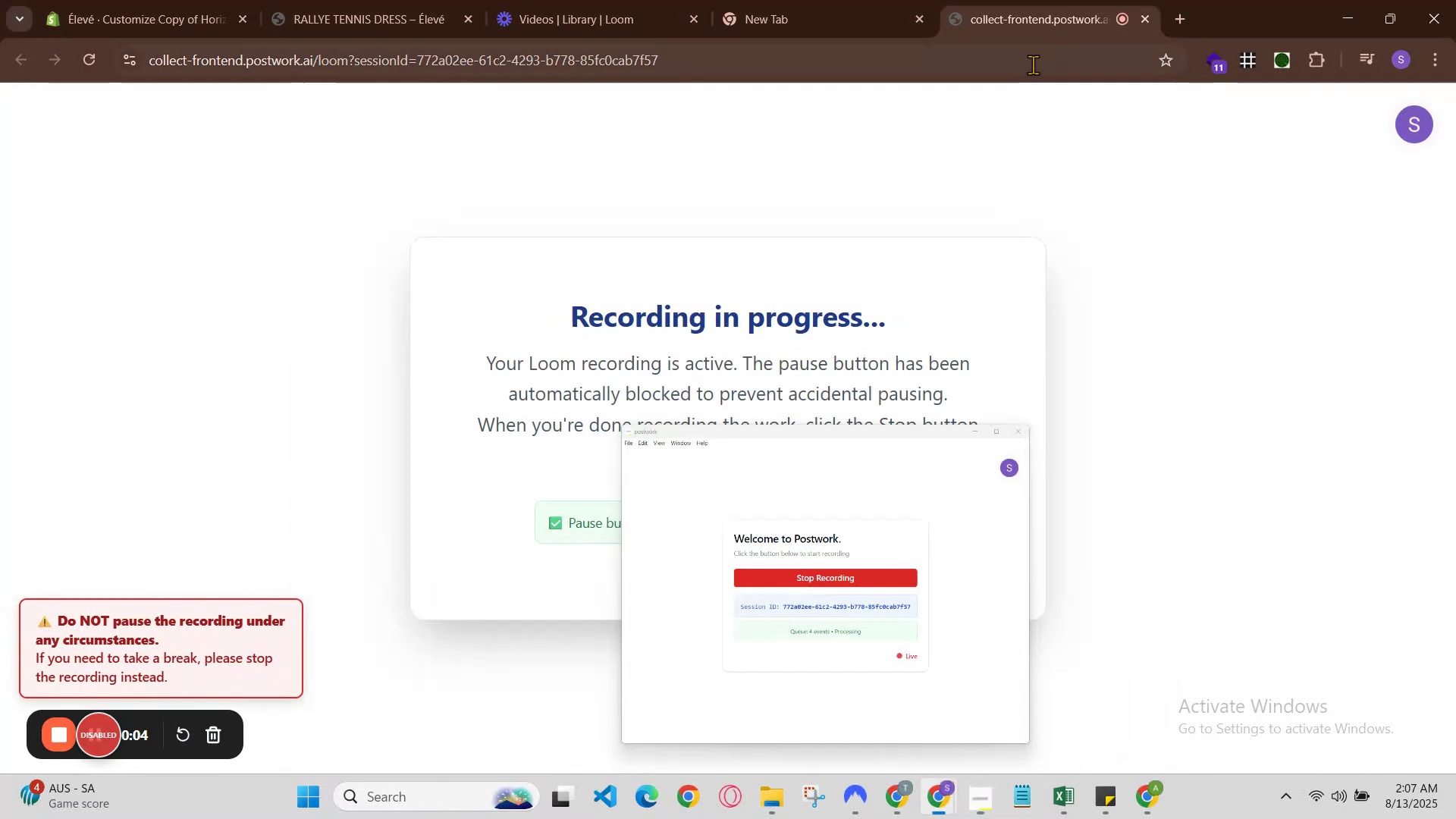 
left_click([472, 0])
 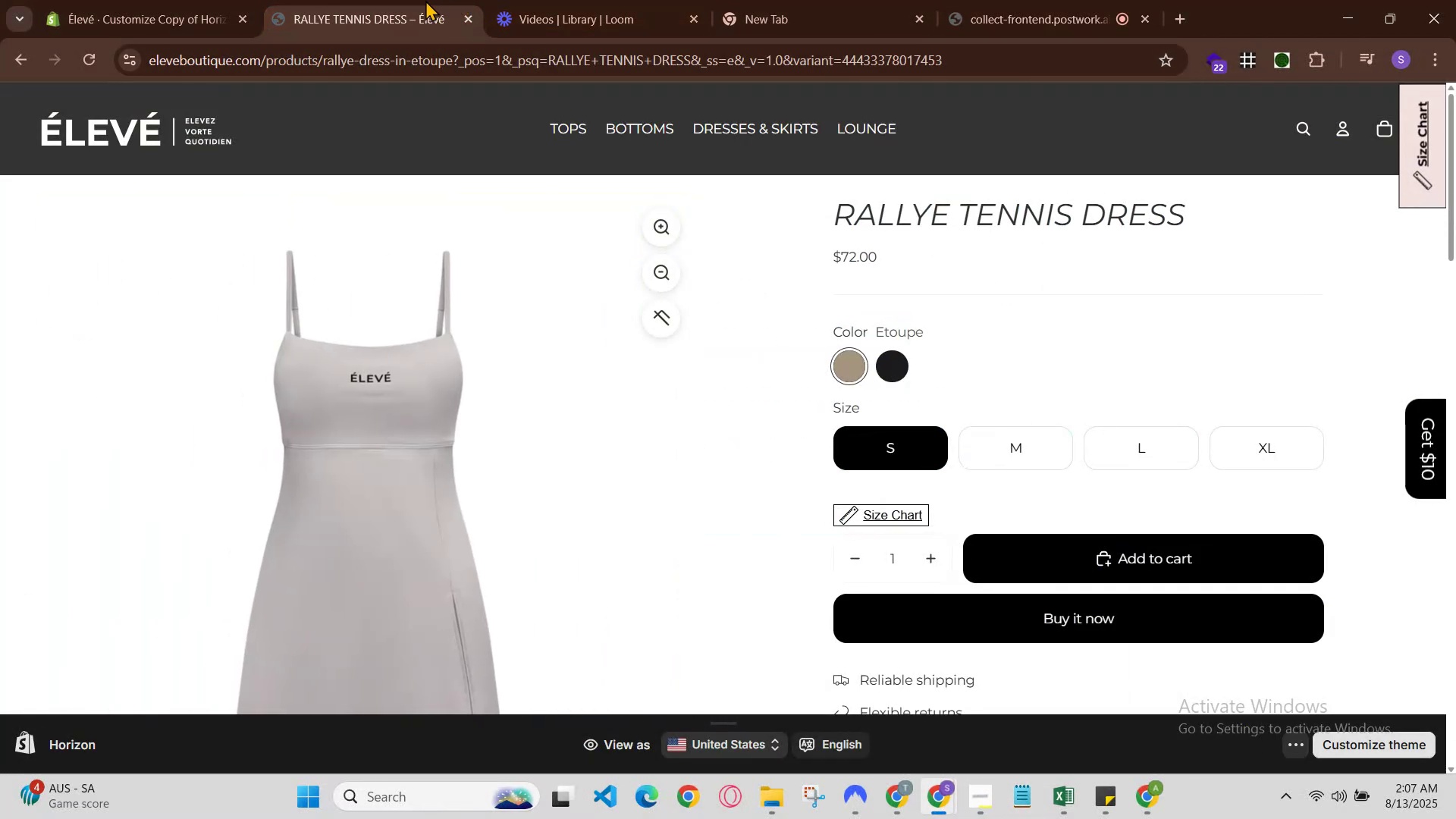 
left_click([387, 0])
 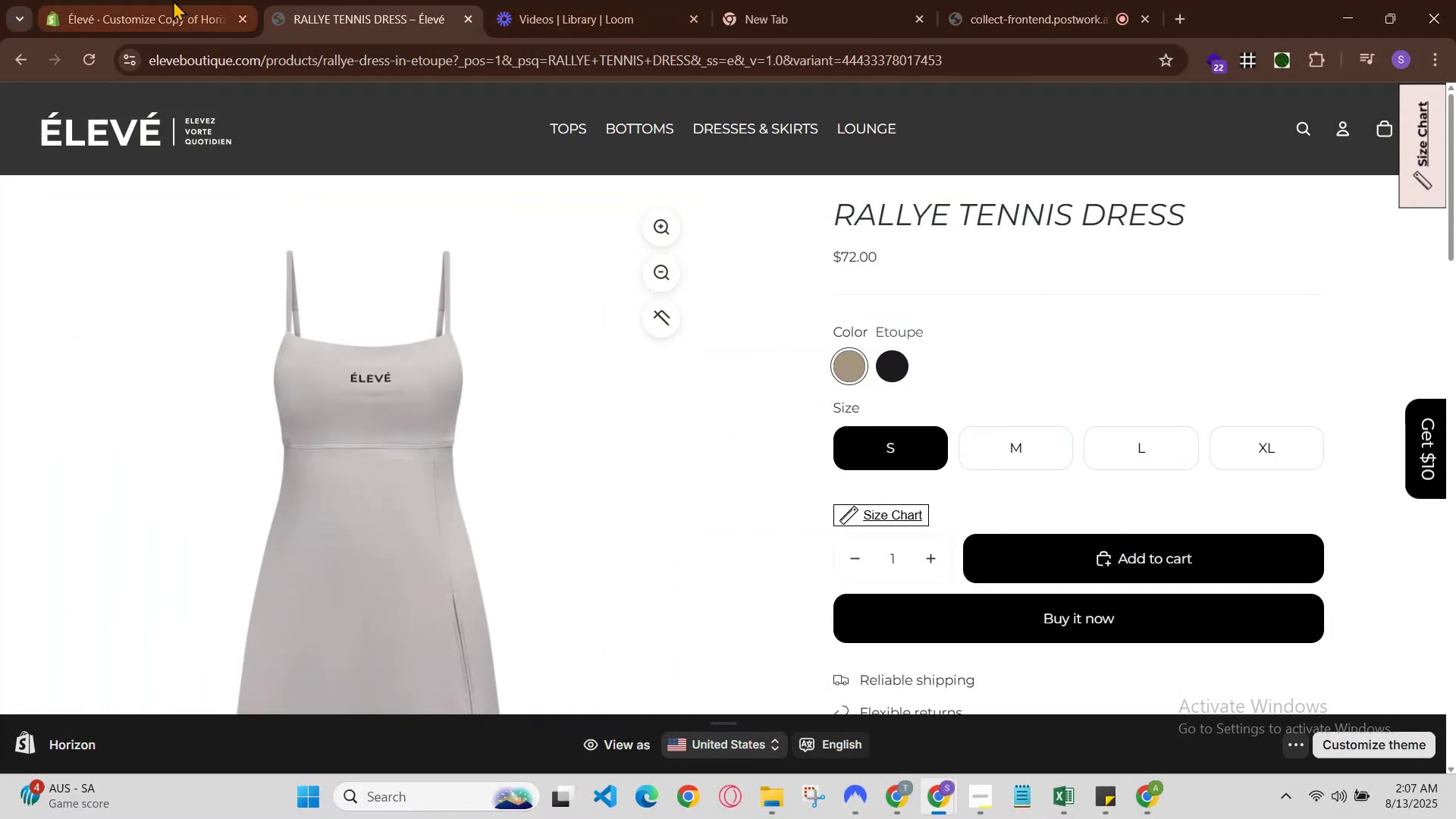 
left_click([172, 0])
 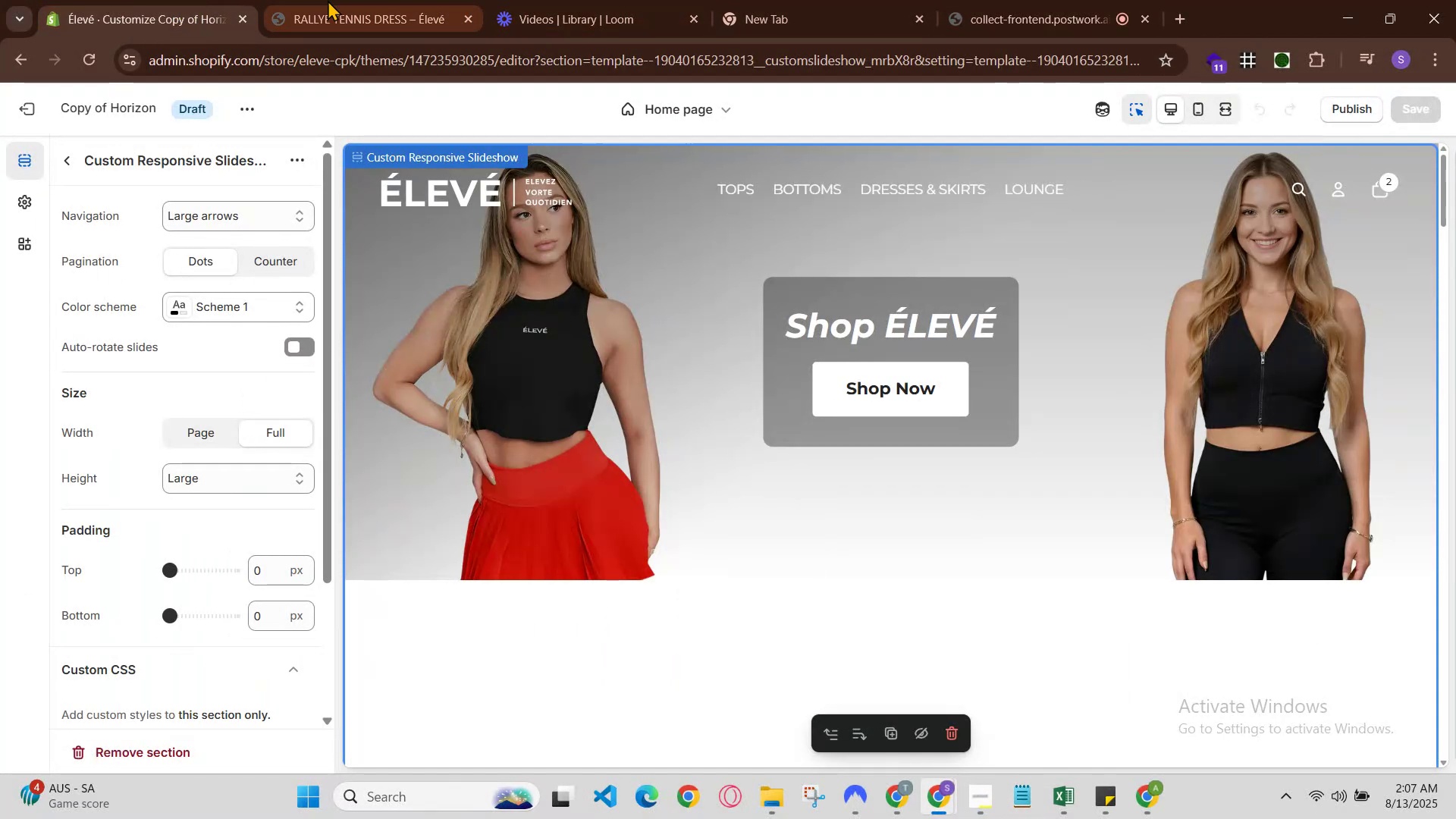 
left_click([380, 0])
 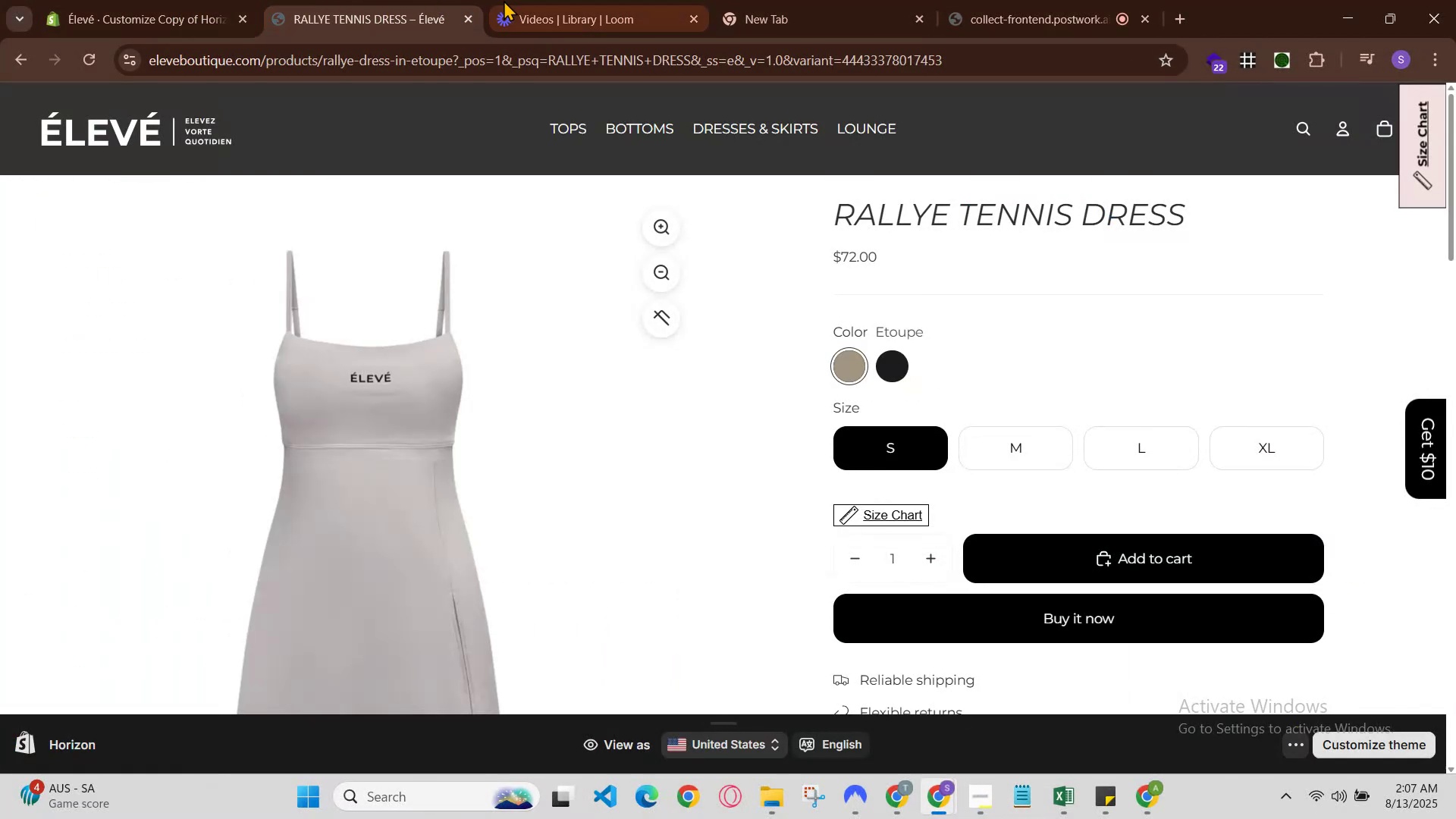 
left_click([507, 0])
 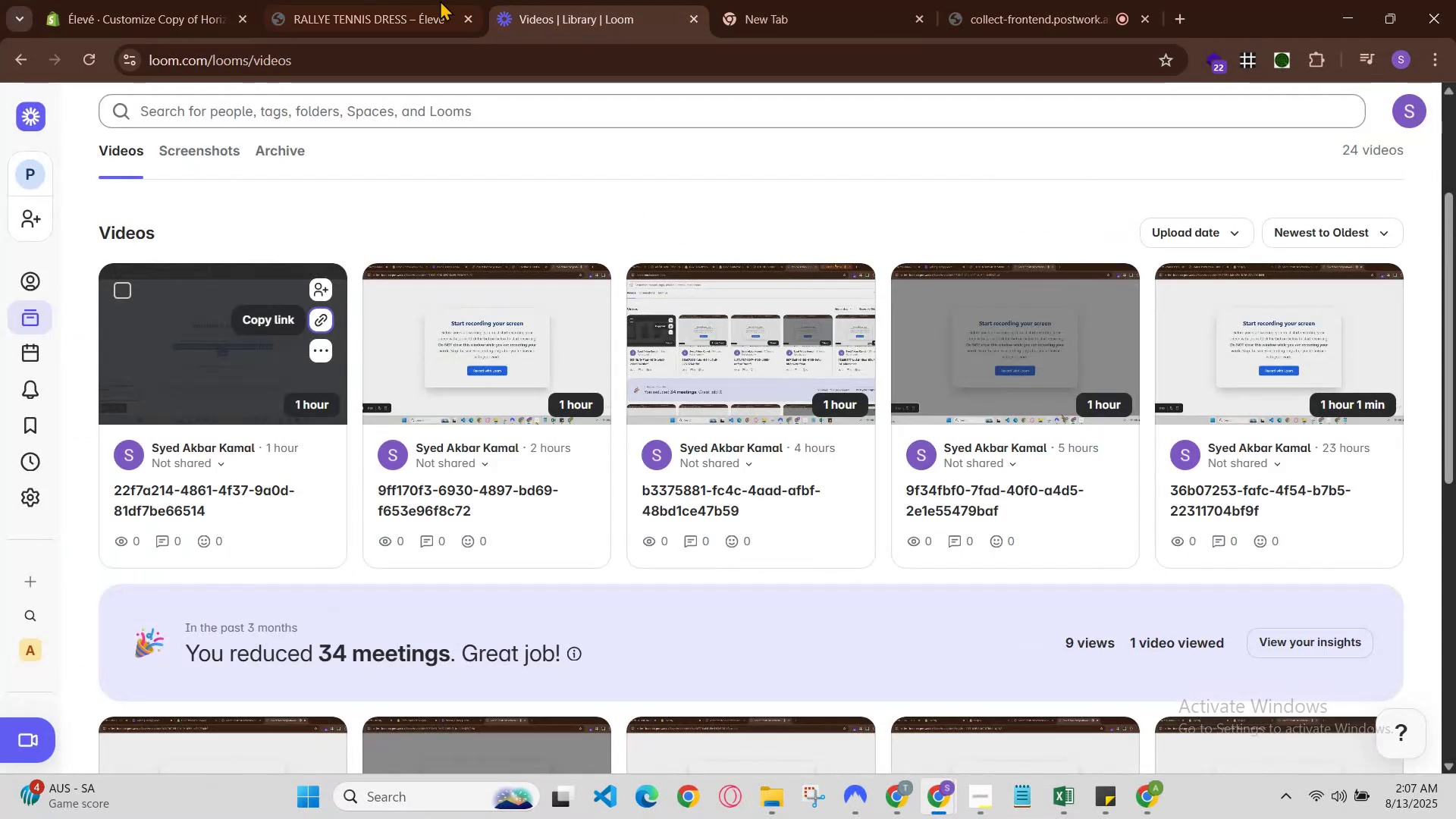 
left_click([409, 0])
 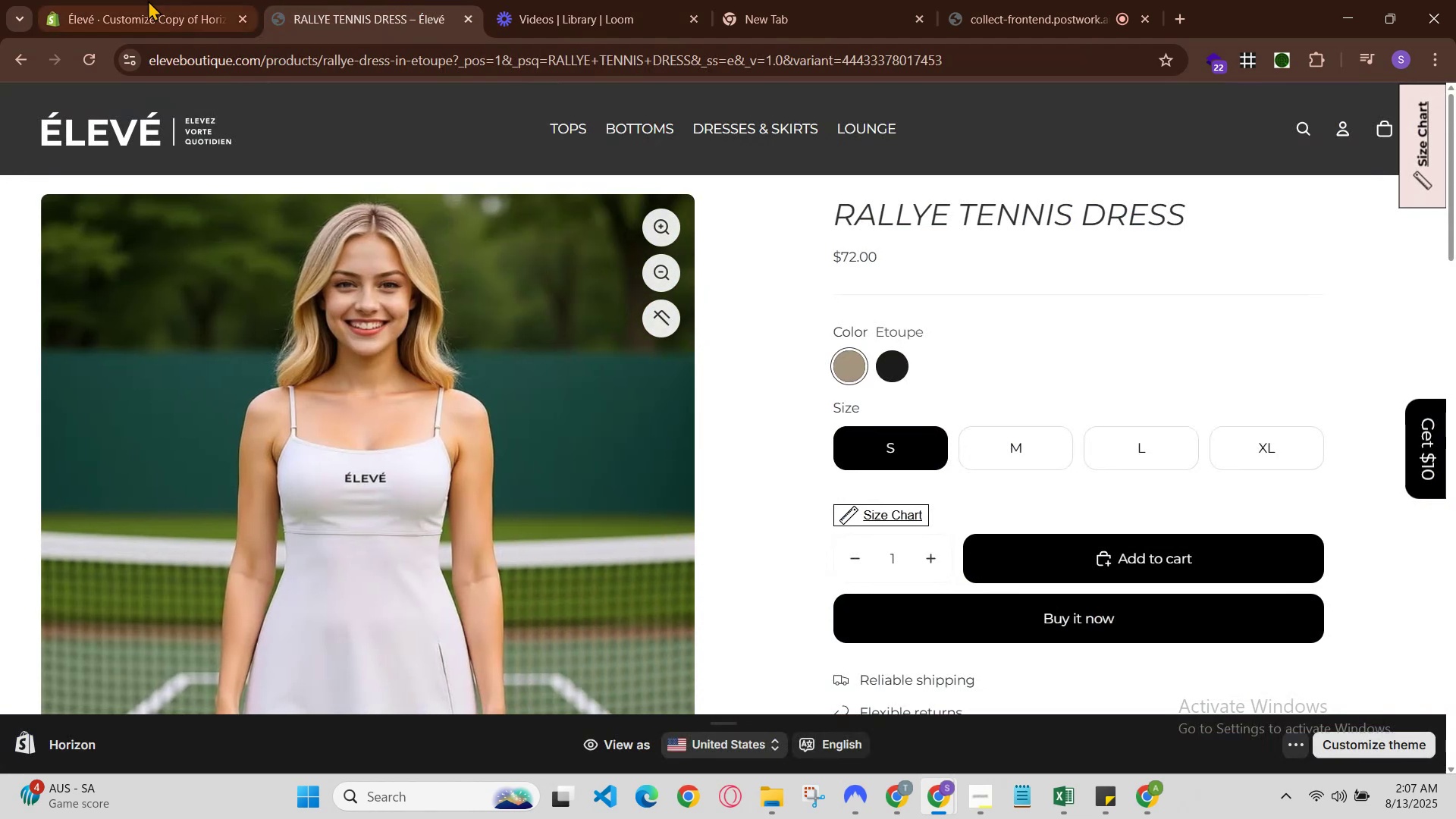 
left_click([128, 0])
 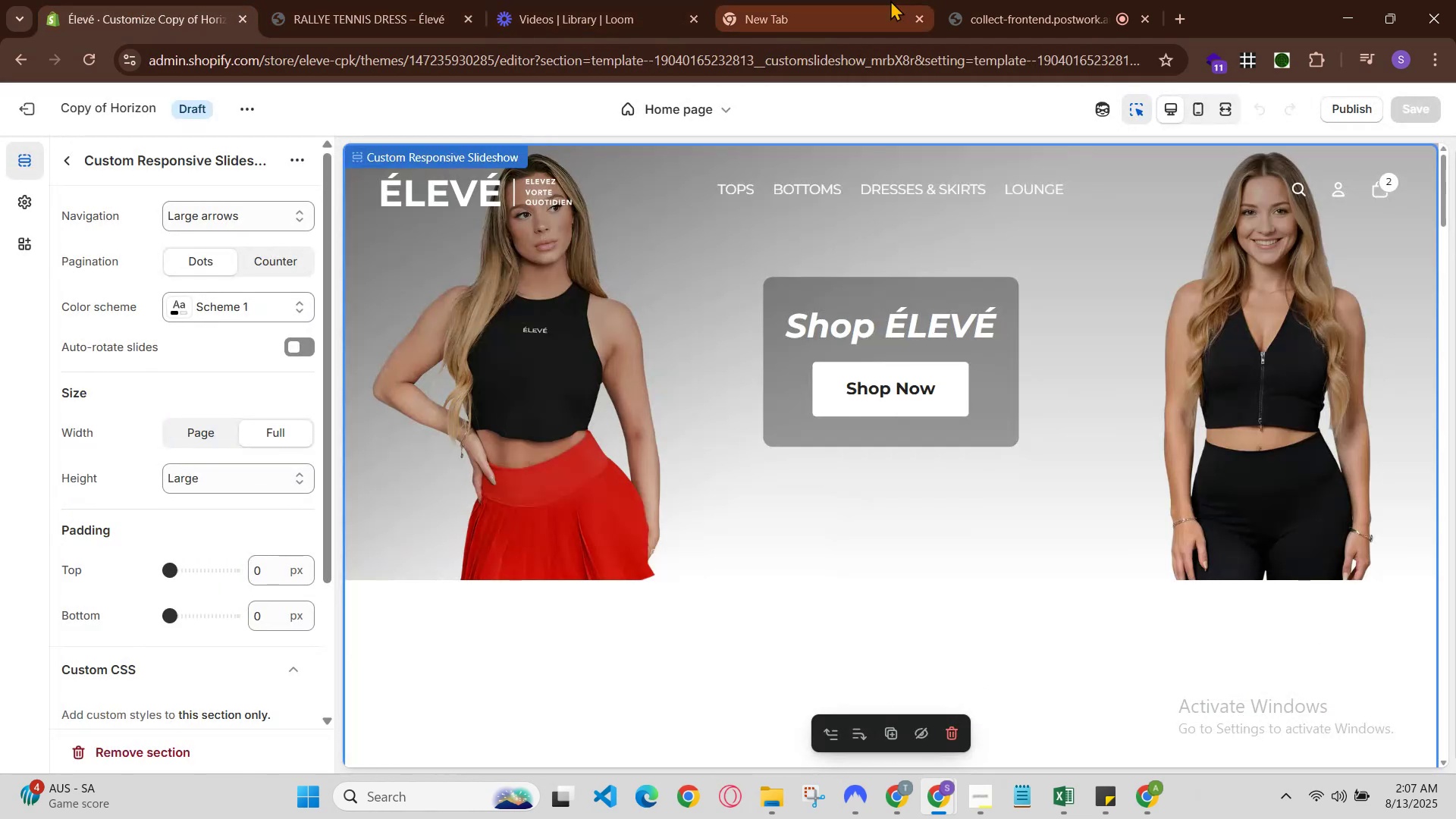 
left_click([1094, 0])
 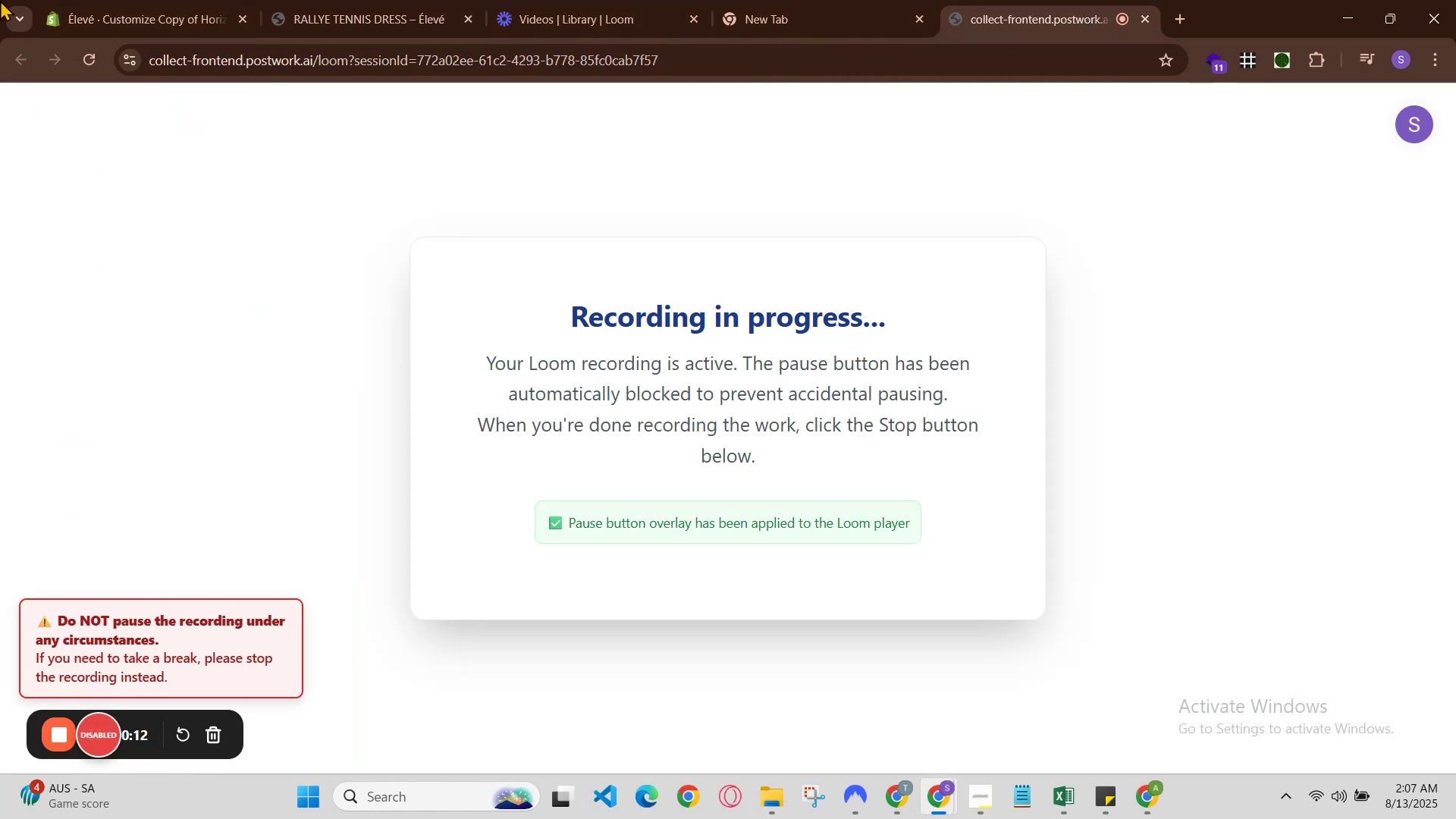 
left_click([89, 0])
 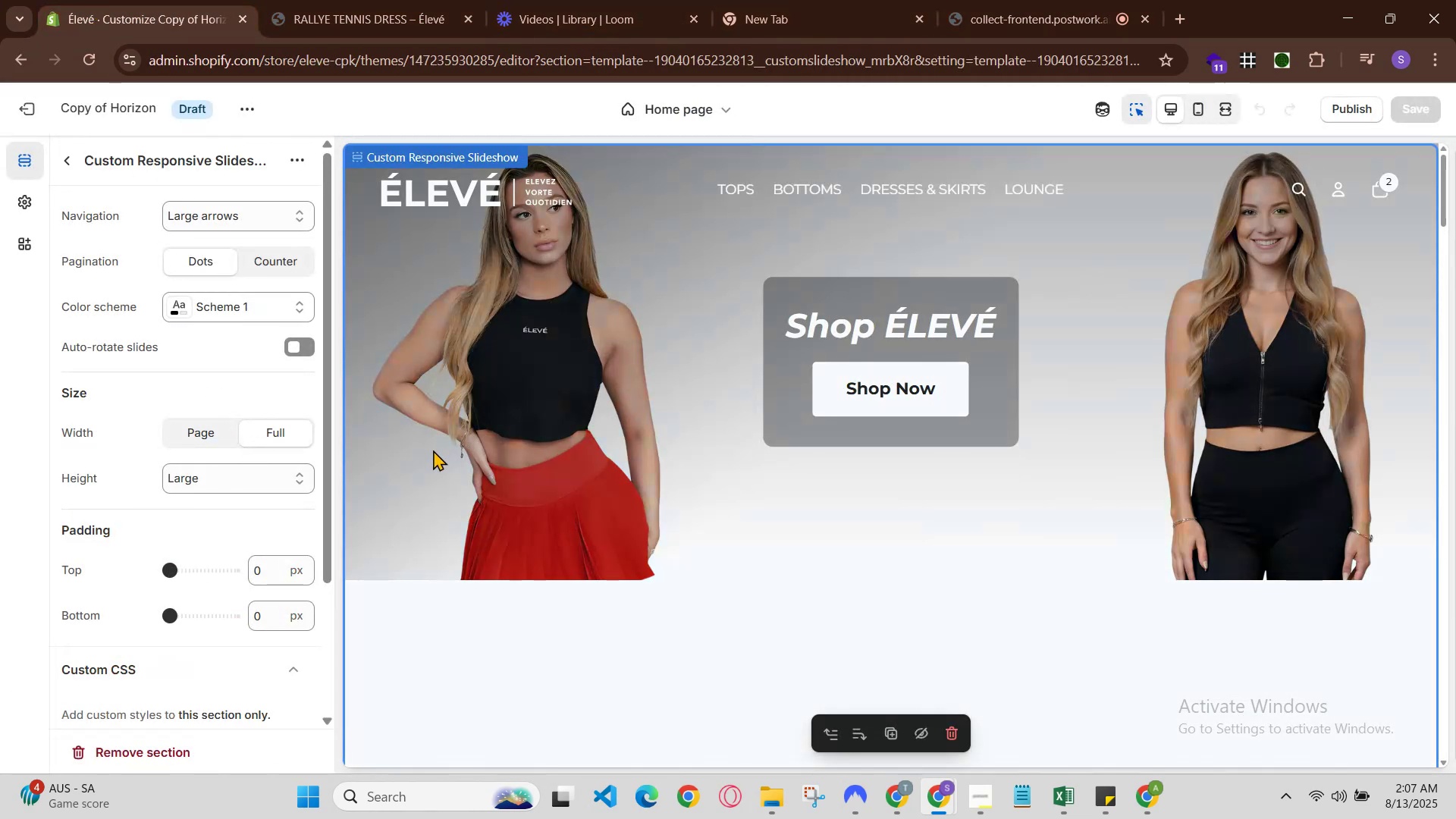 
scroll: coordinate [433, 450], scroll_direction: down, amount: 1.0
 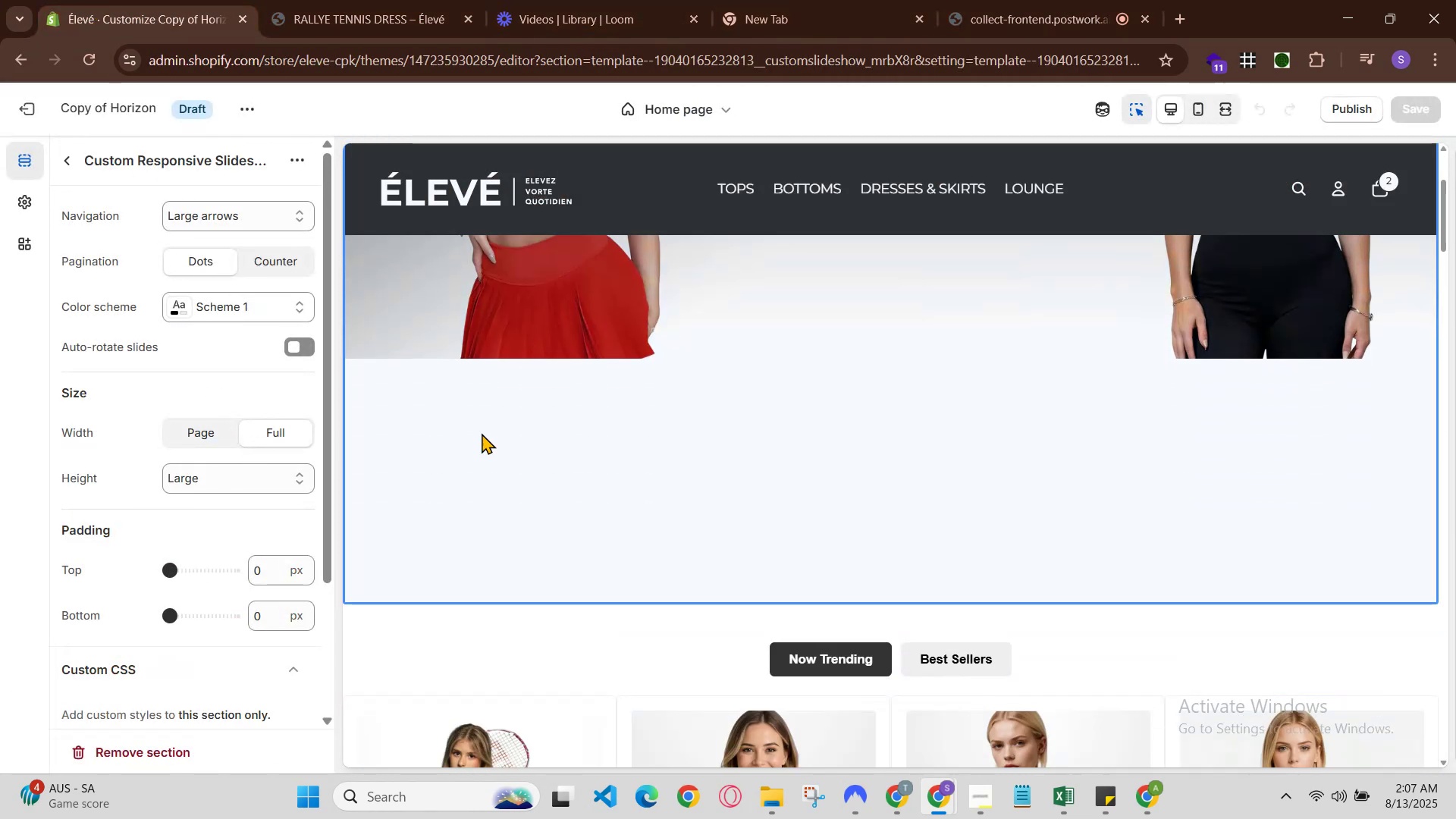 
scroll: coordinate [777, 316], scroll_direction: up, amount: 1.0
 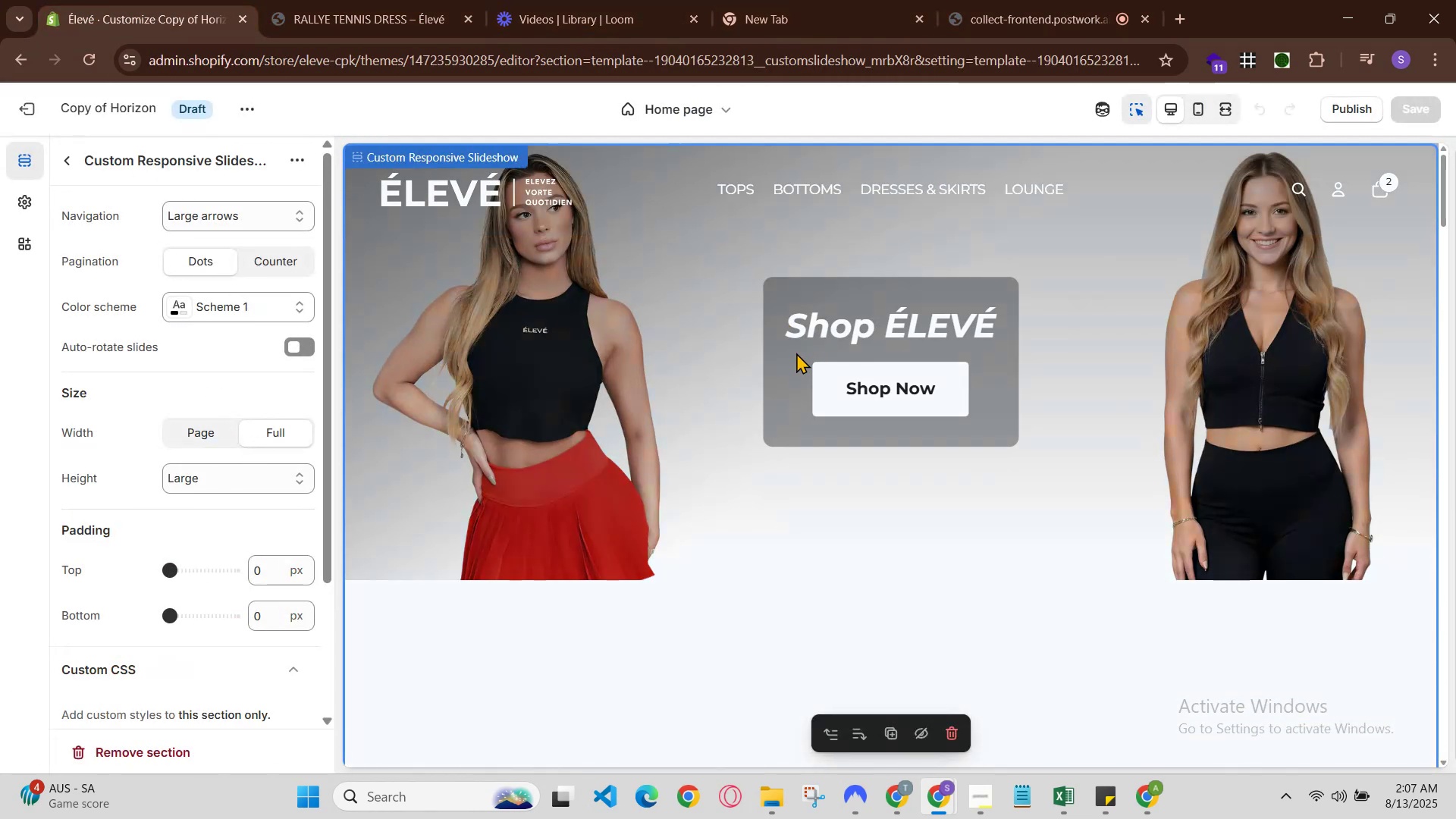 
right_click([759, 350])
 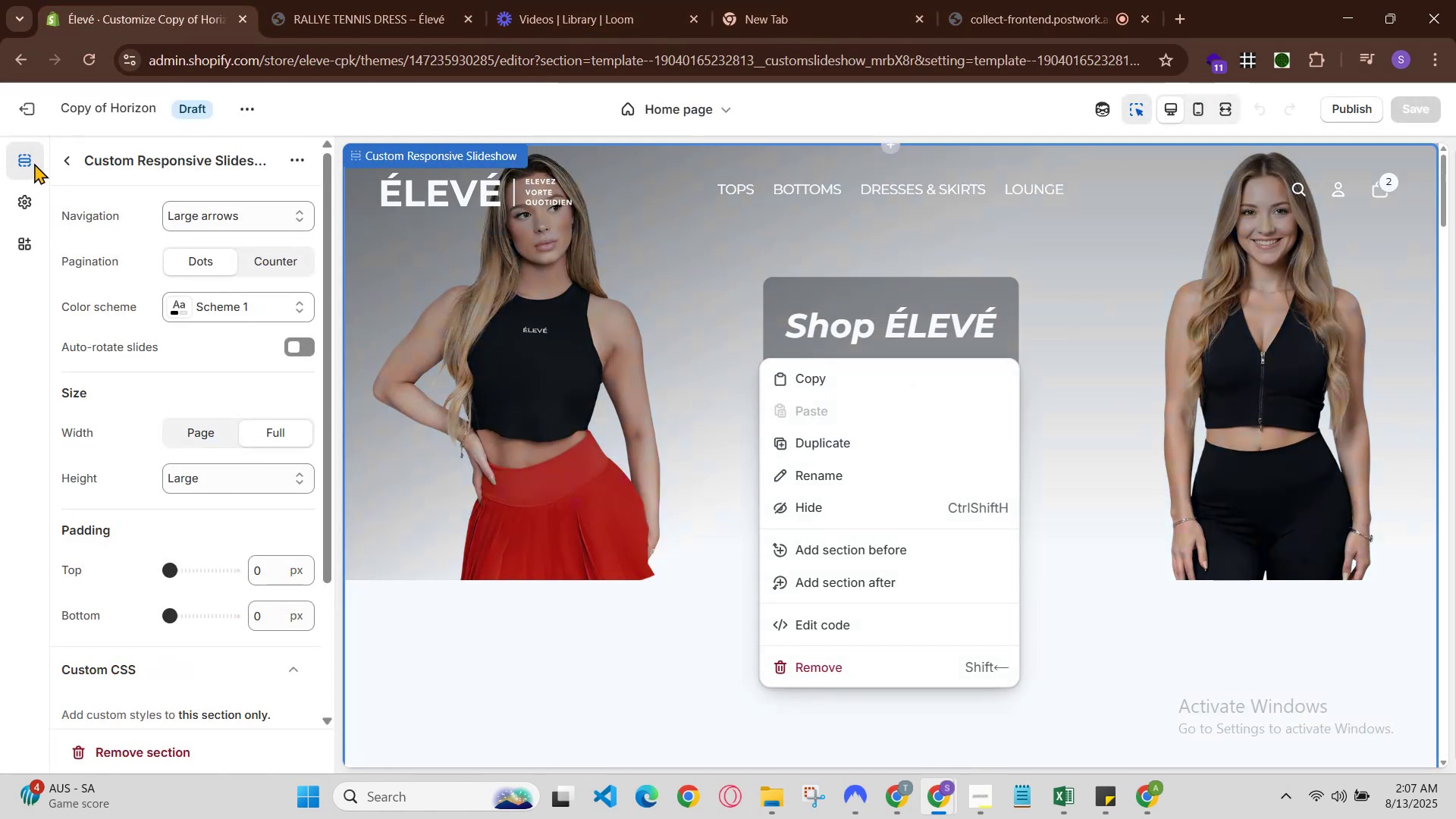 
left_click([65, 161])
 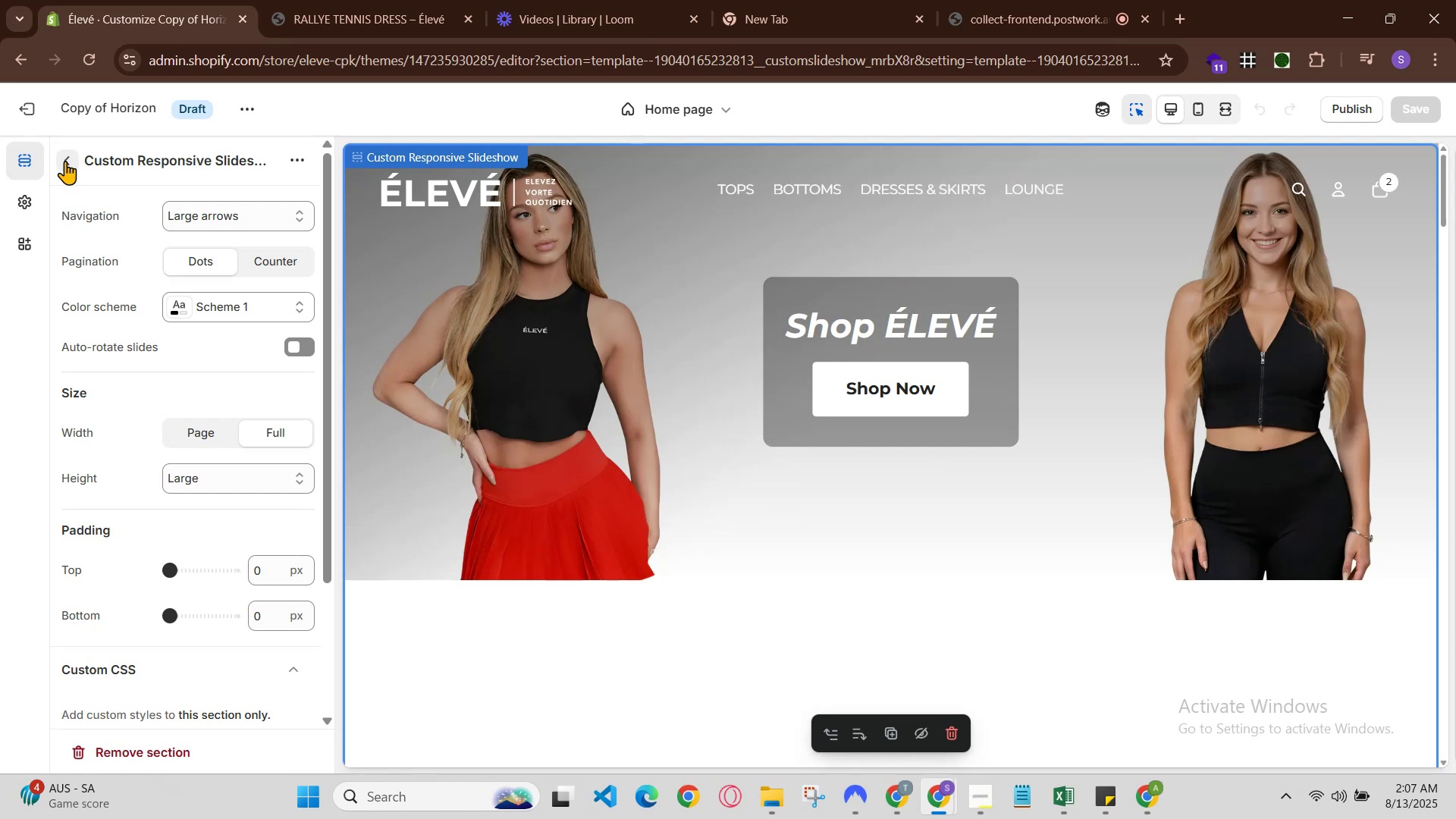 
left_click([65, 161])
 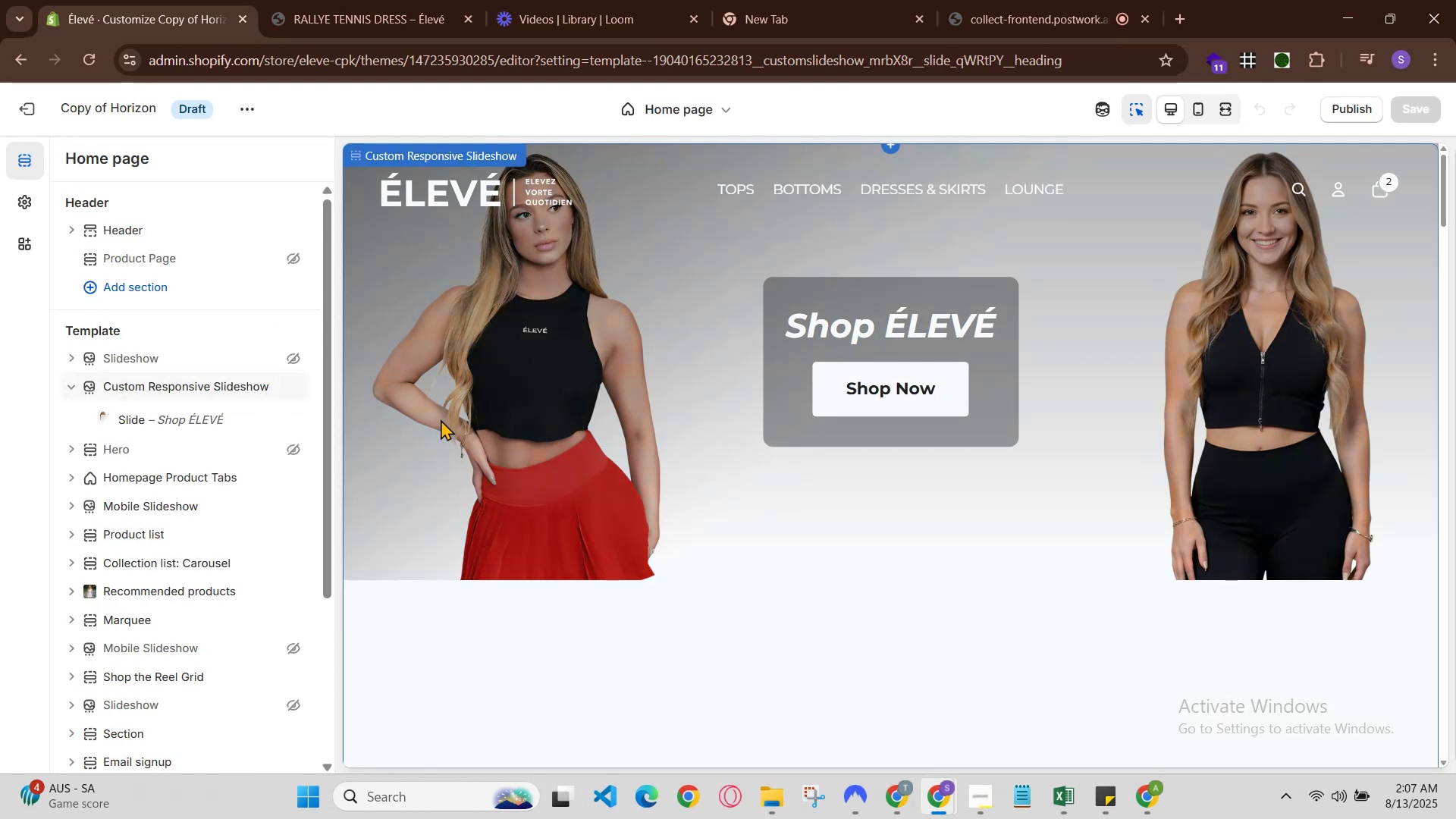 
left_click([607, 350])
 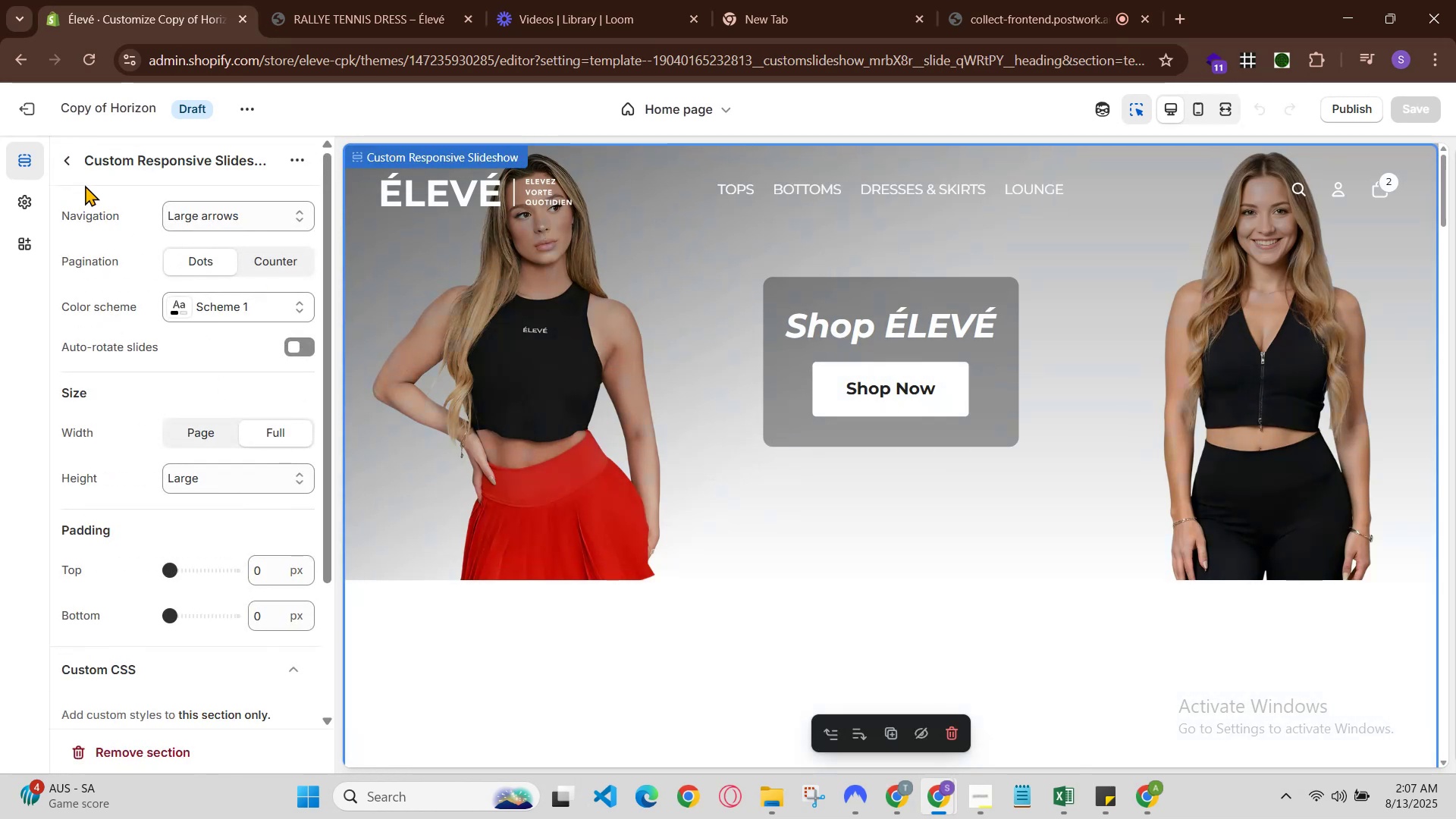 
left_click([58, 168])
 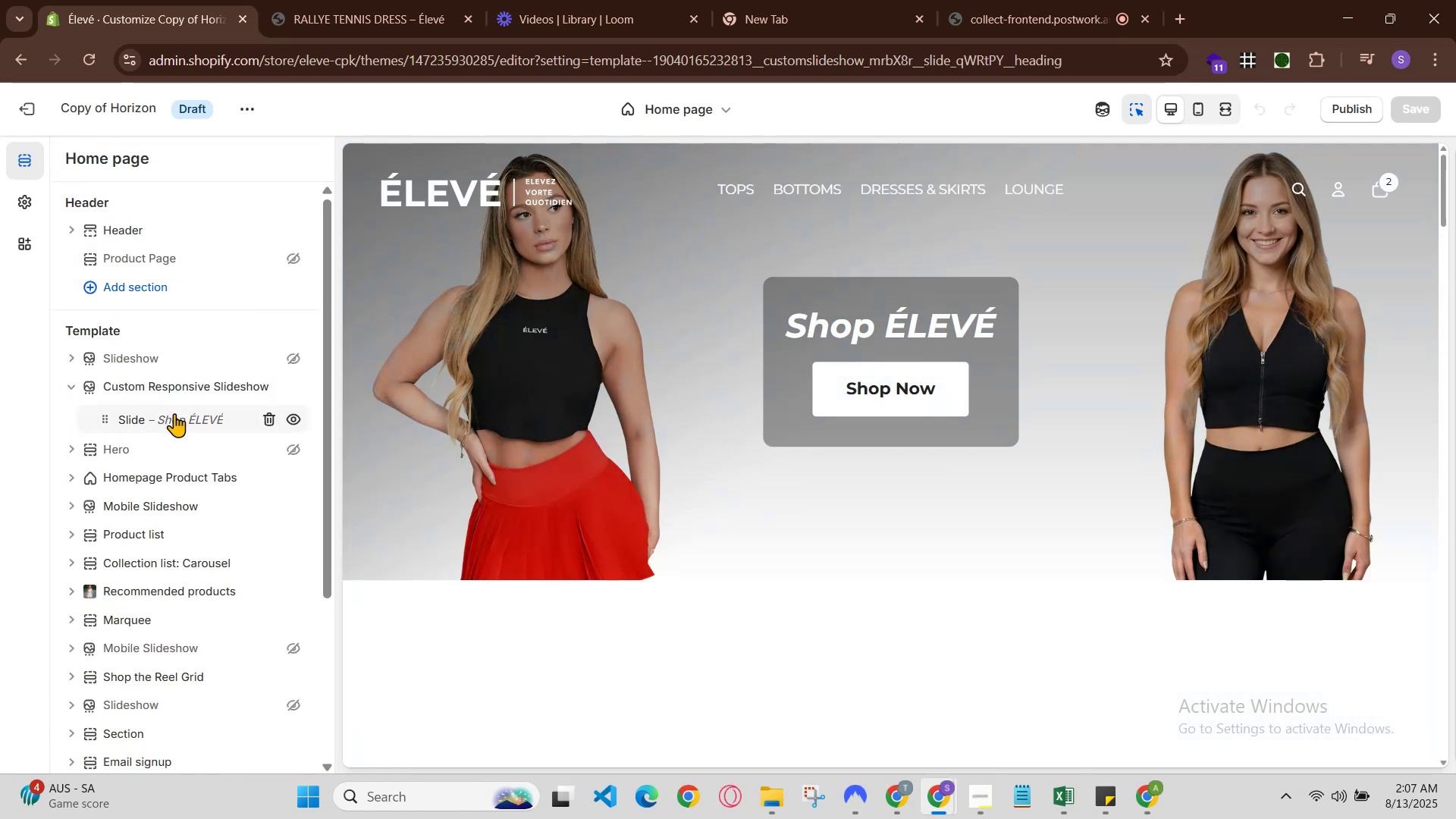 
left_click([174, 413])
 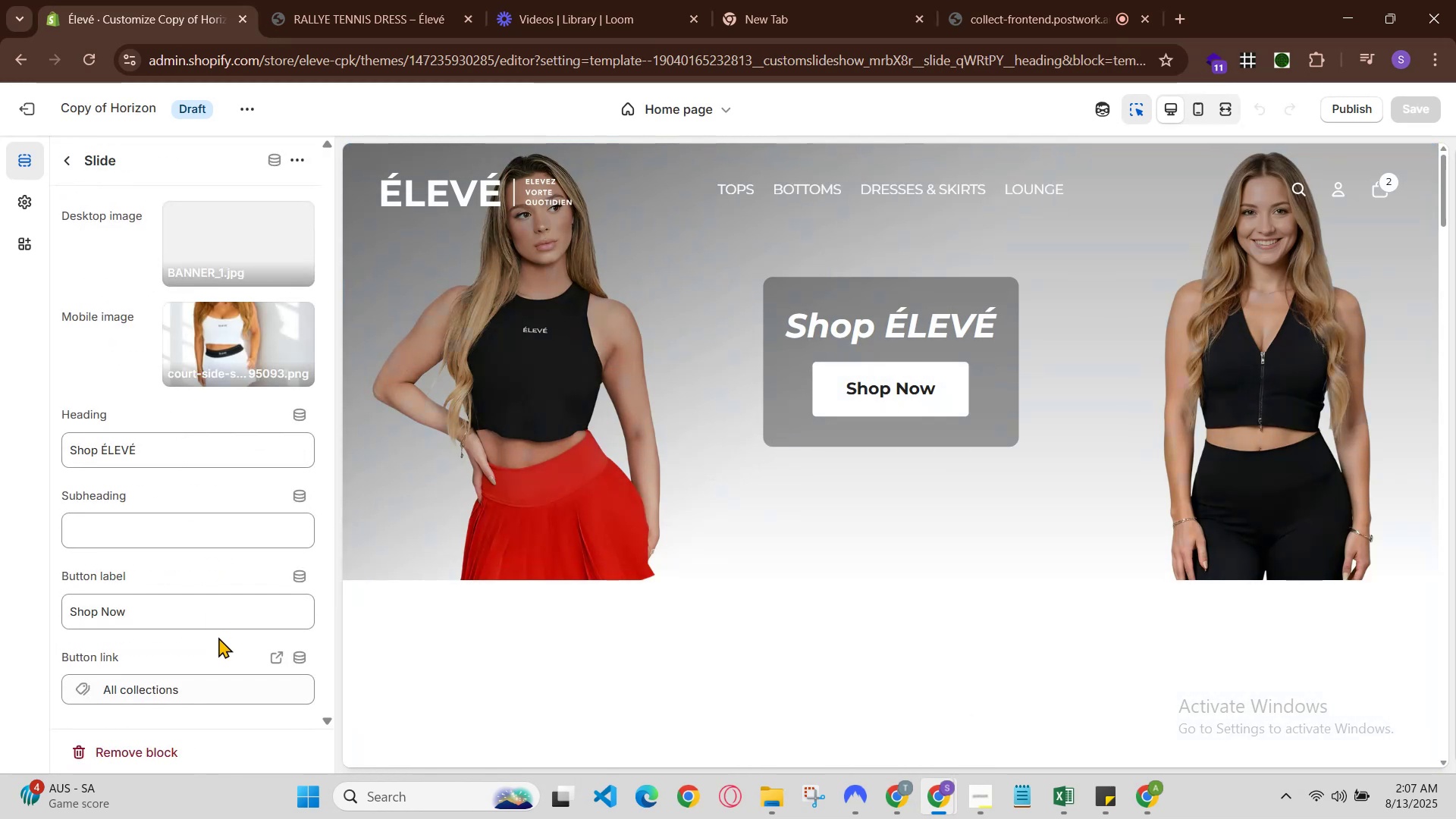 
scroll: coordinate [218, 637], scroll_direction: down, amount: 1.0
 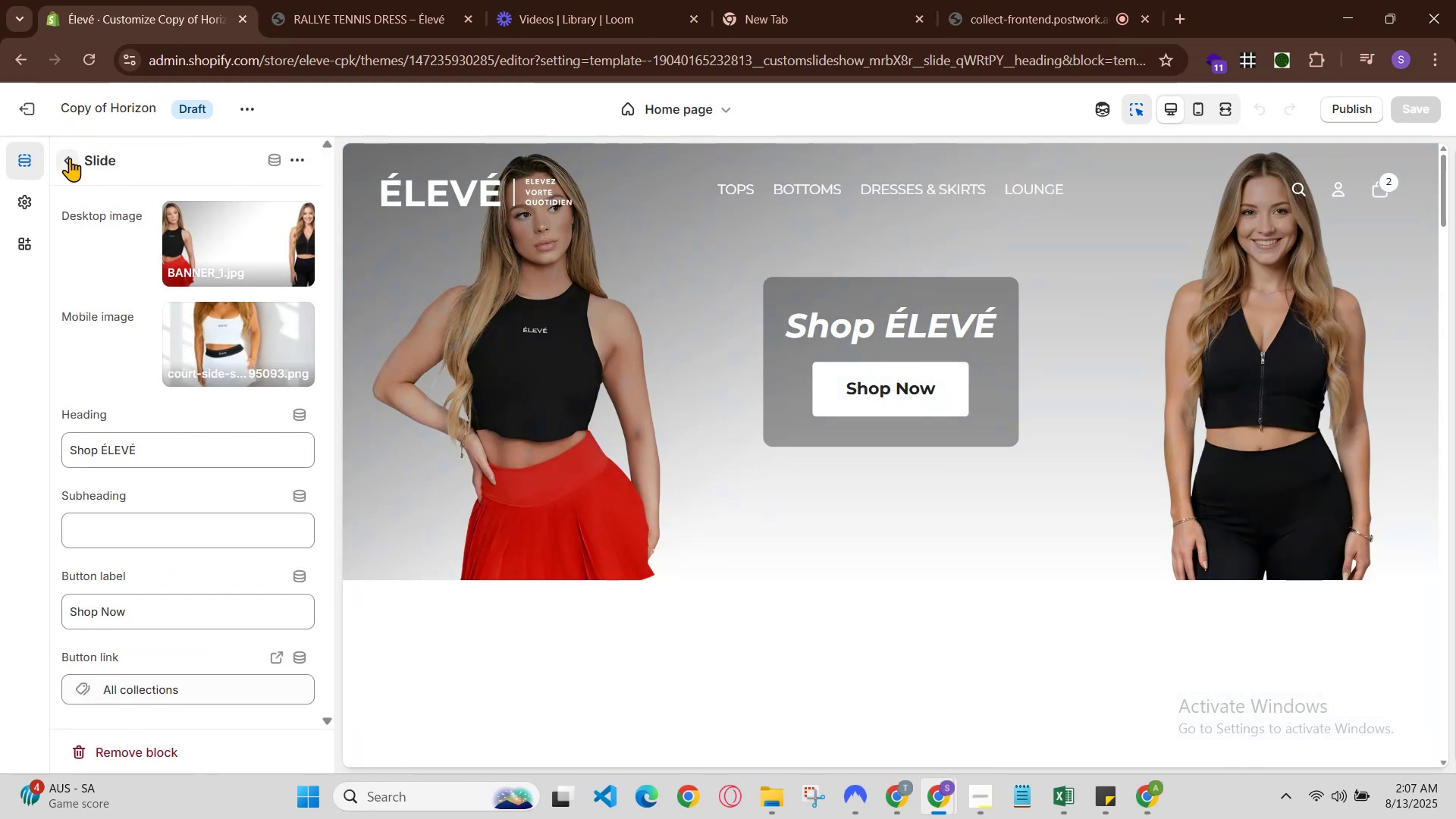 
left_click([70, 158])
 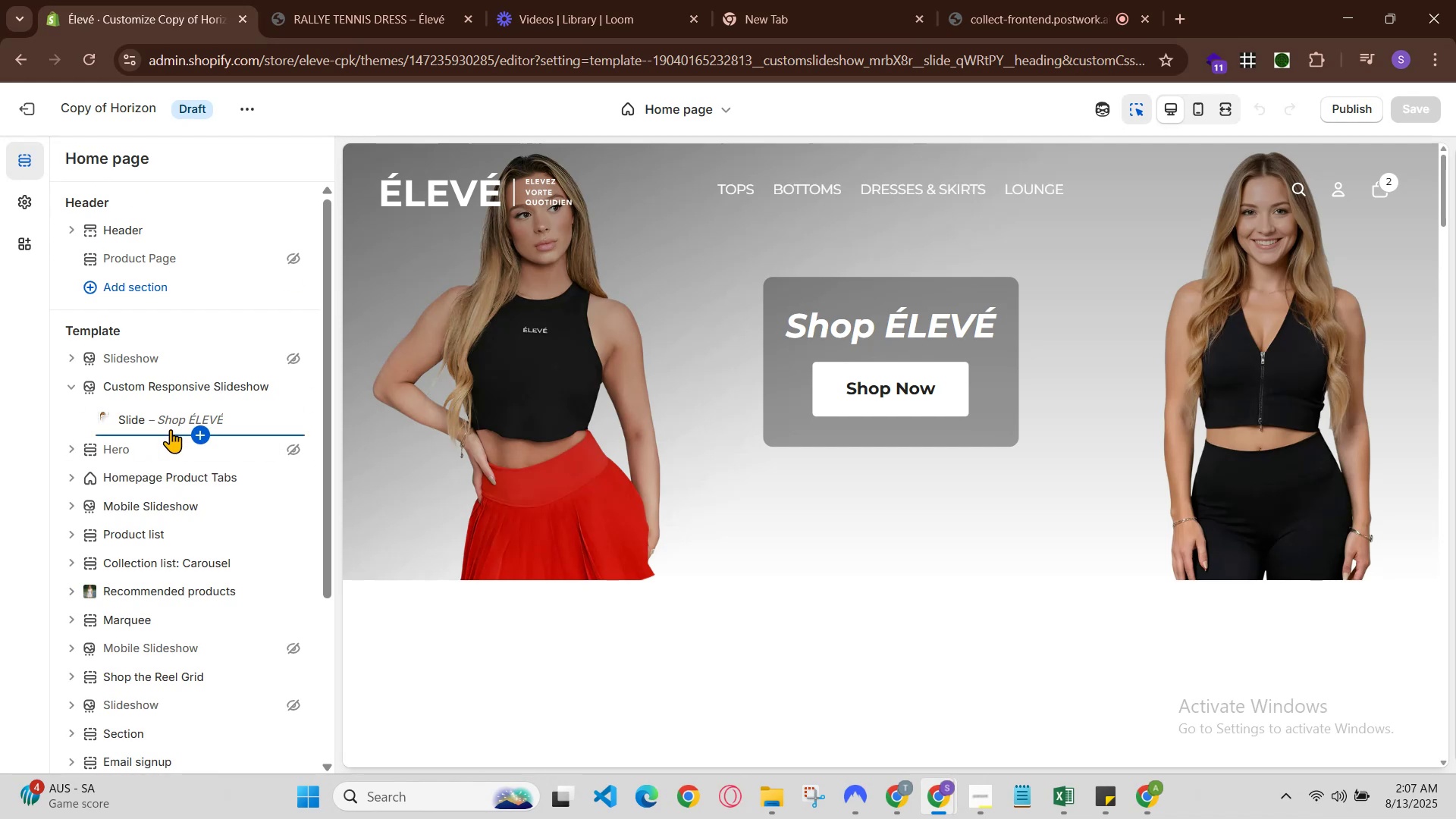 
left_click([172, 422])
 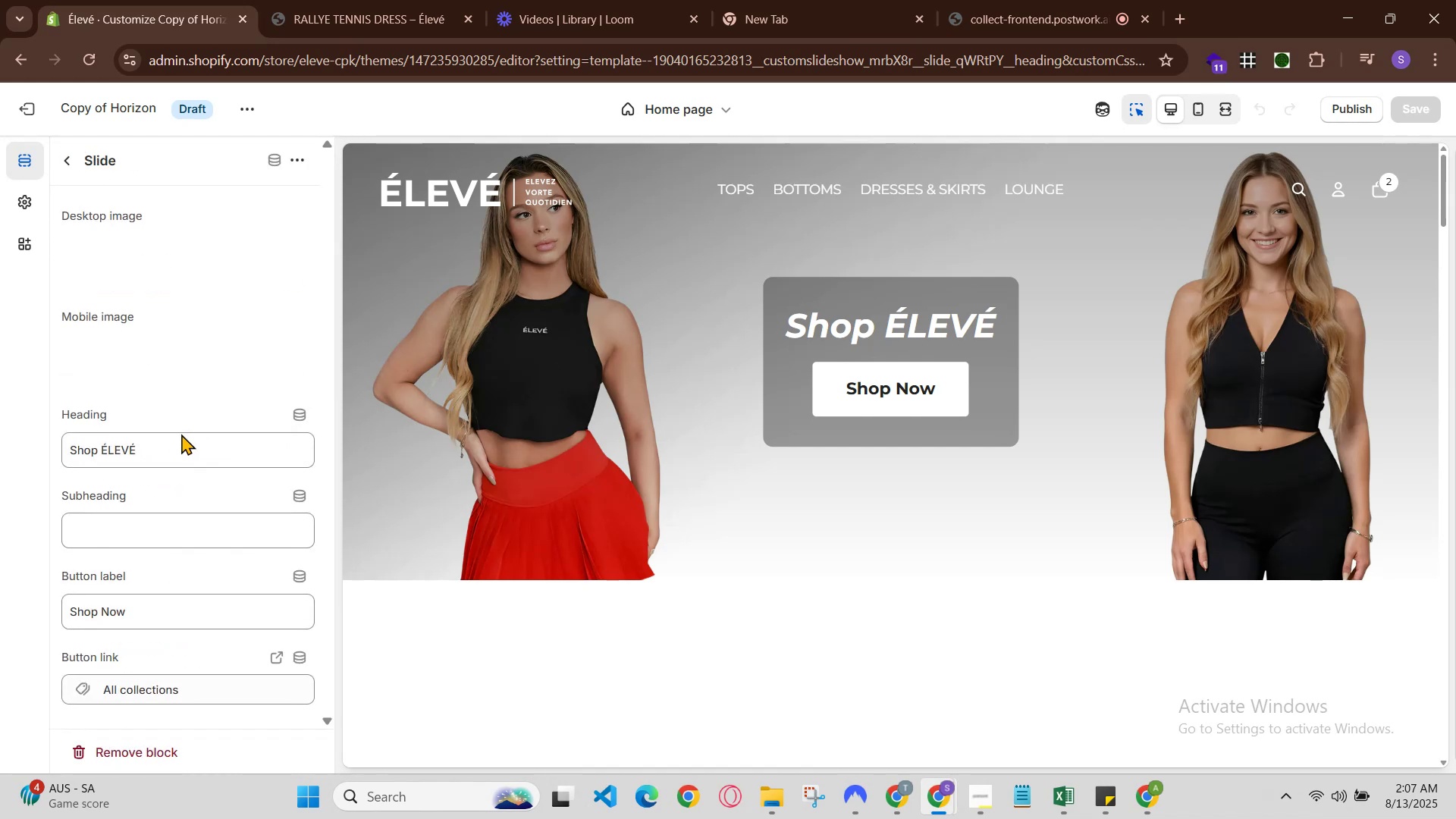 
scroll: coordinate [205, 656], scroll_direction: down, amount: 7.0
 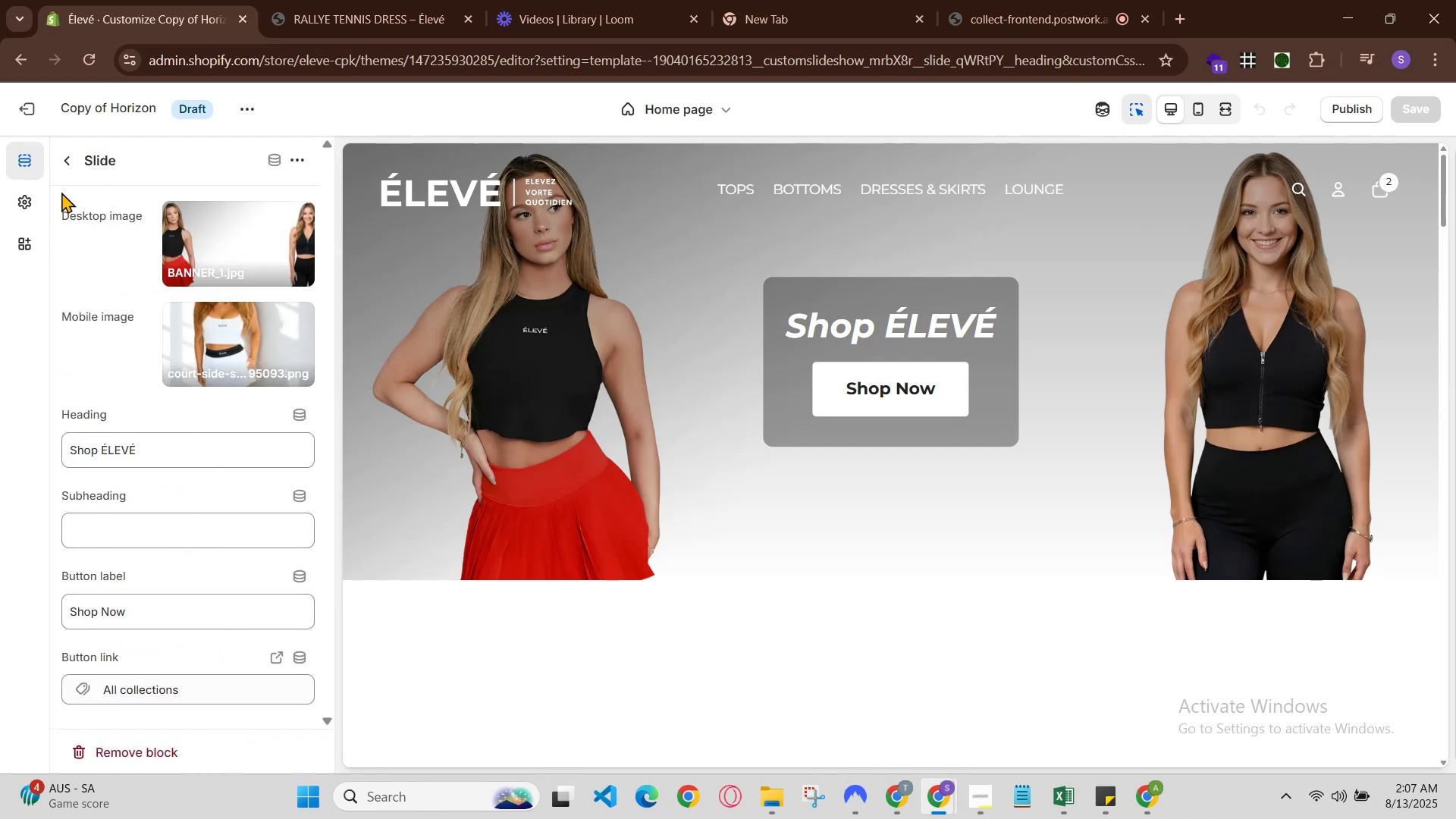 
left_click([61, 162])
 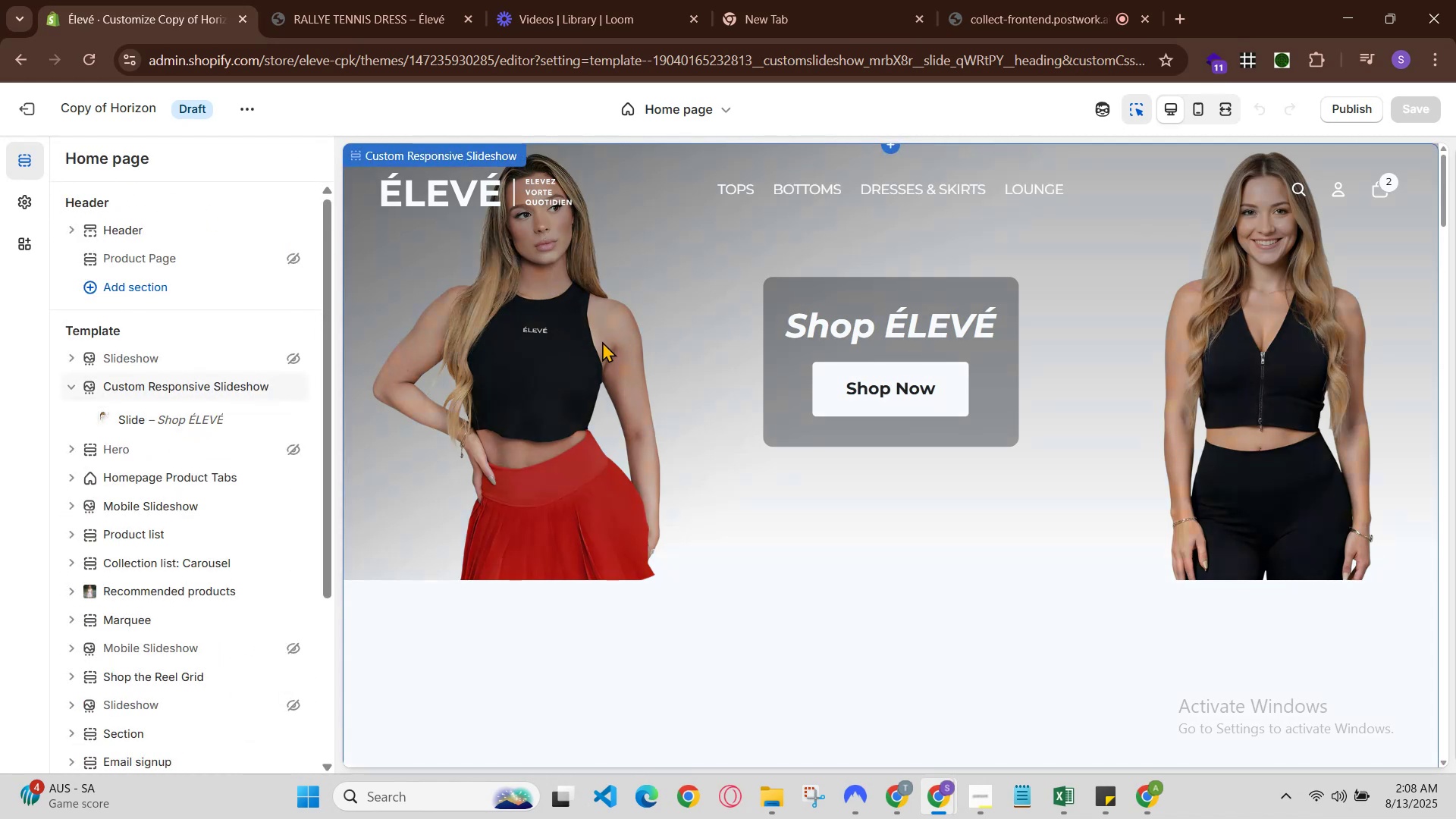 
right_click([602, 341])
 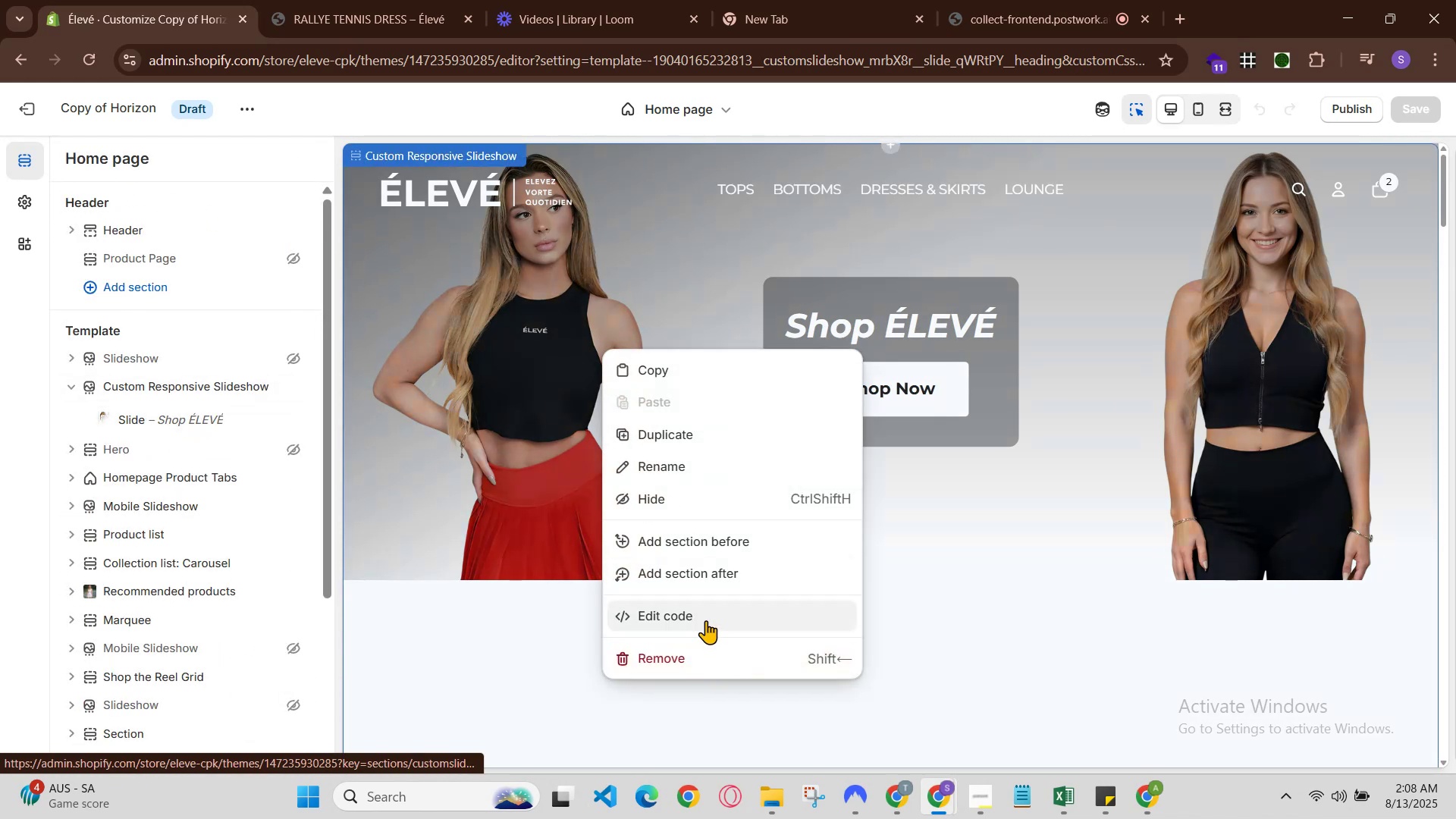 
left_click([706, 620])
 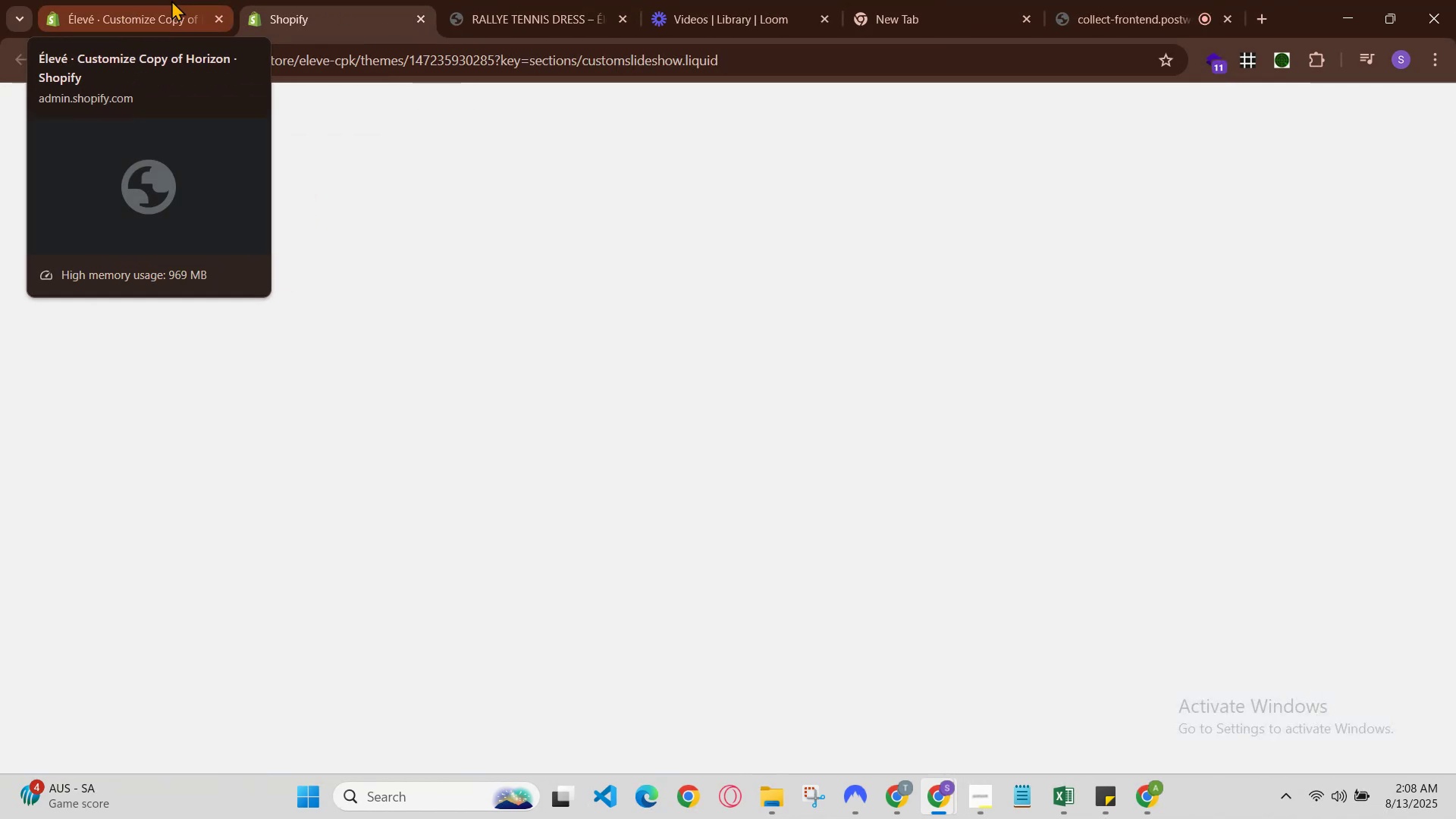 
wait(6.27)
 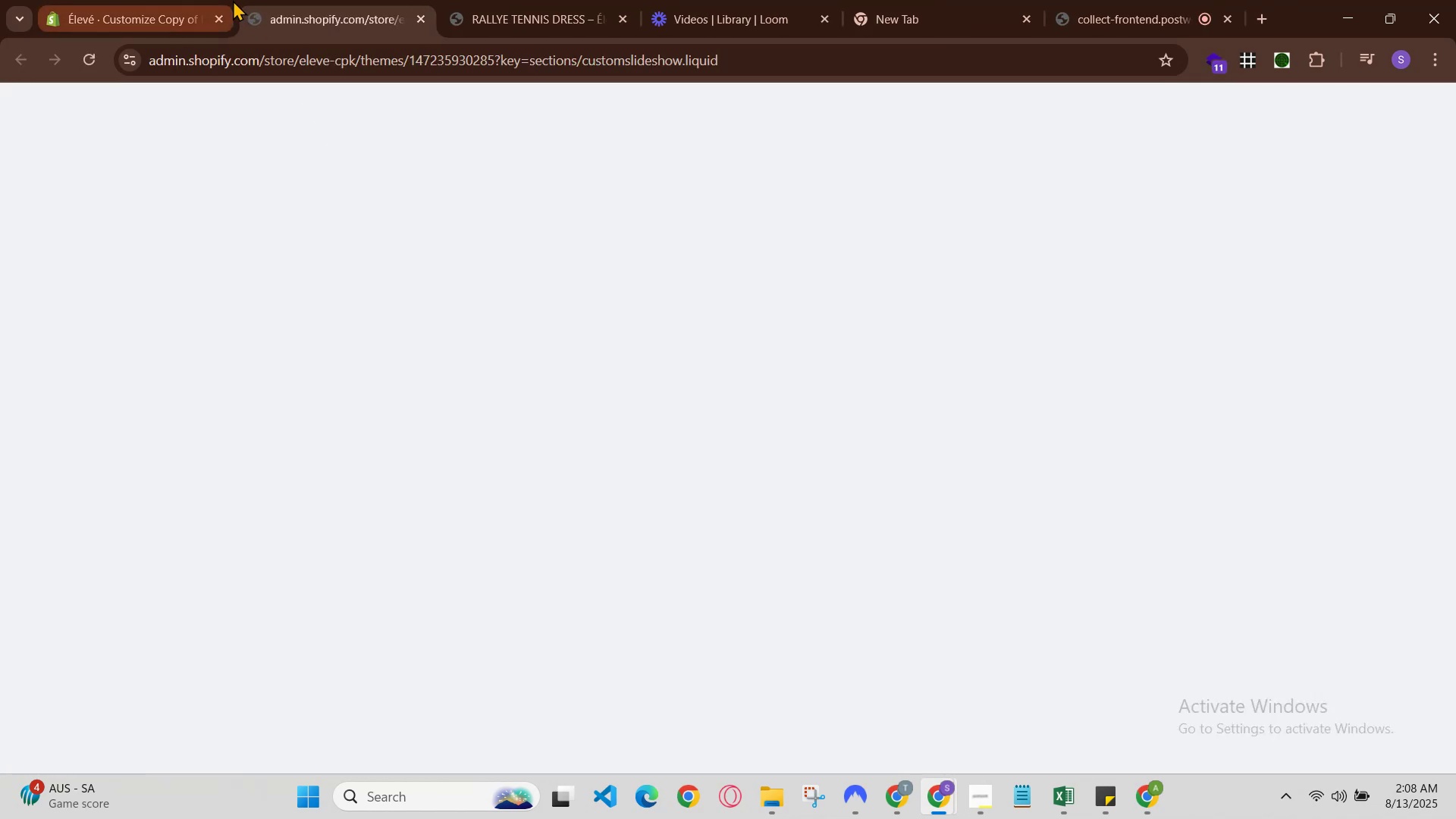 
left_click([184, 5])
 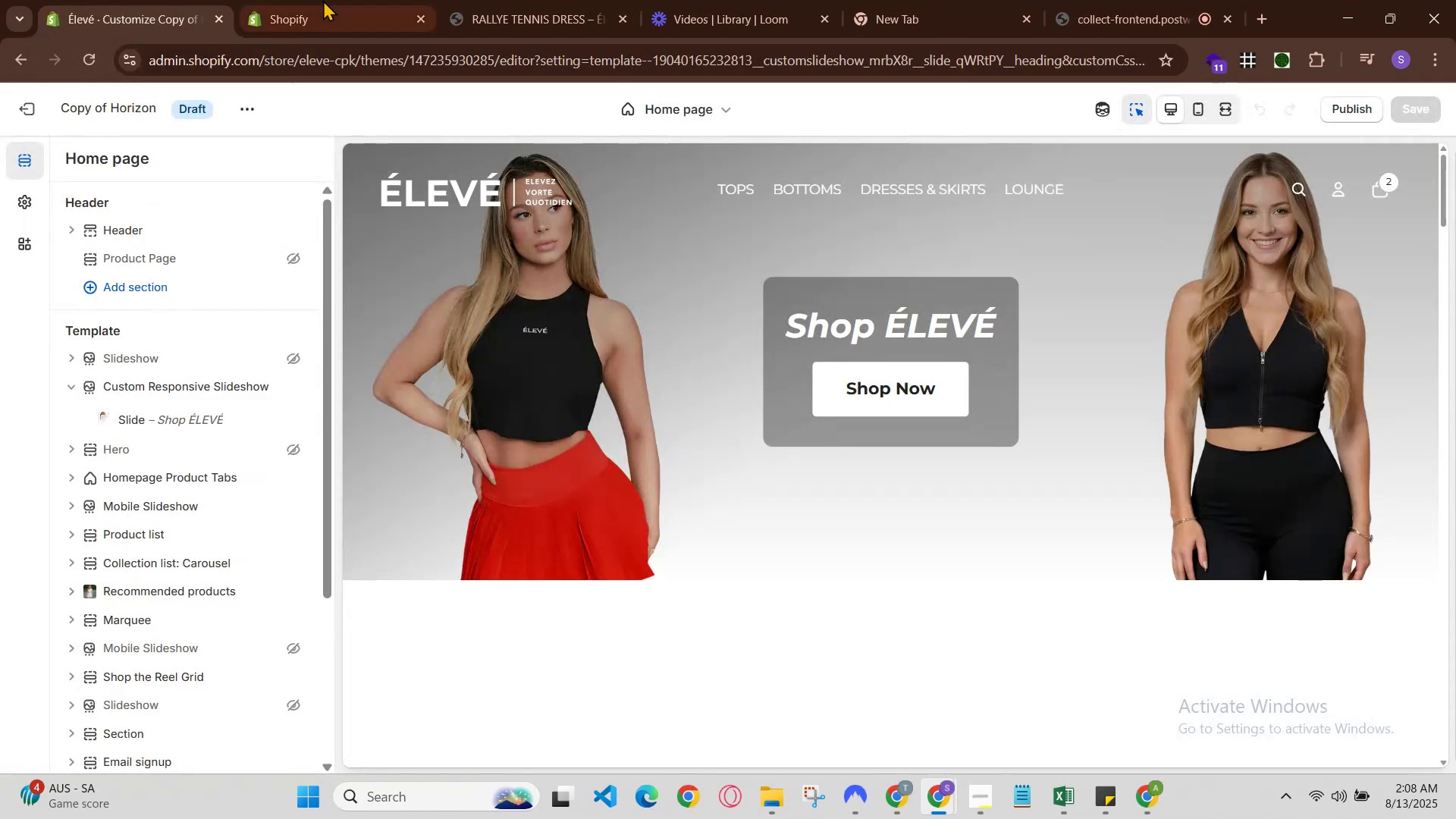 
left_click([324, 0])
 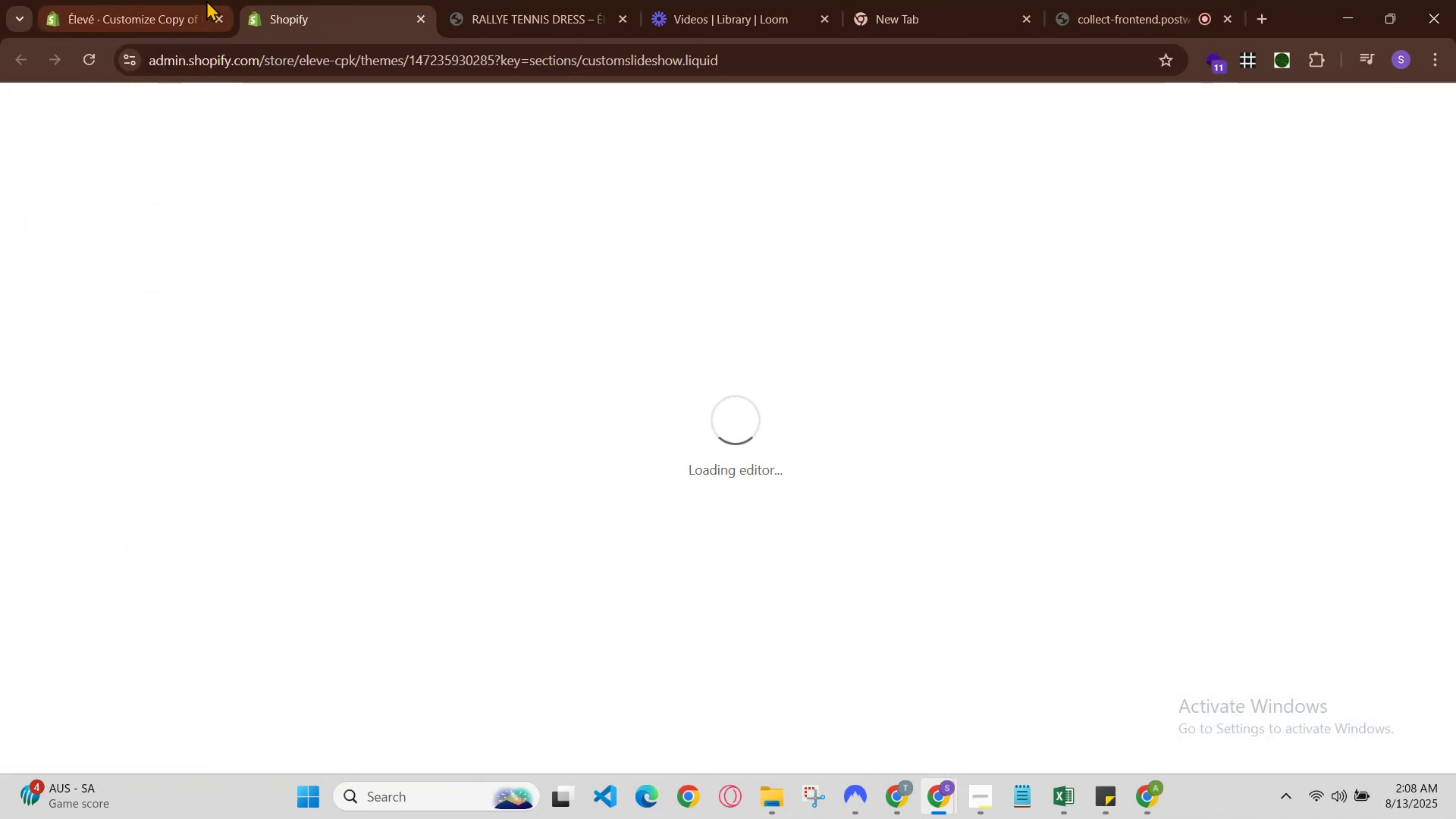 
left_click([164, 0])
 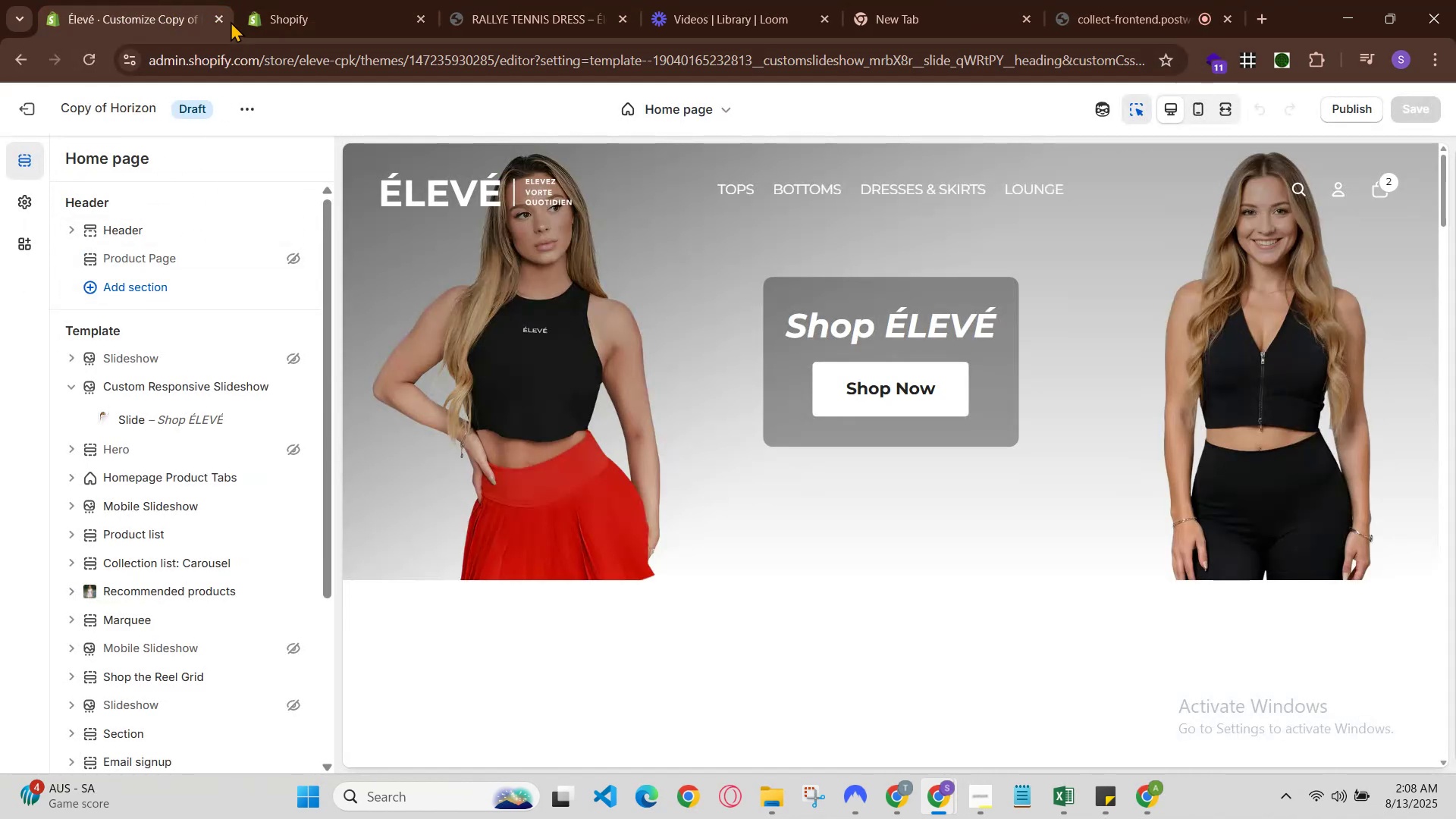 
left_click([263, 0])
 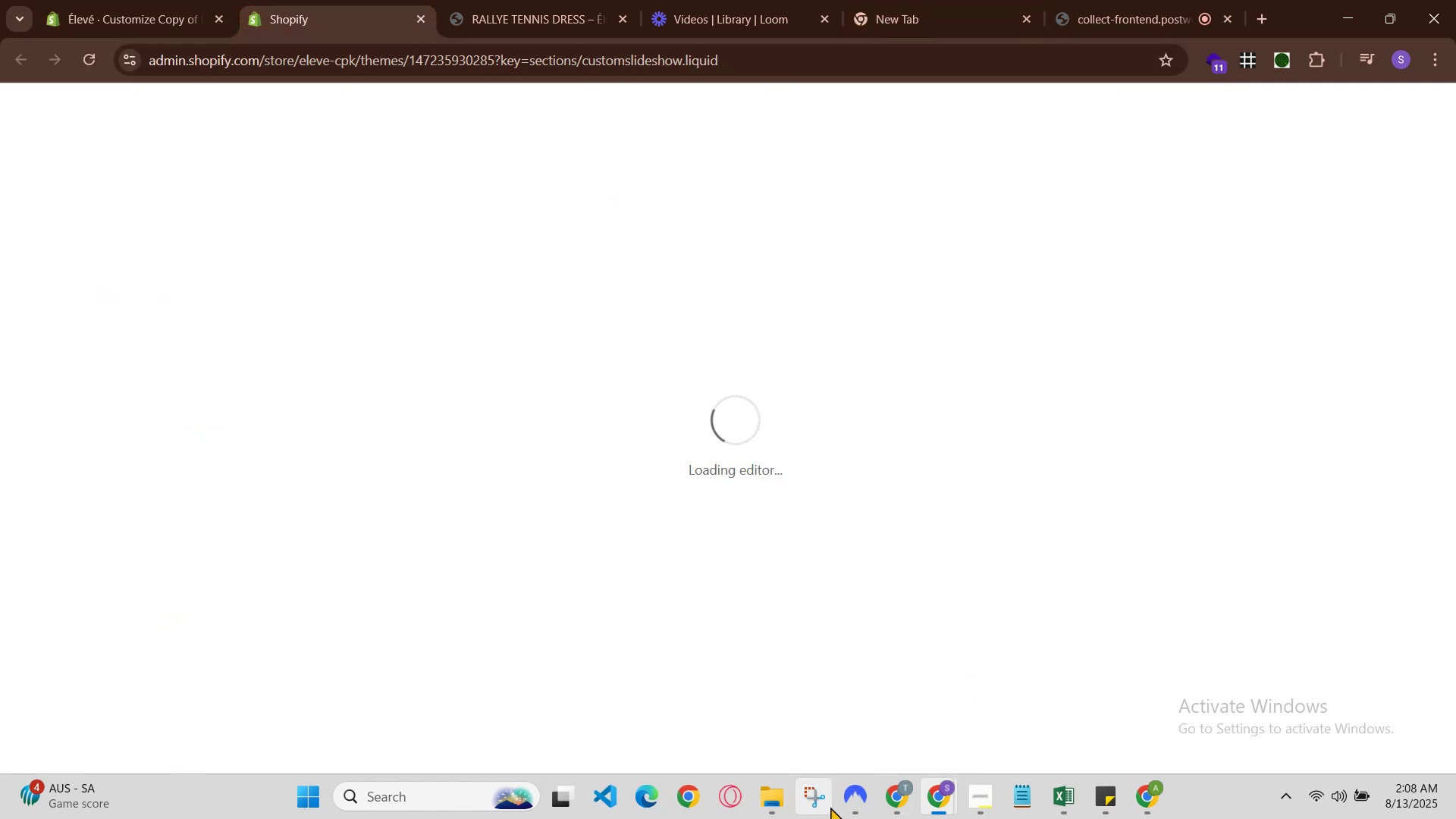 
left_click([888, 807])
 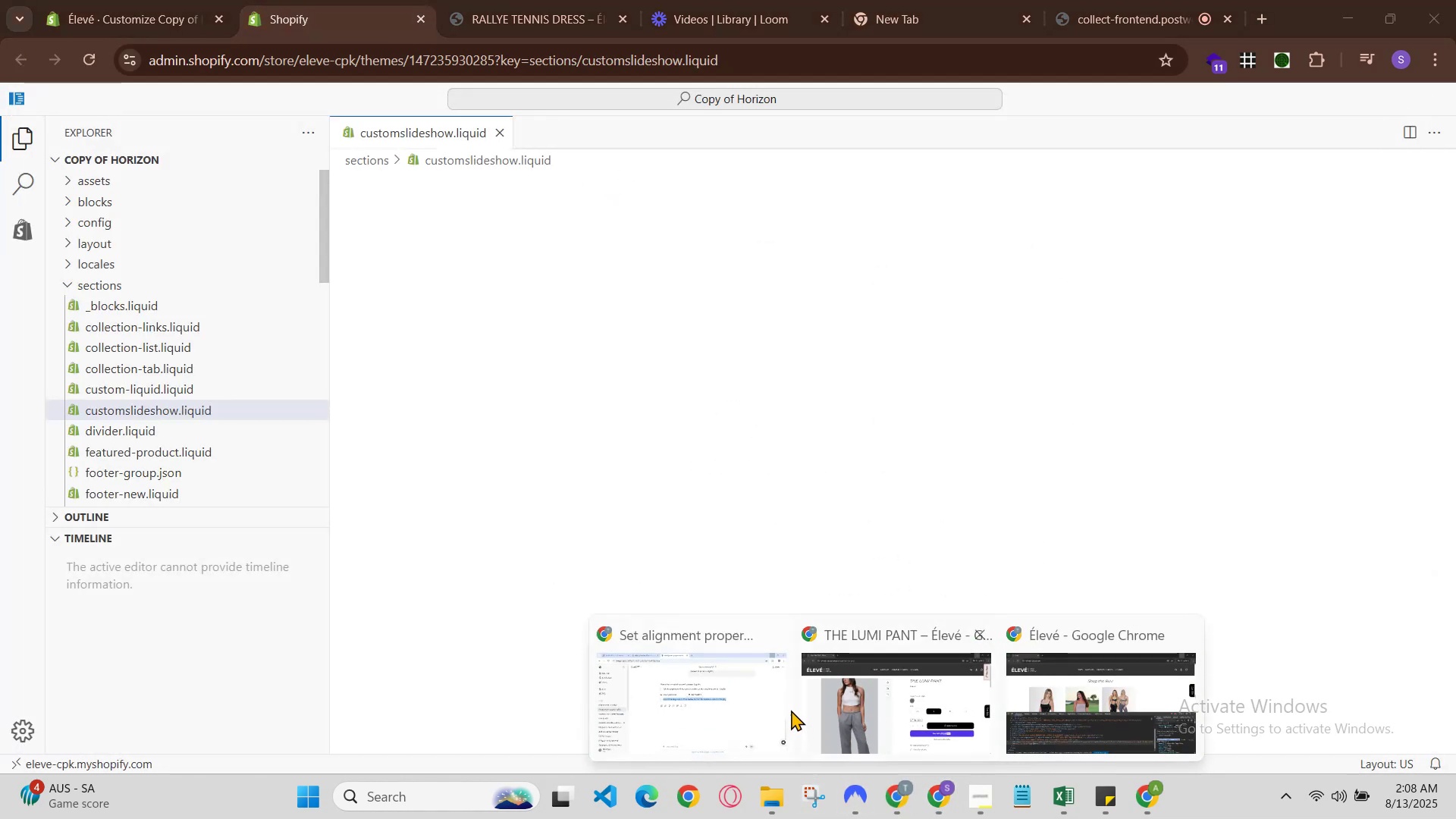 
left_click([745, 683])
 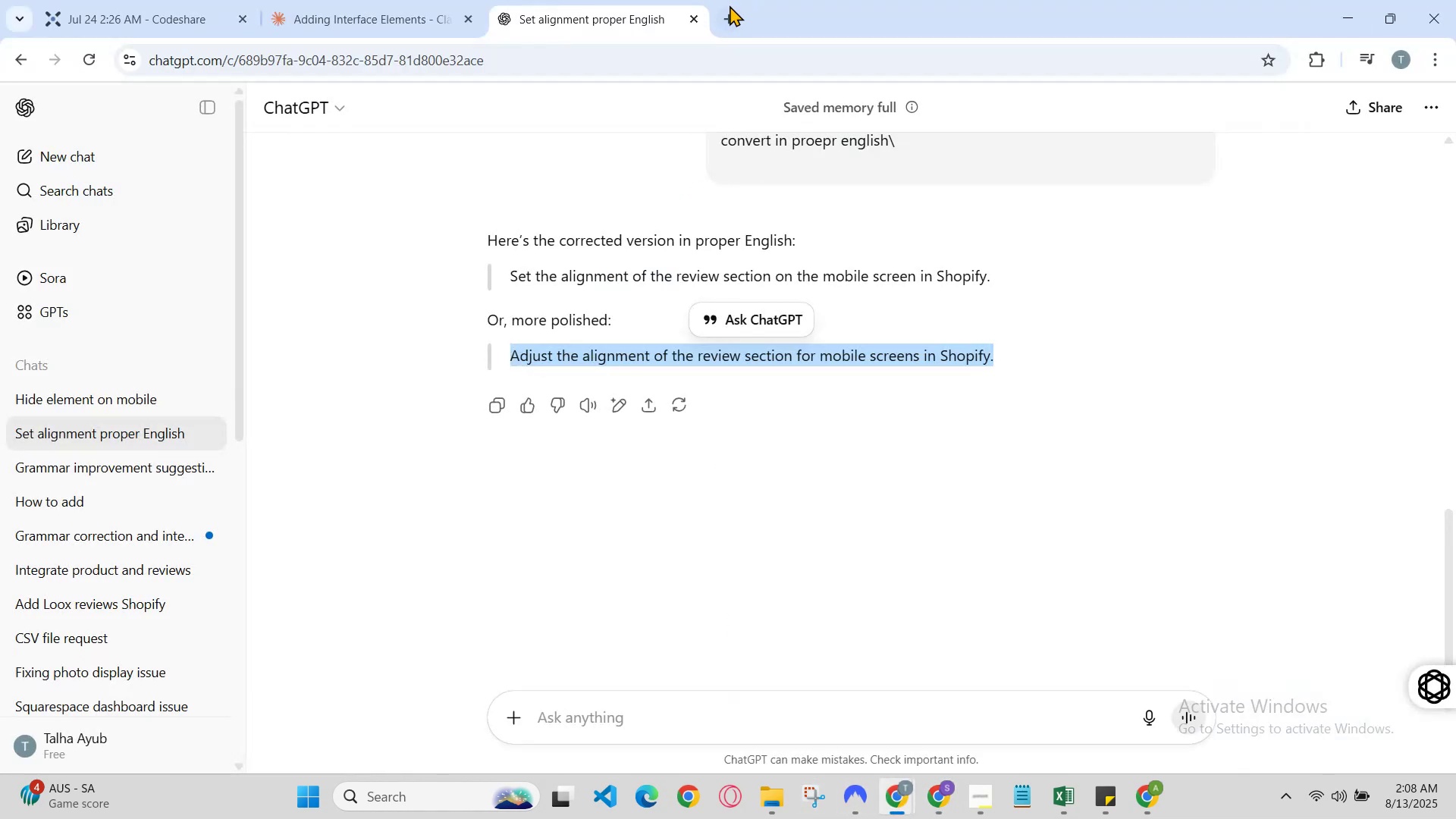 
left_click([728, 8])
 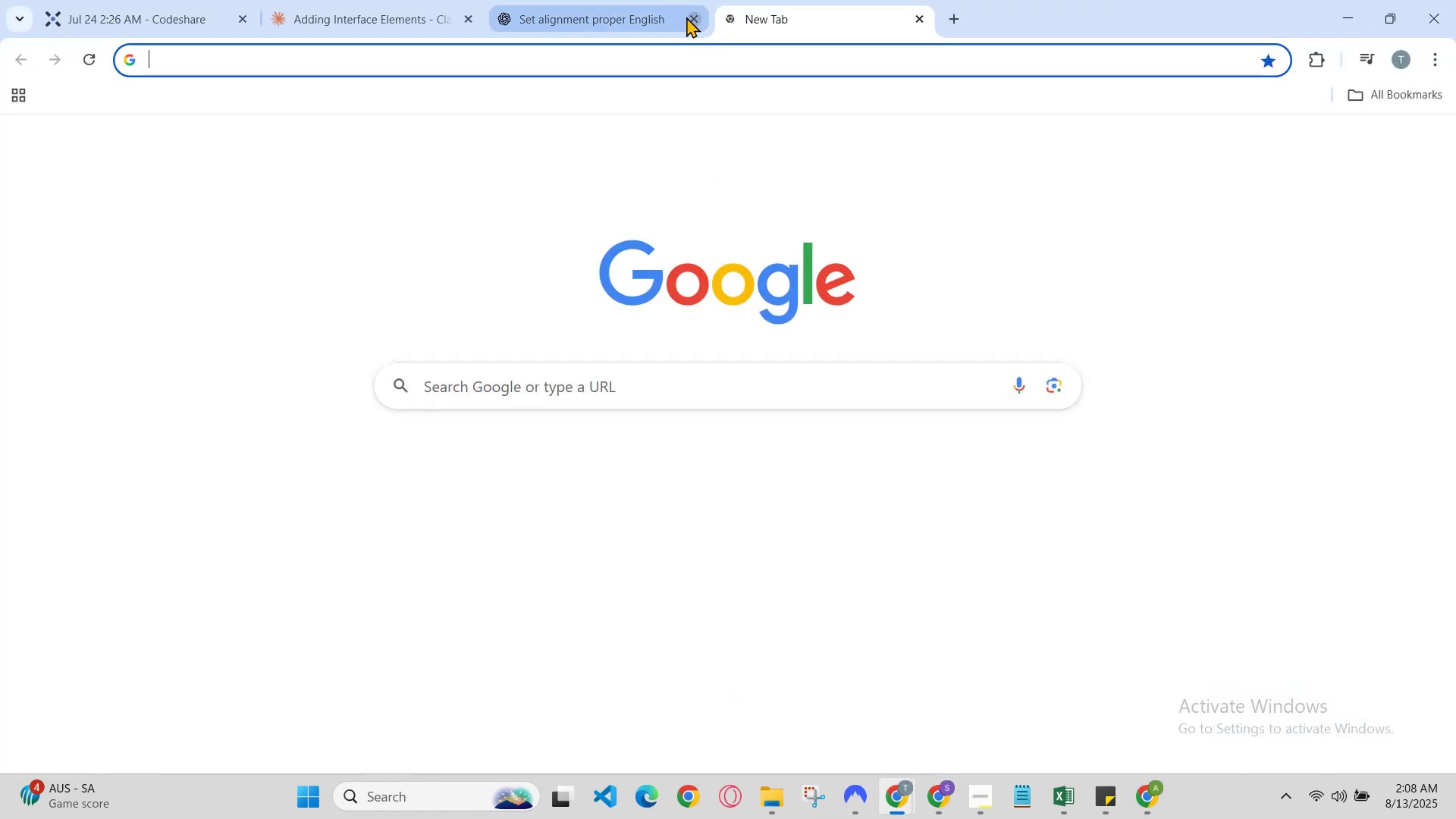 
left_click([693, 20])
 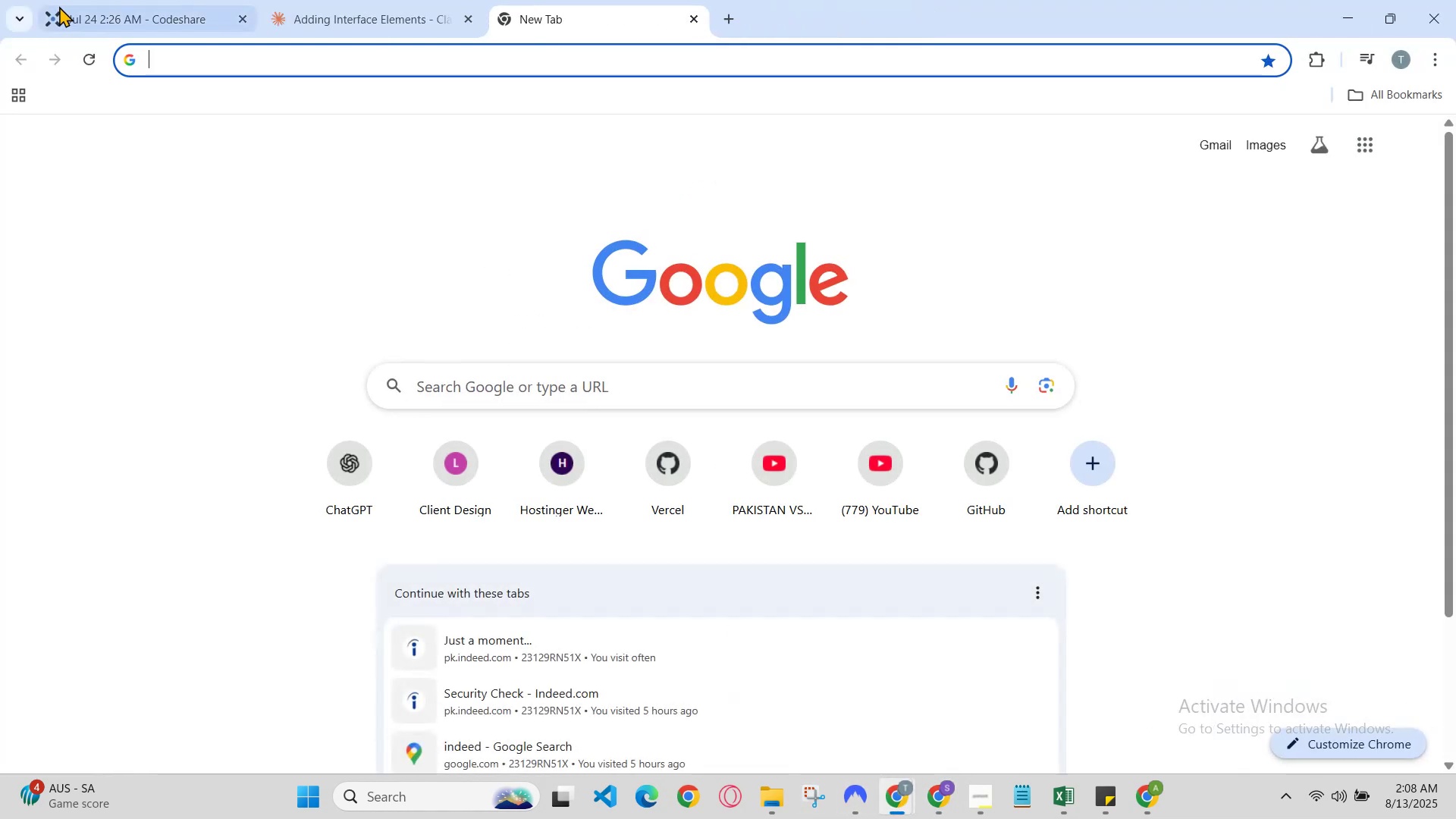 
left_click([76, 0])
 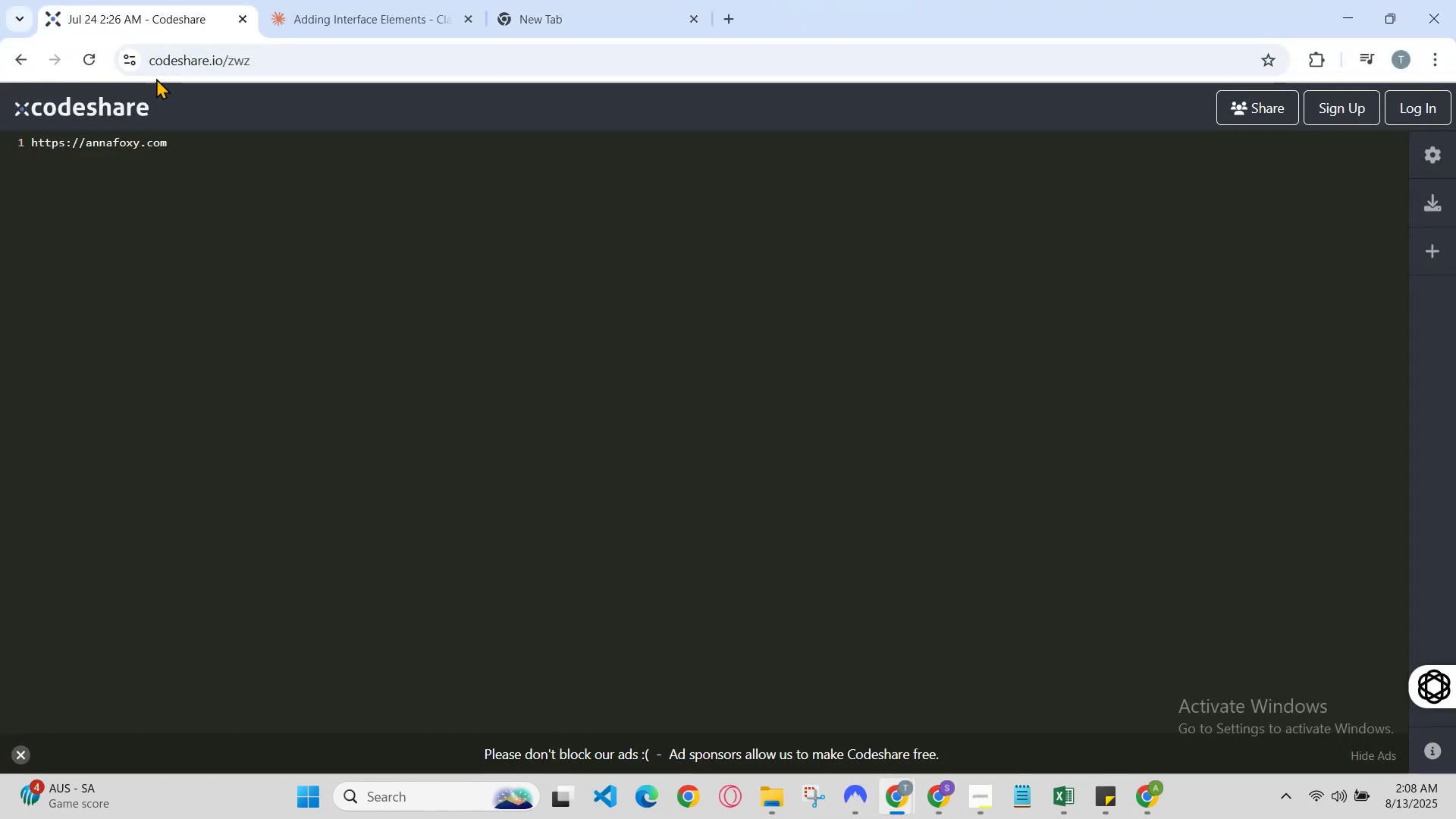 
left_click_drag(start_coordinate=[189, 158], to_coordinate=[185, 142])
 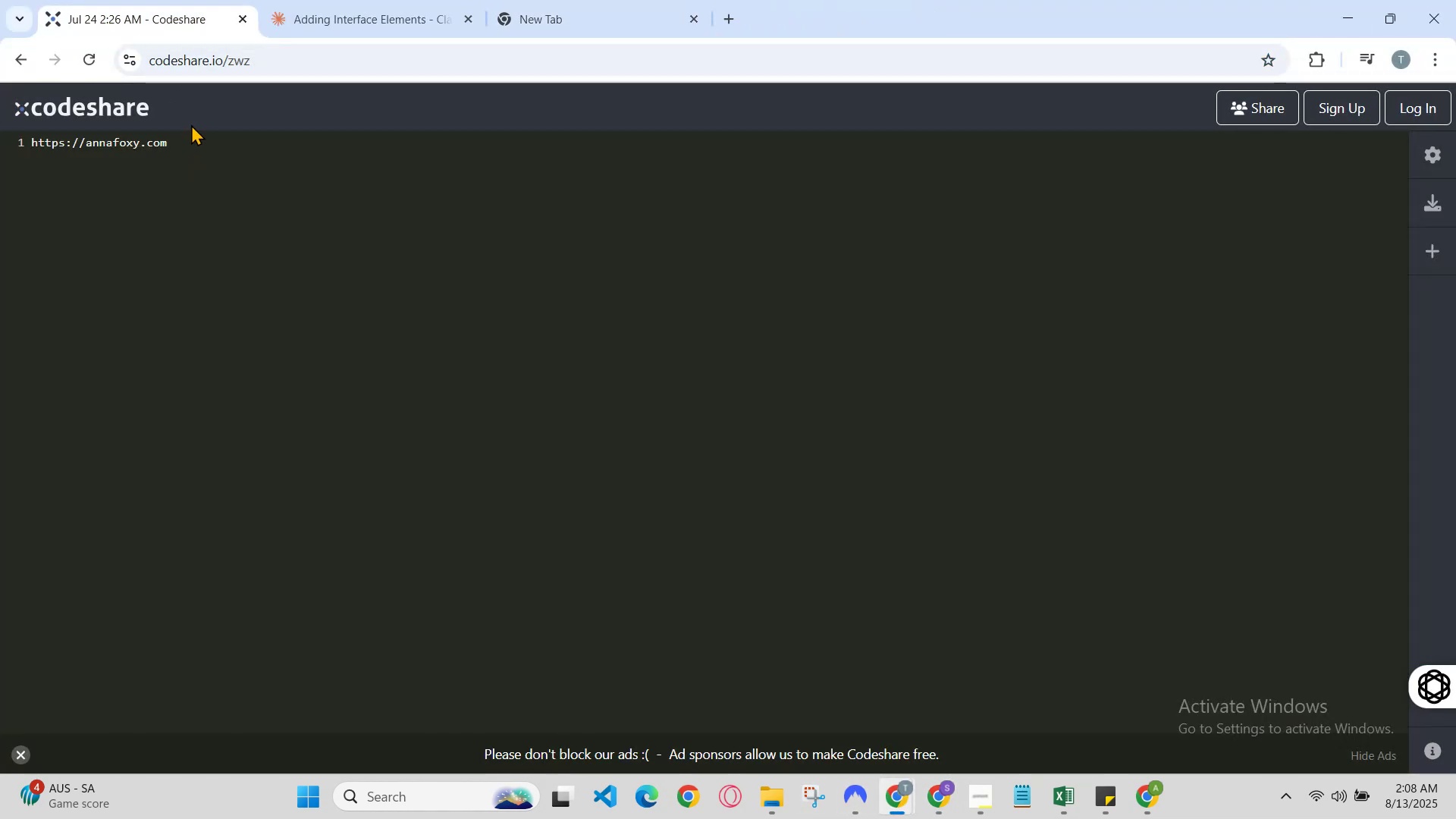 
left_click([191, 124])
 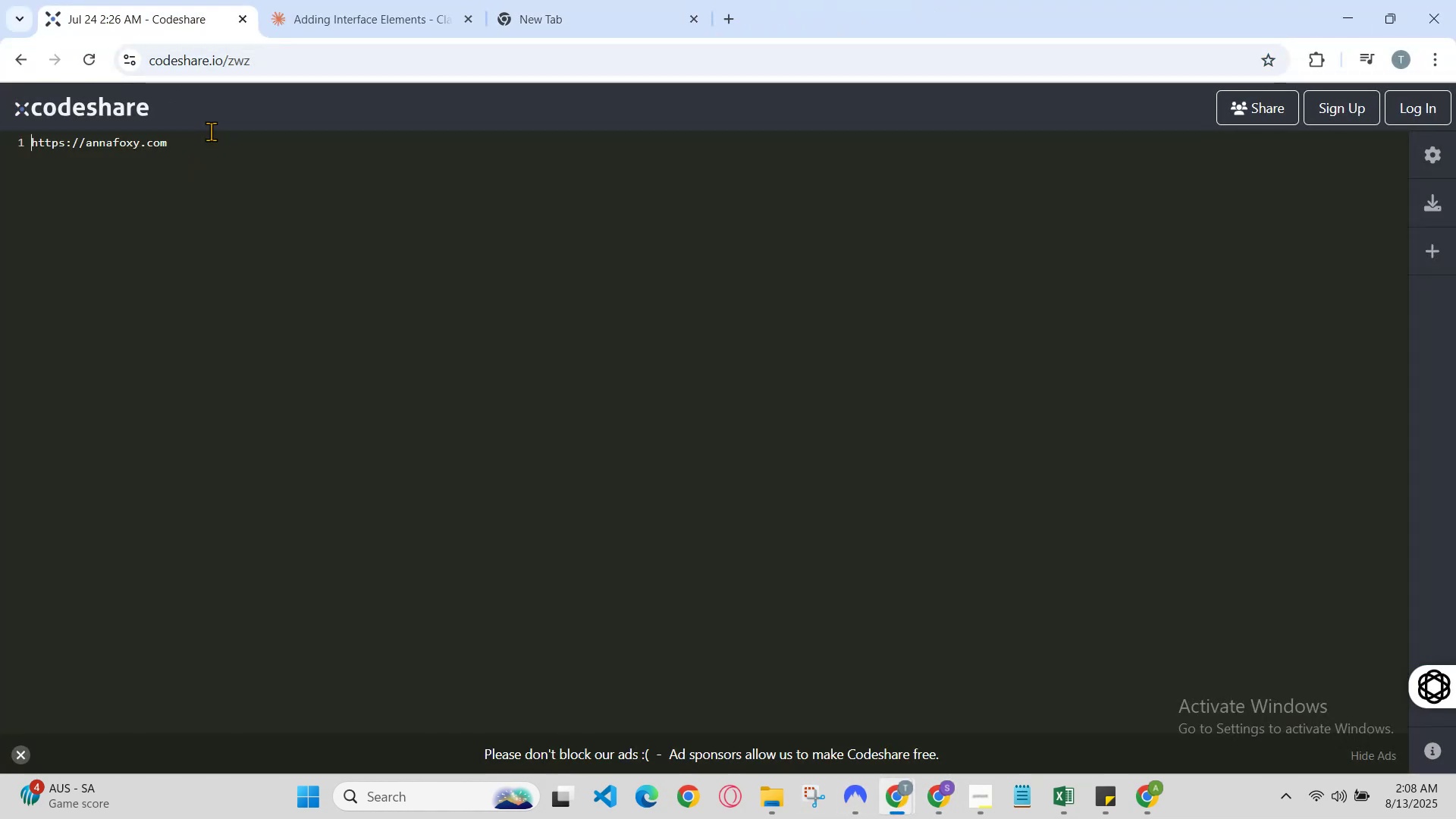 
double_click([211, 131])
 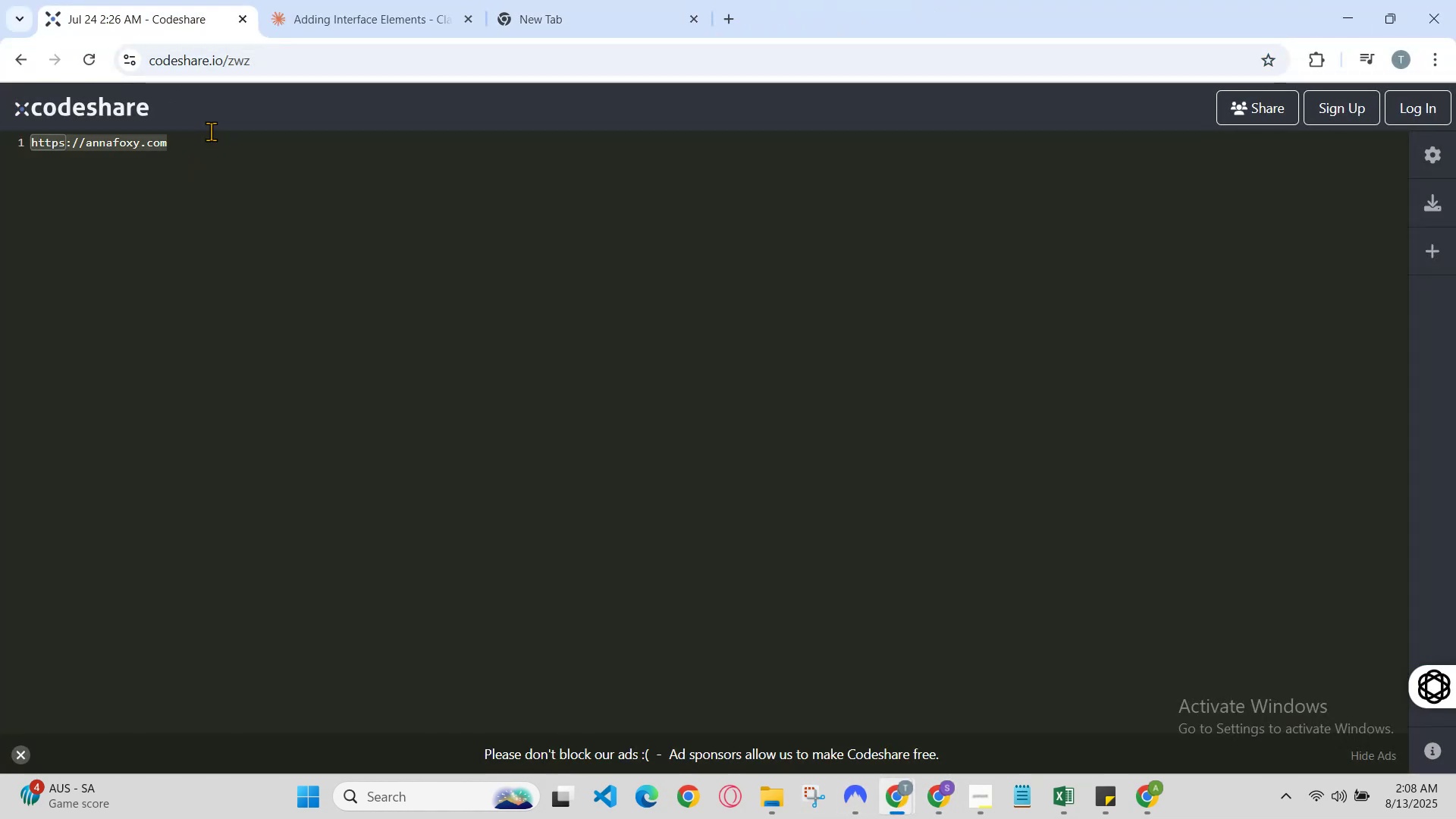 
triple_click([211, 131])
 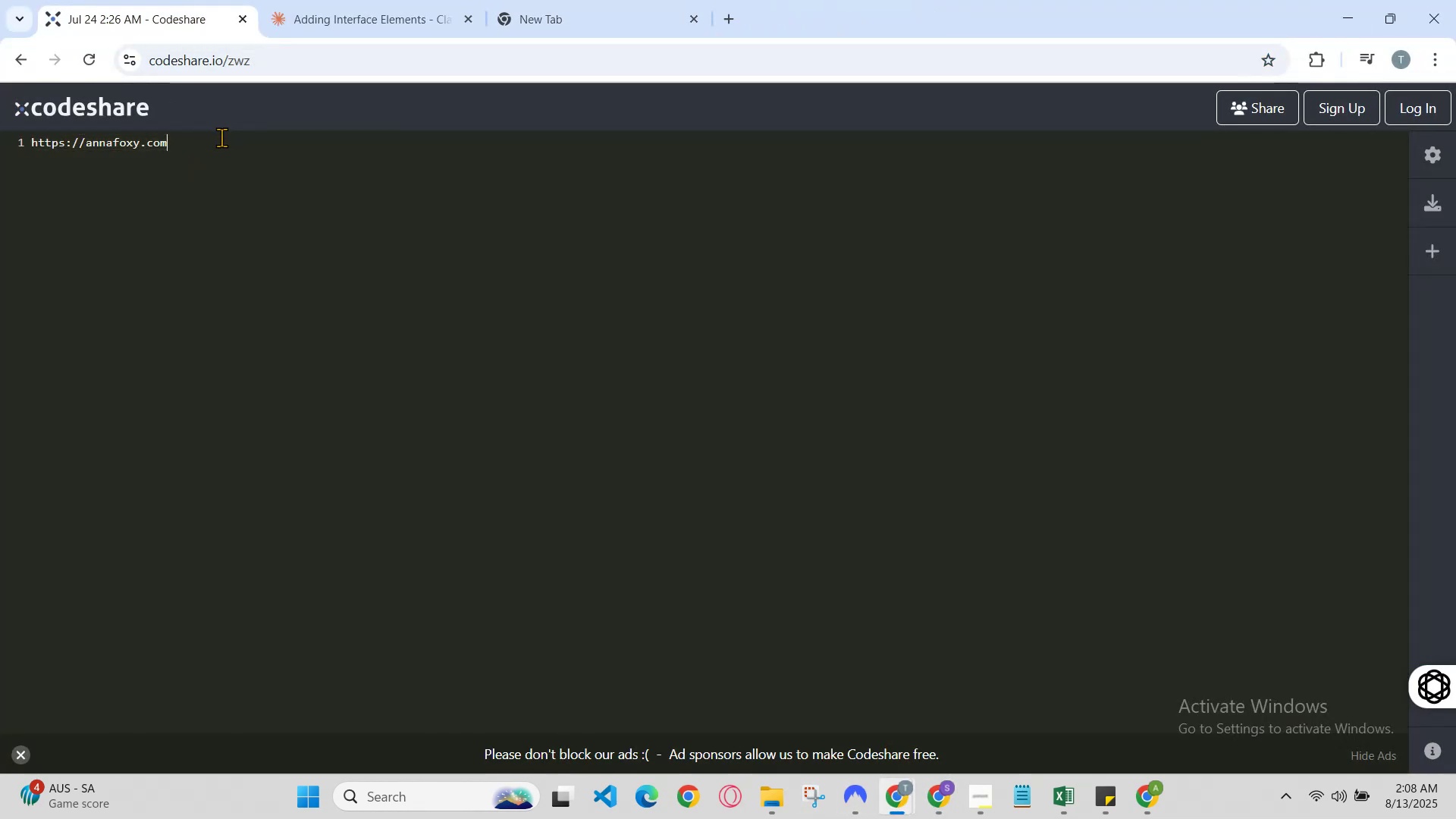 
double_click([221, 137])
 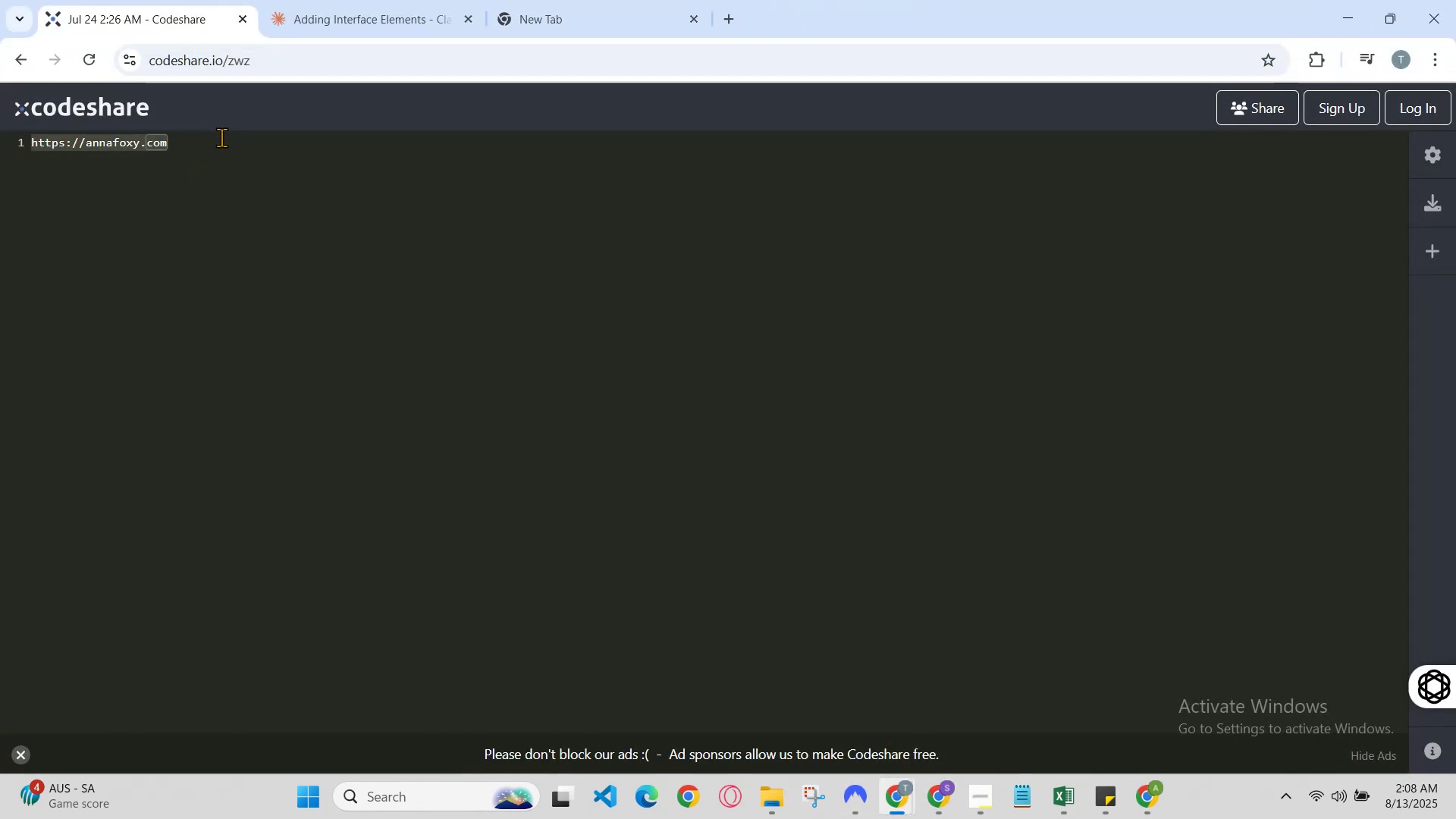 
triple_click([221, 137])
 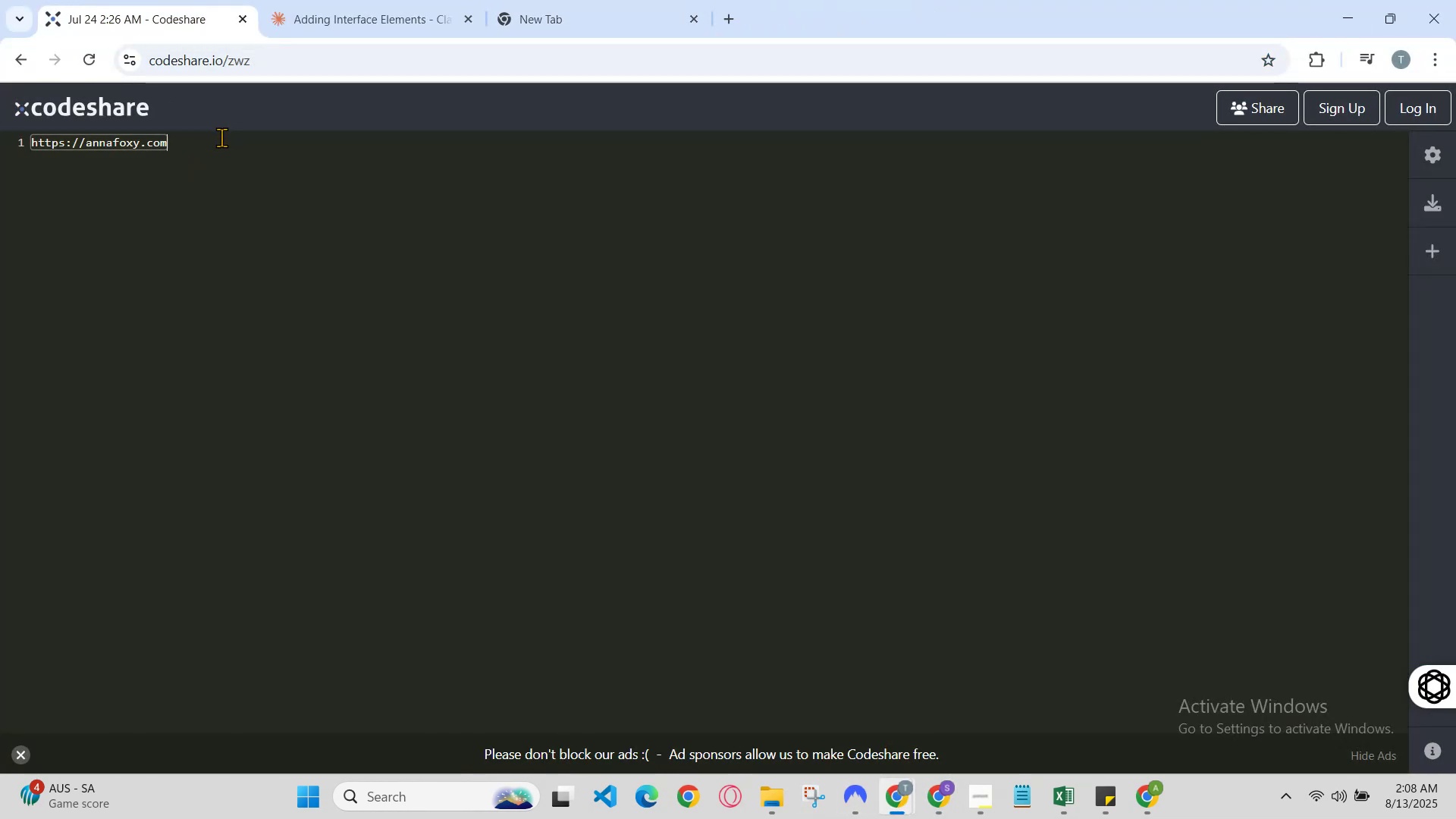 
triple_click([221, 137])
 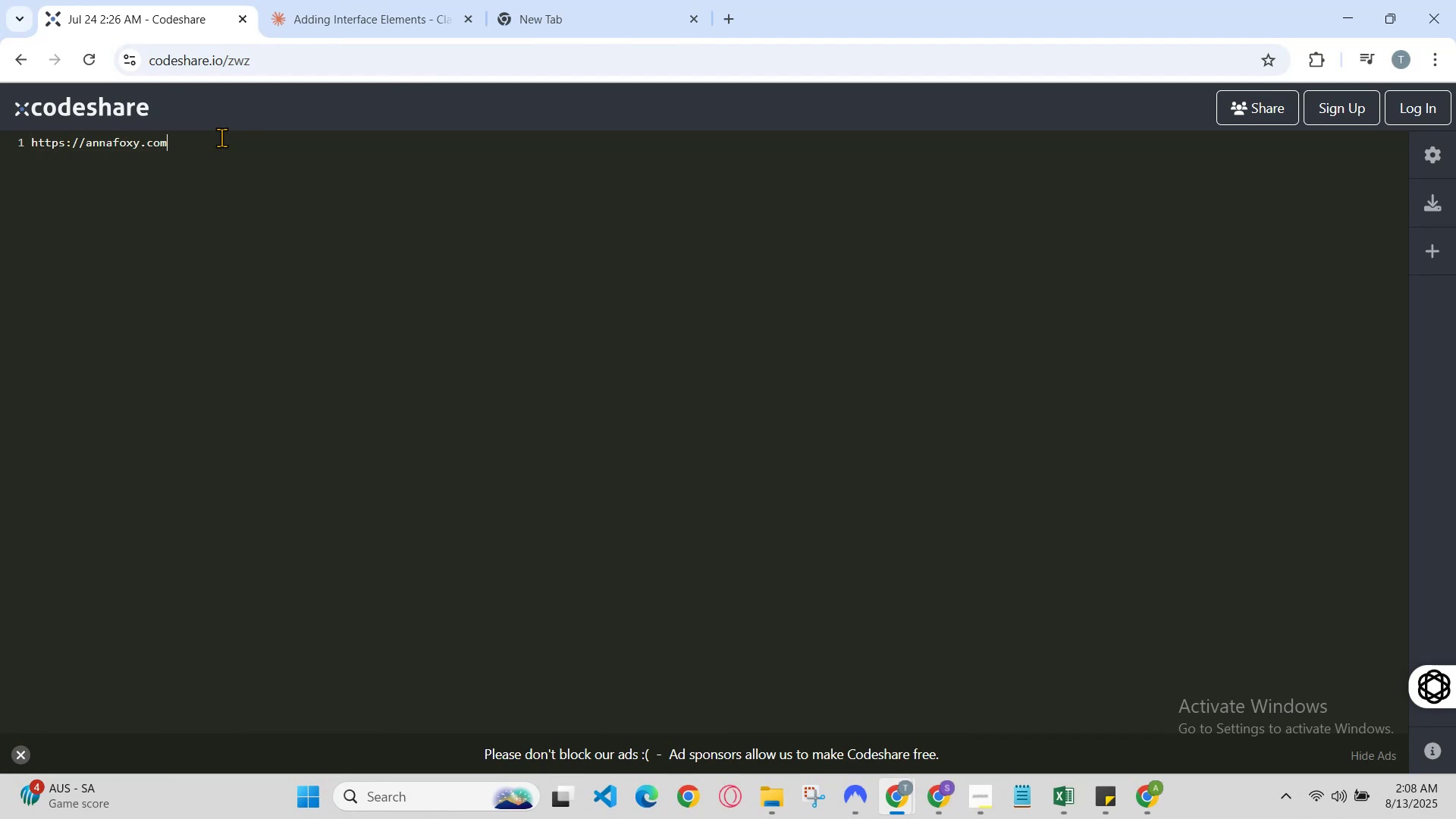 
left_click_drag(start_coordinate=[221, 137], to_coordinate=[0, 130])
 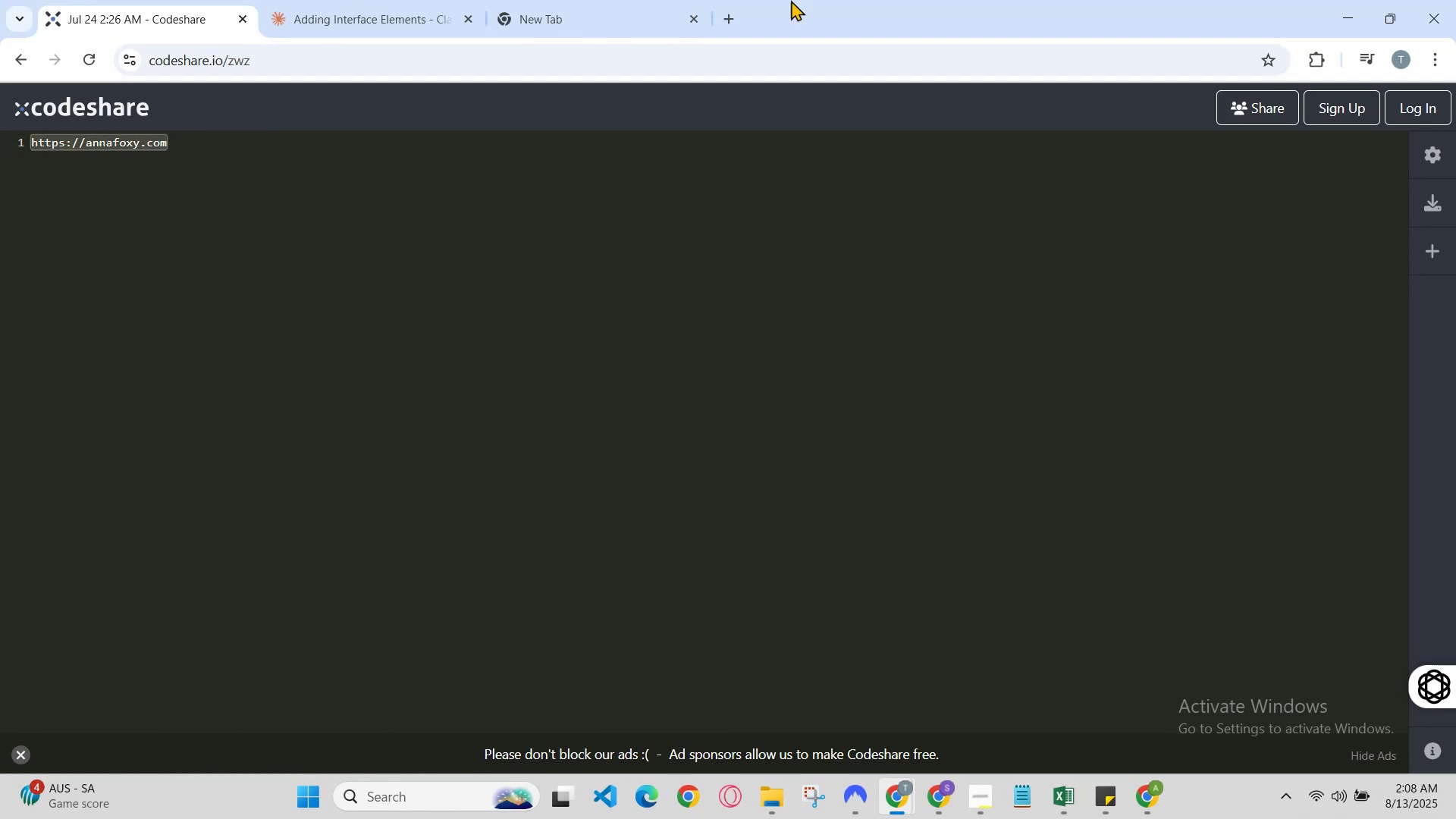 
key(Control+C)
 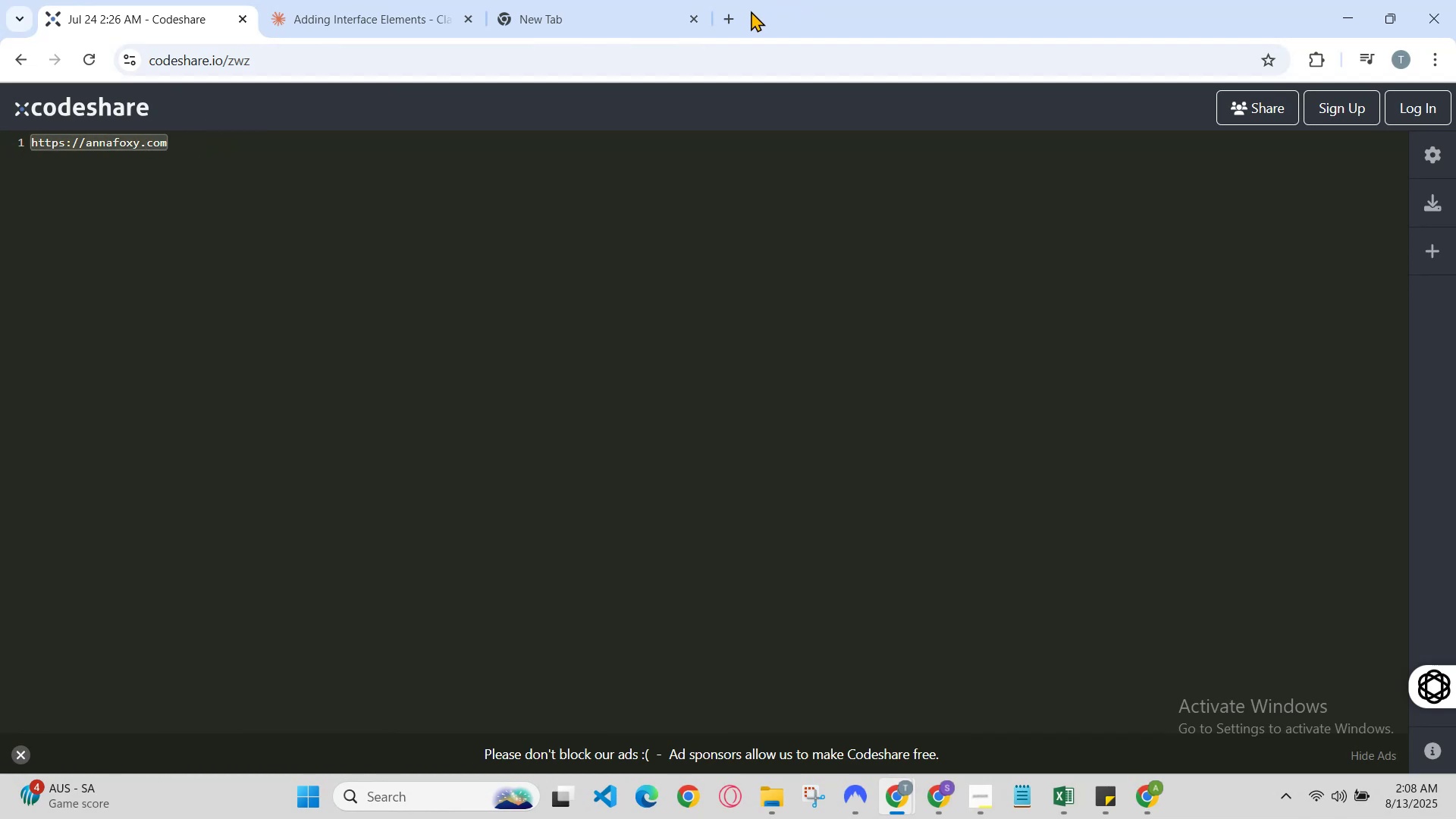 
left_click([726, 12])
 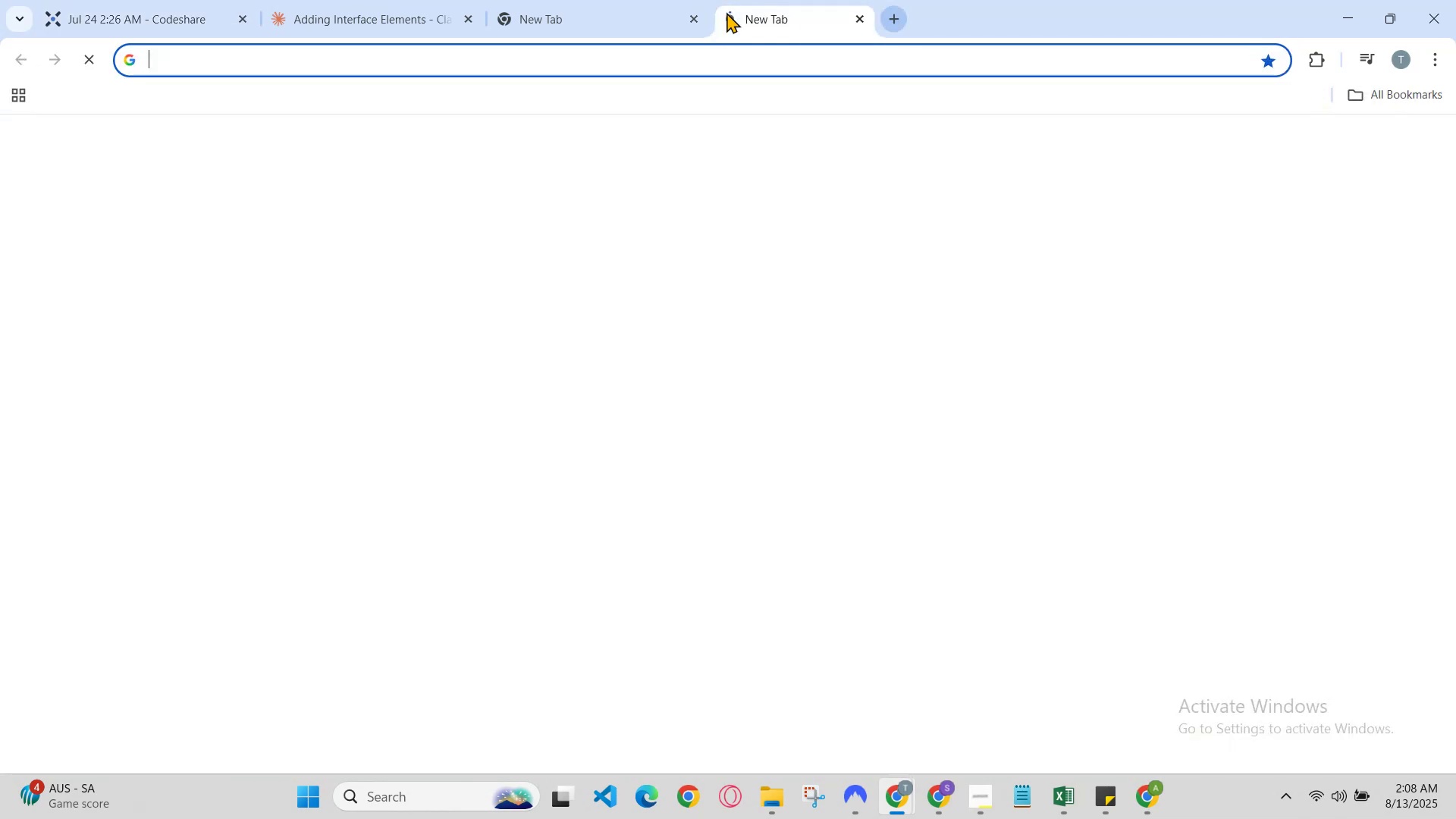 
key(Control+V)
 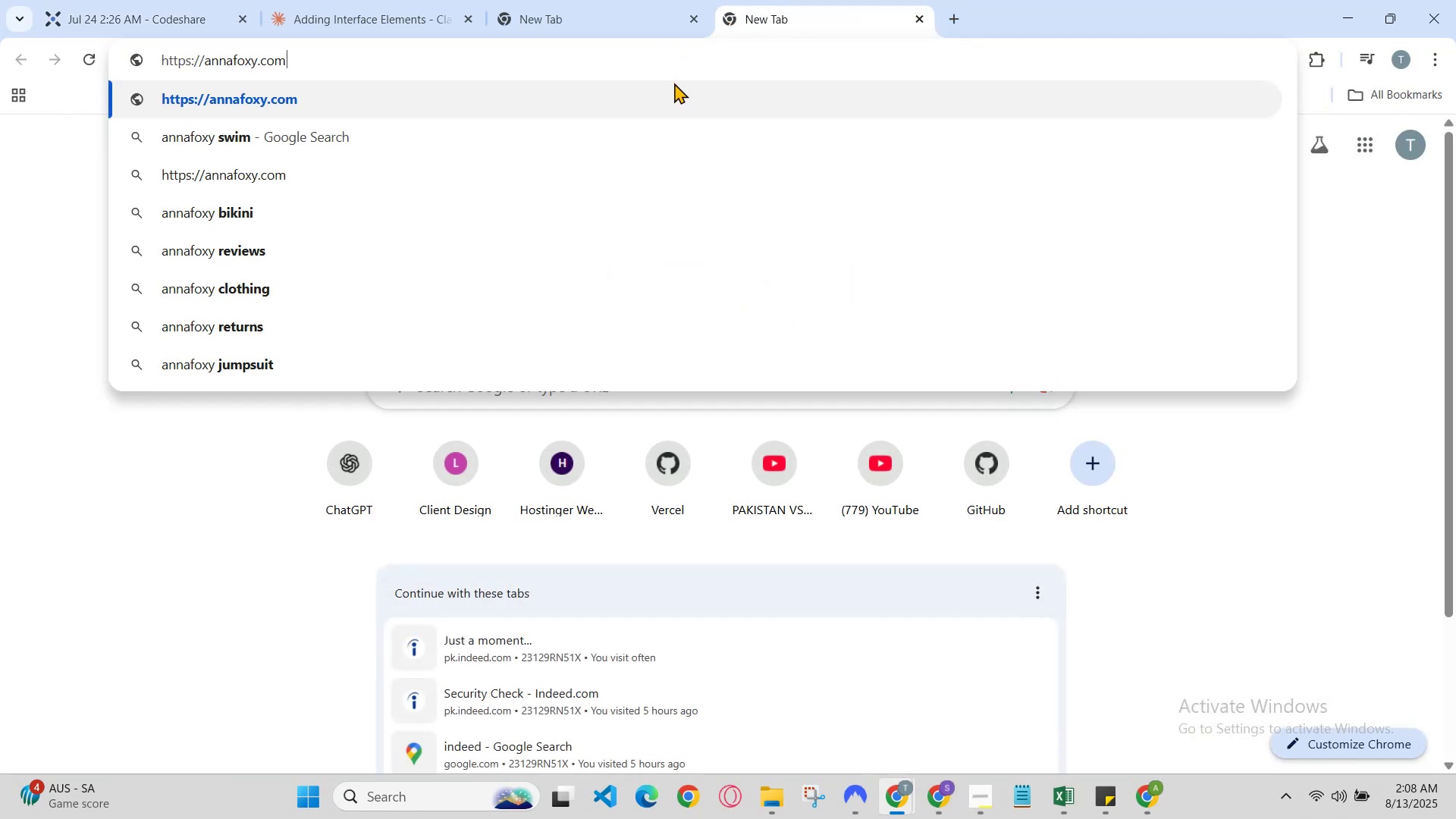 
left_click([682, 93])
 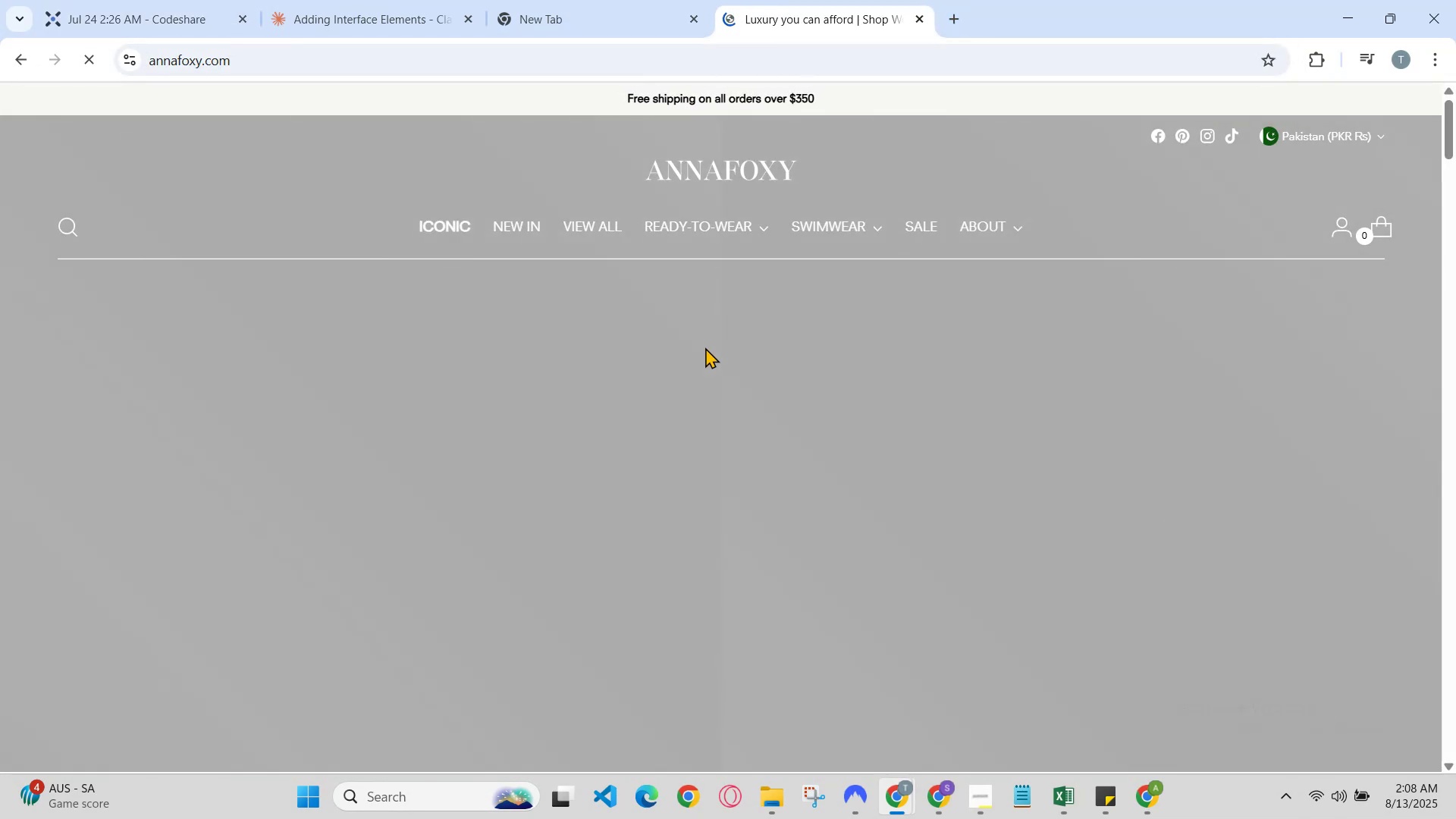 
scroll: coordinate [712, 342], scroll_direction: down, amount: 1.0
 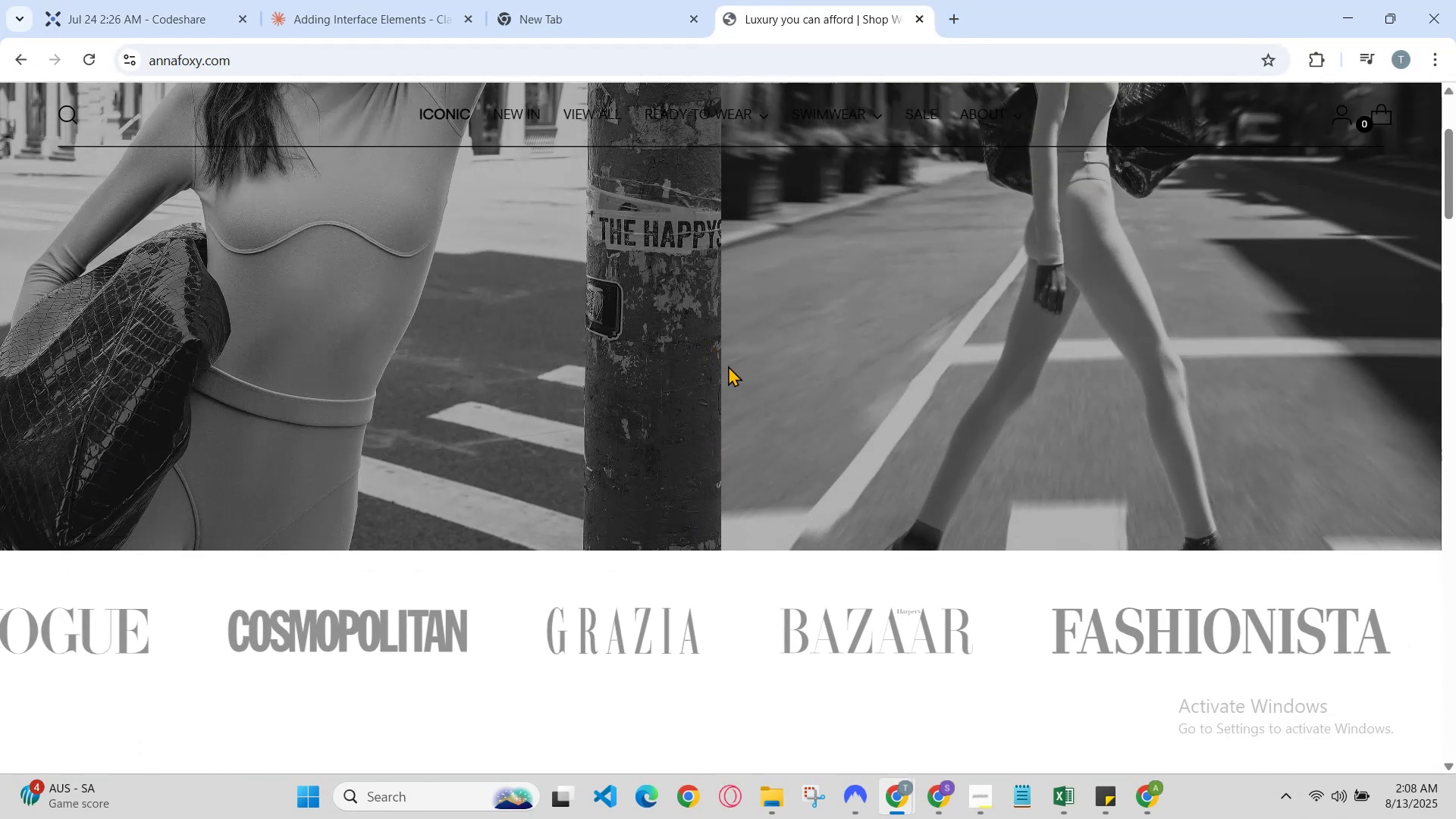 
right_click([741, 387])
 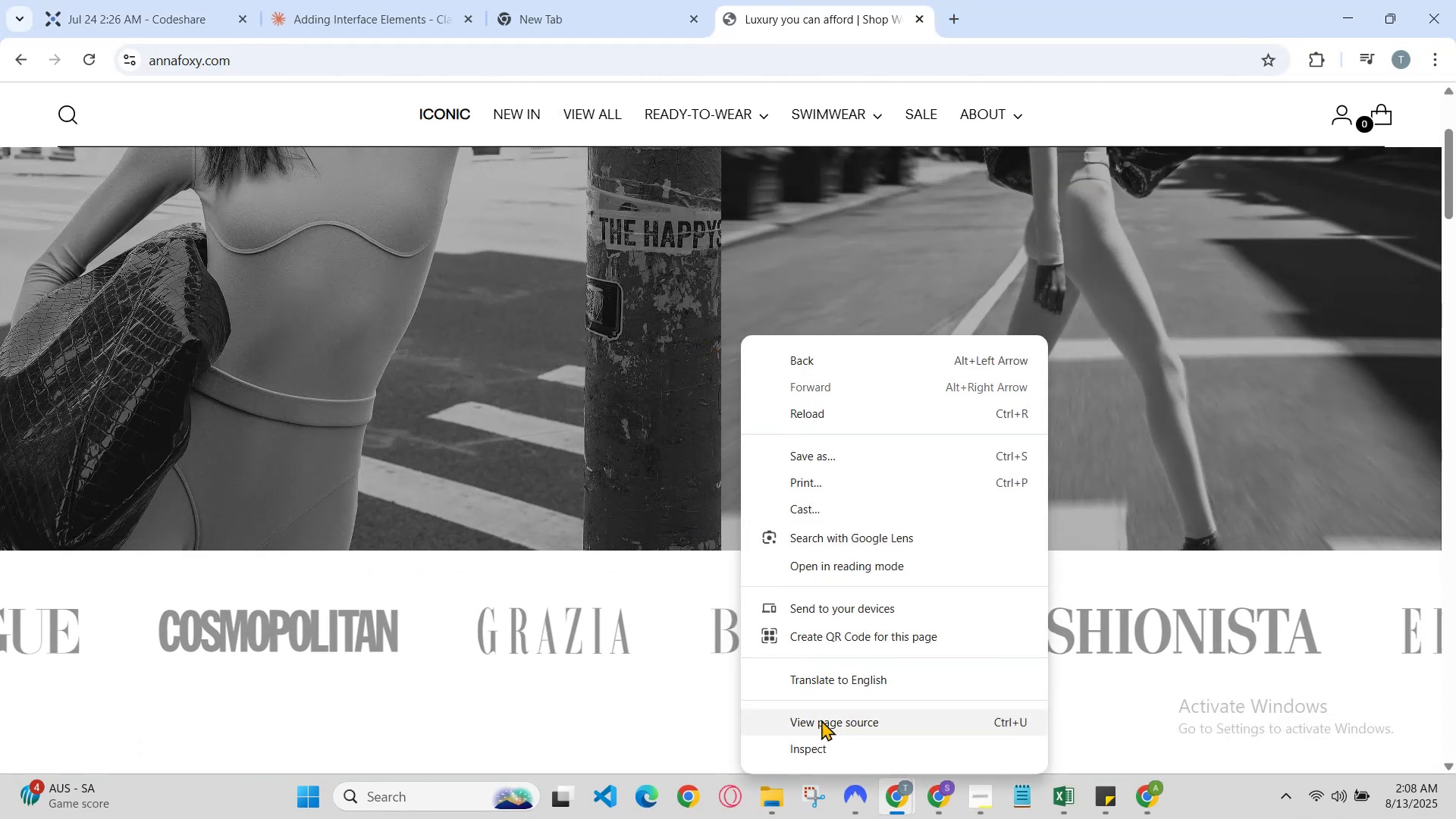 
left_click([824, 741])
 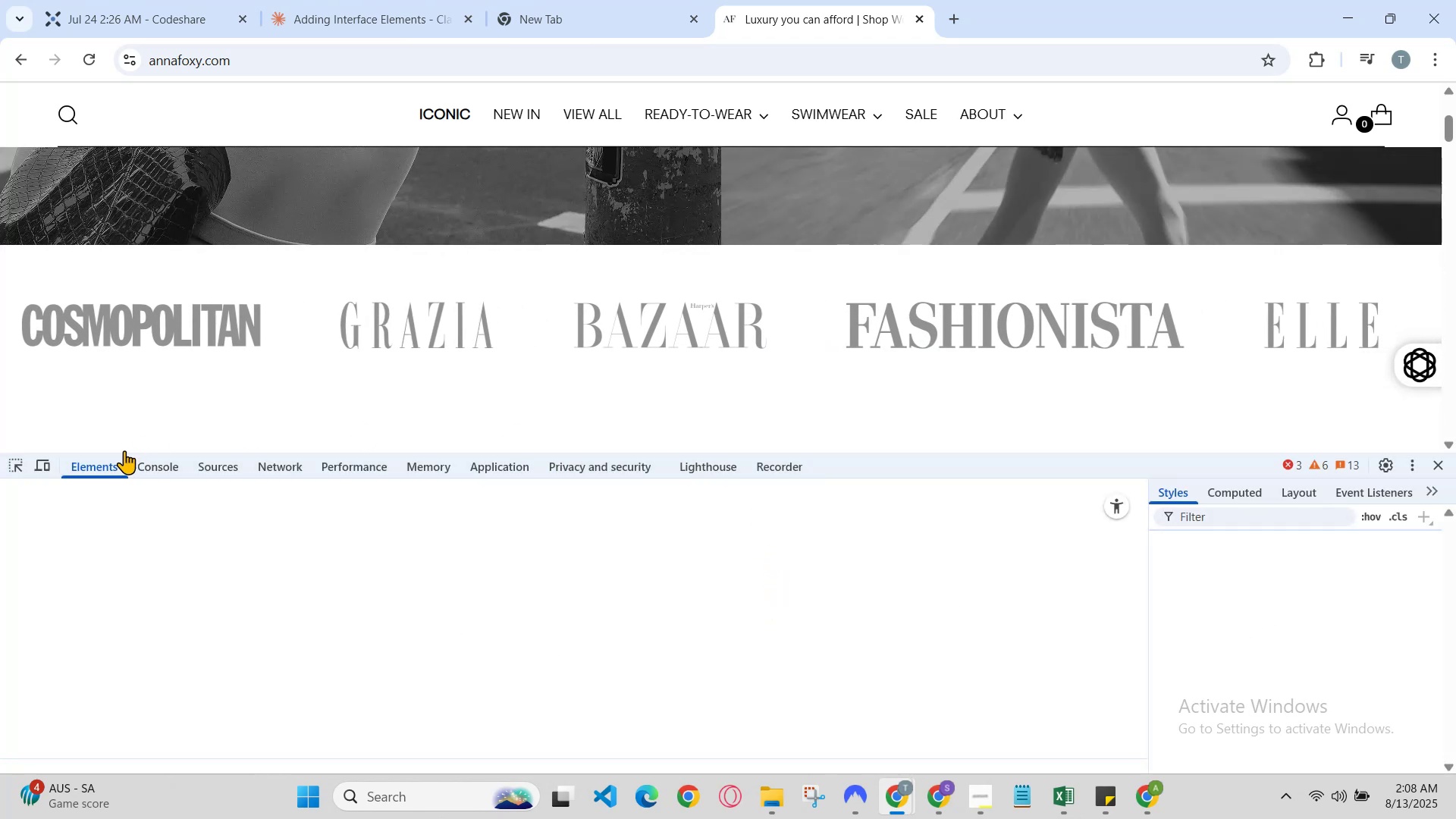 
left_click([43, 463])
 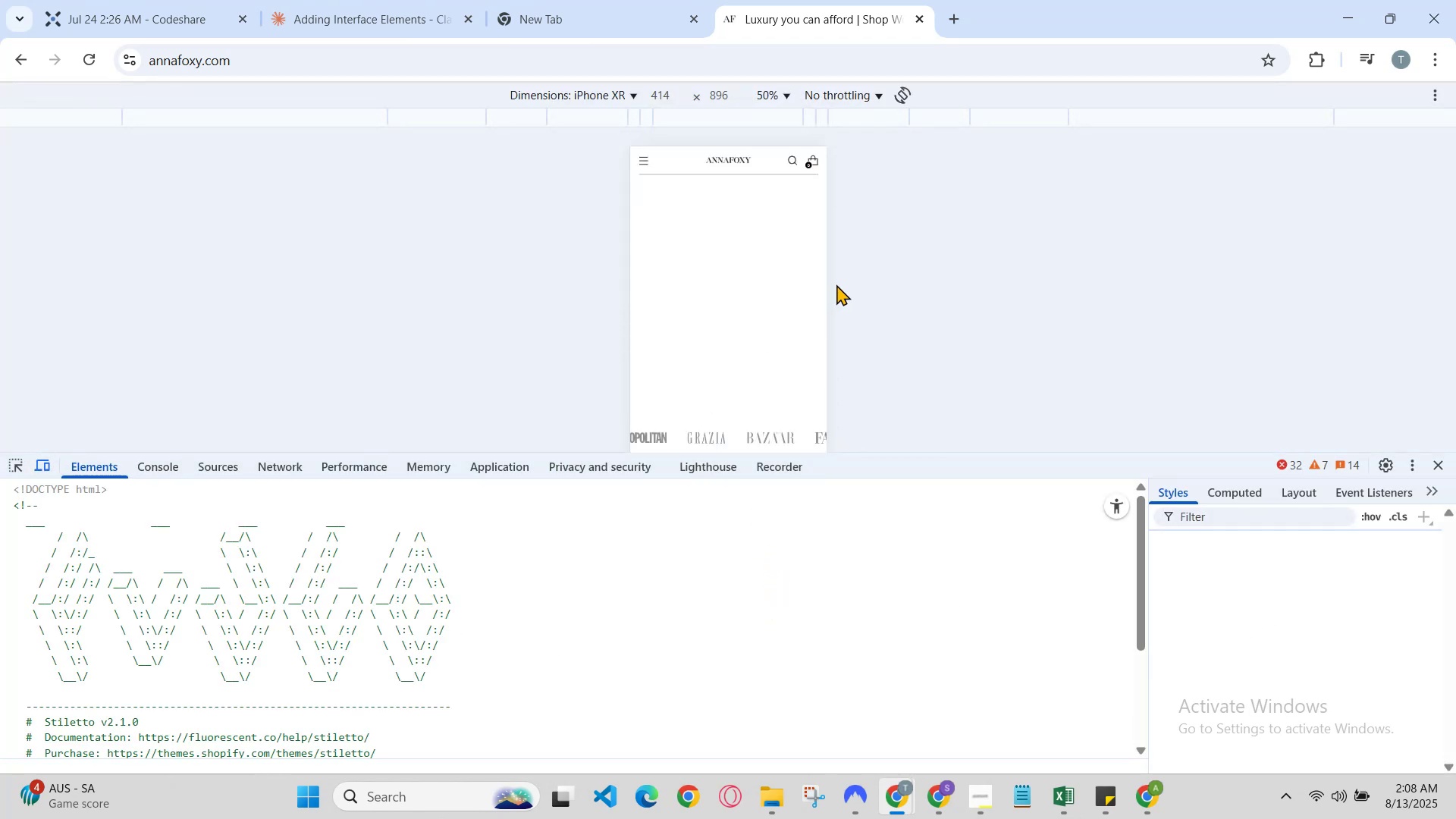 
scroll: coordinate [820, 277], scroll_direction: up, amount: 3.0
 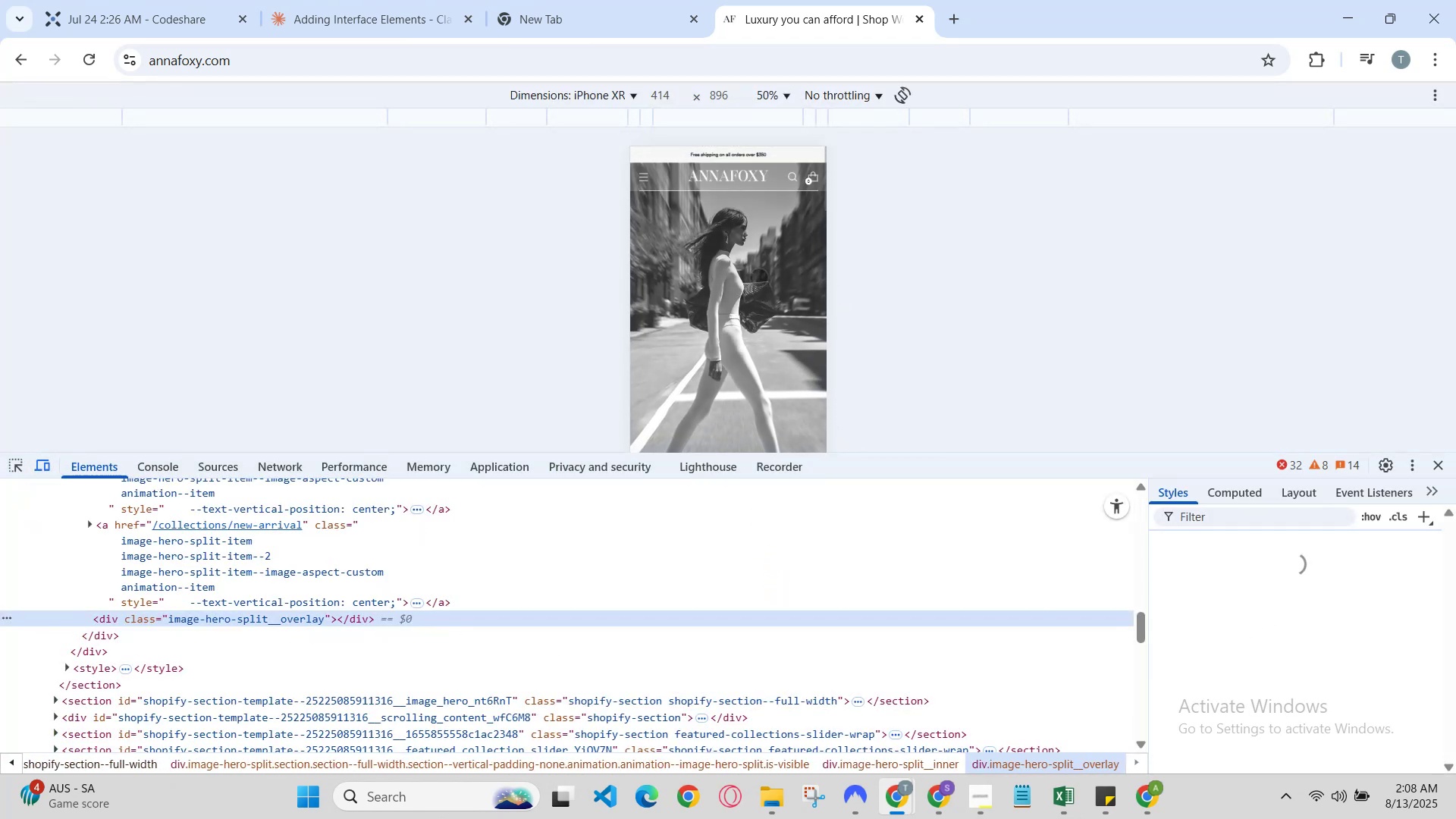 
scroll: coordinate [758, 277], scroll_direction: down, amount: 2.0
 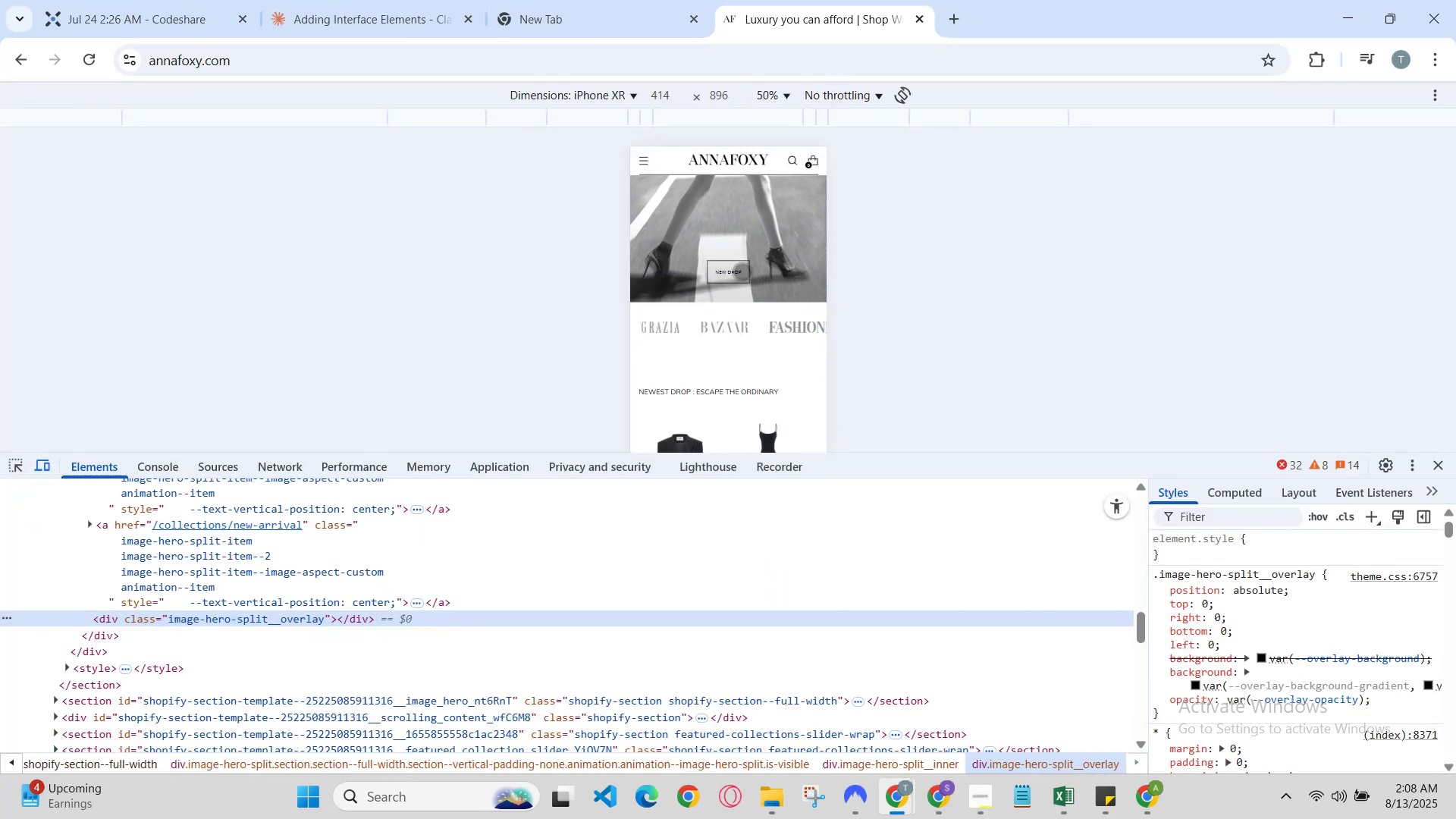 
right_click([740, 270])
 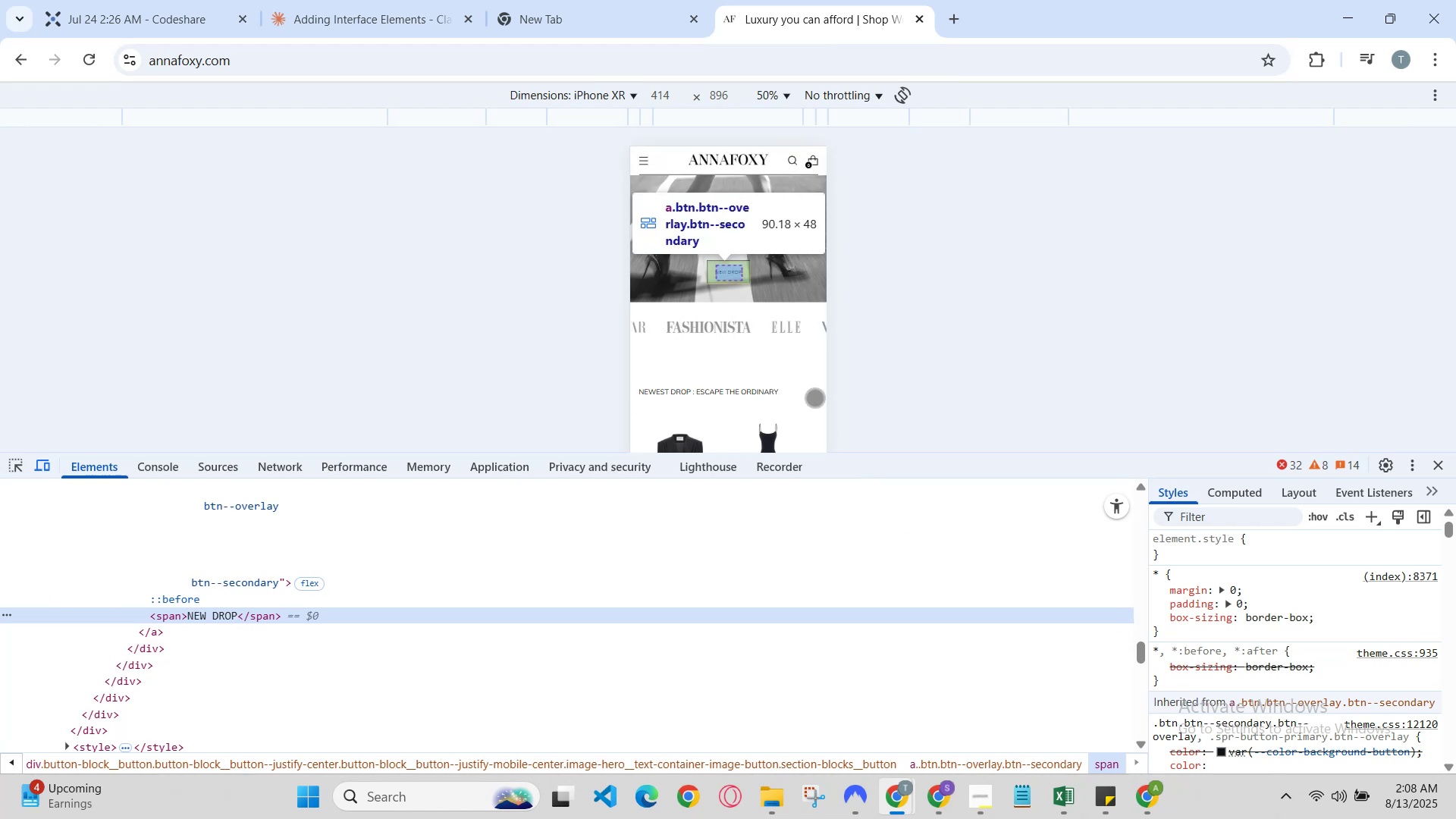 
wait(6.0)
 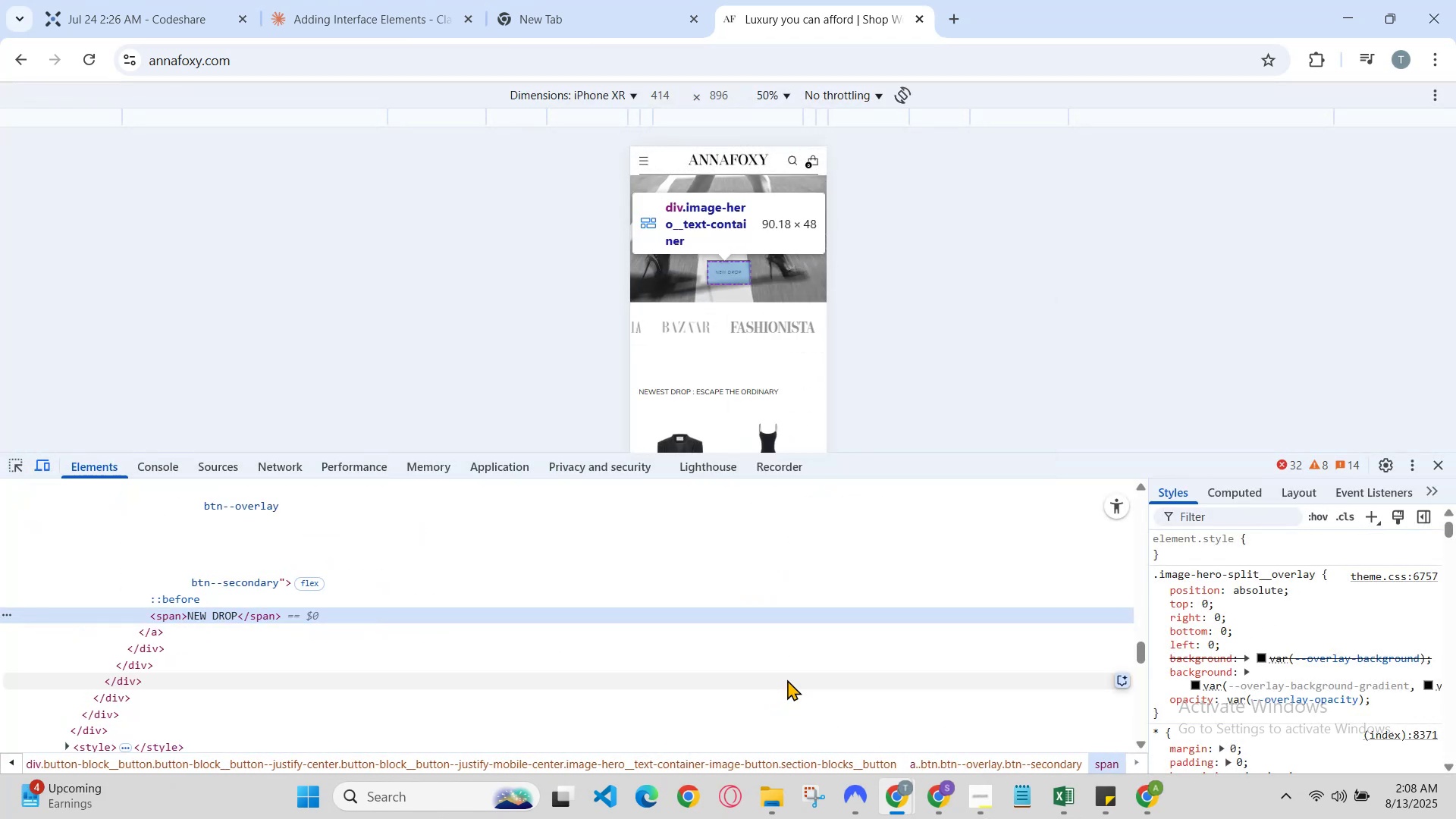 
scroll: coordinate [148, 631], scroll_direction: up, amount: 1.0
 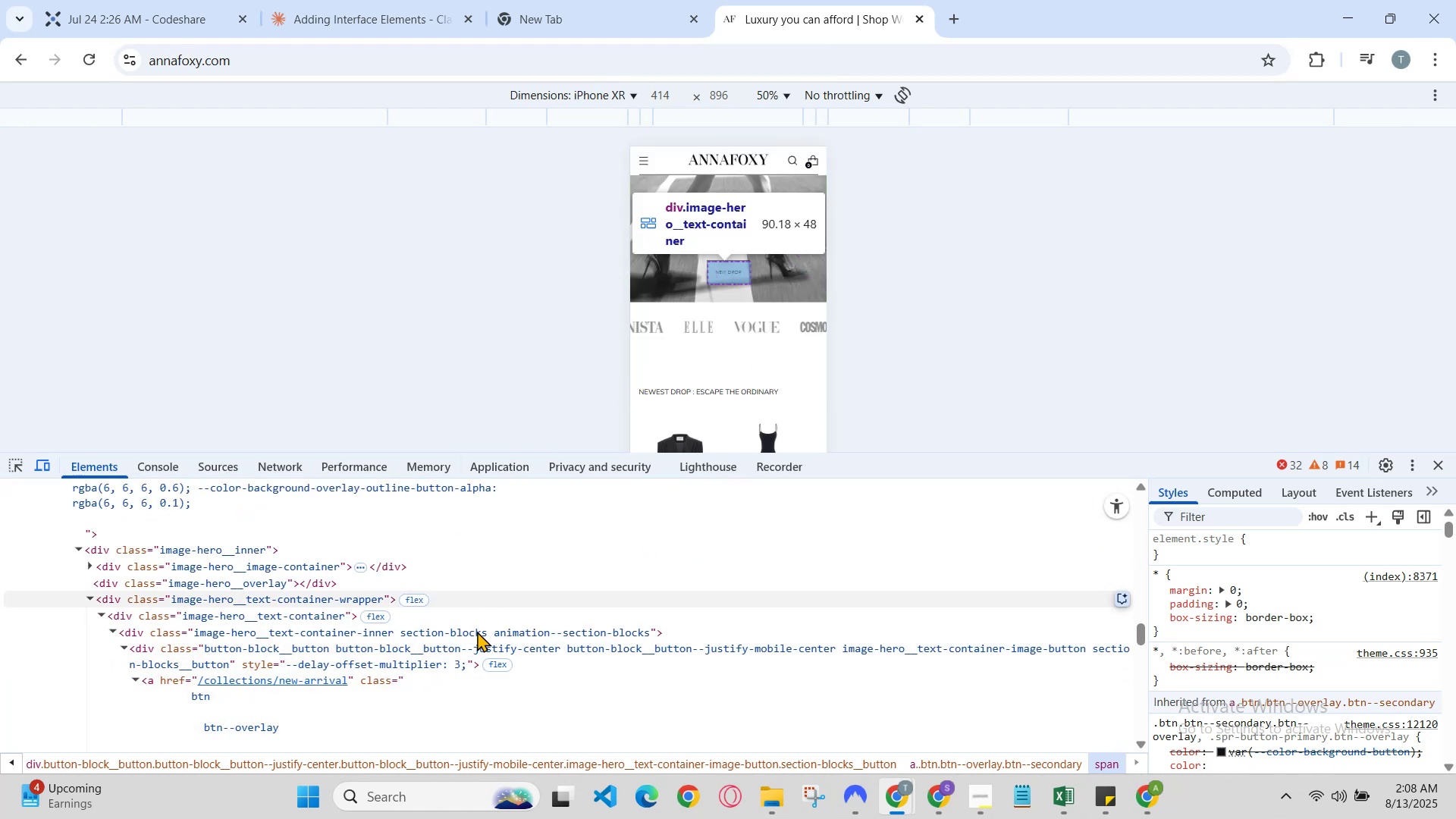 
scroll: coordinate [1276, 681], scroll_direction: down, amount: 1.0
 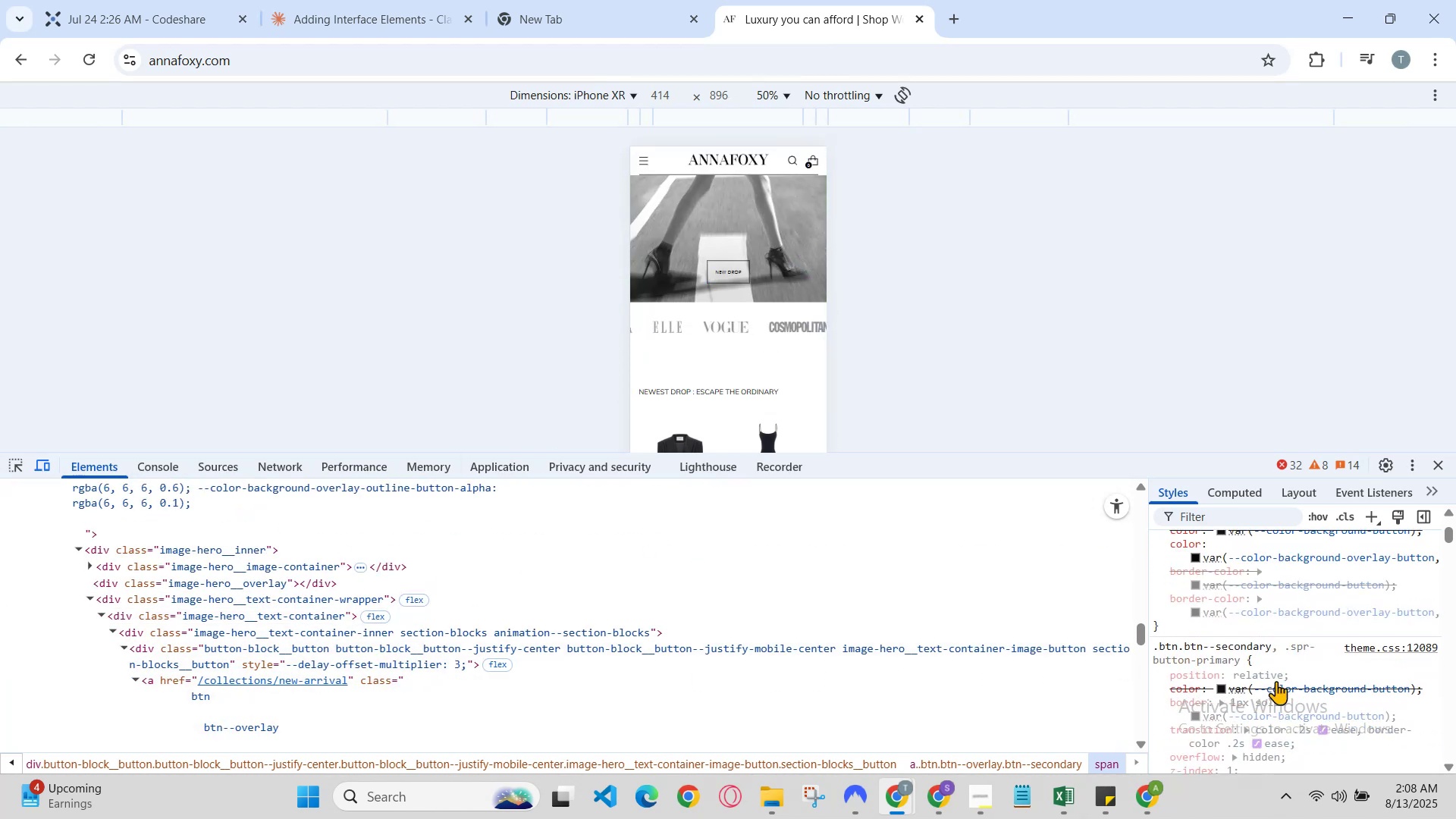 
scroll: coordinate [1269, 672], scroll_direction: up, amount: 1.0
 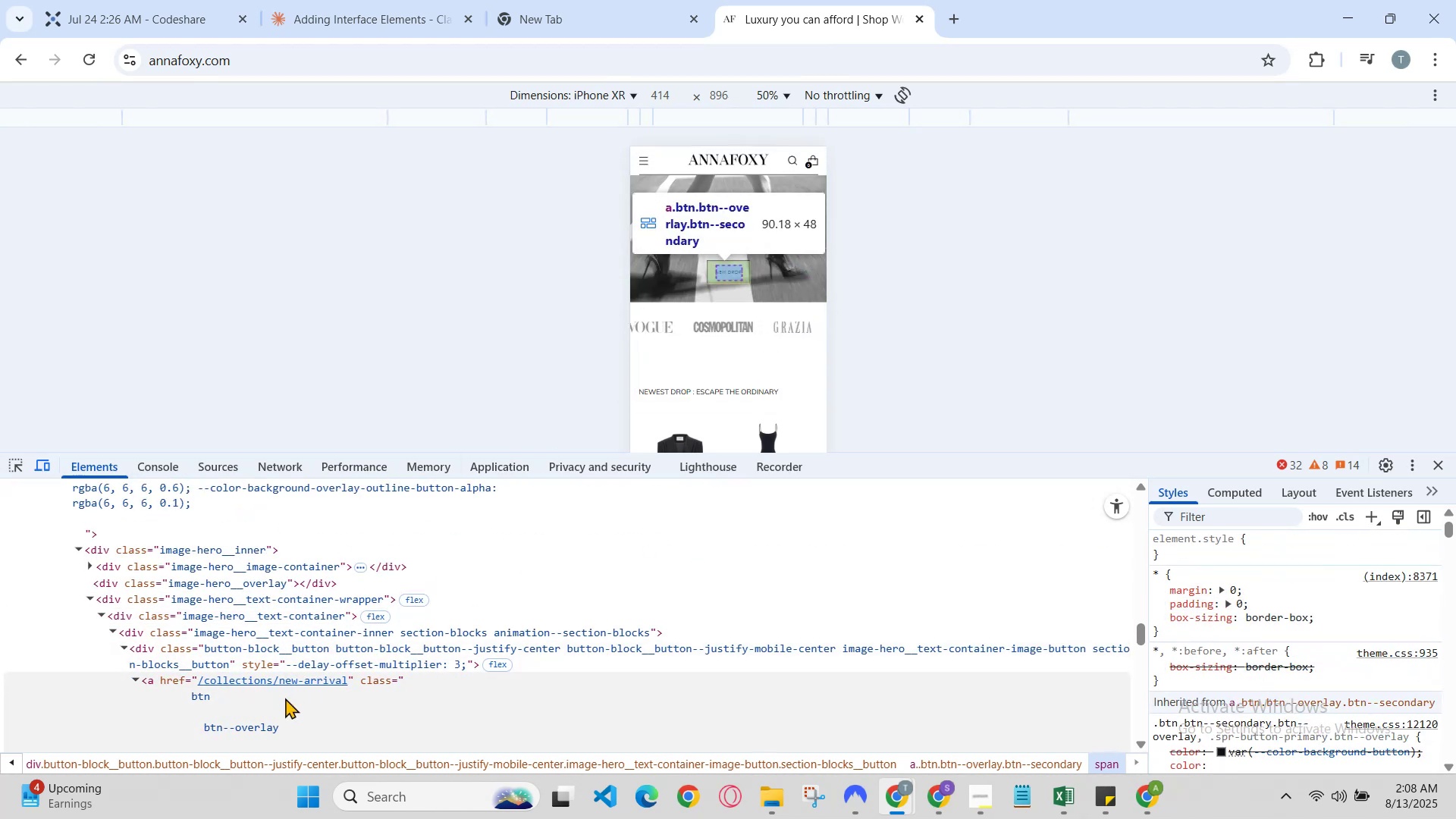 
left_click([259, 725])
 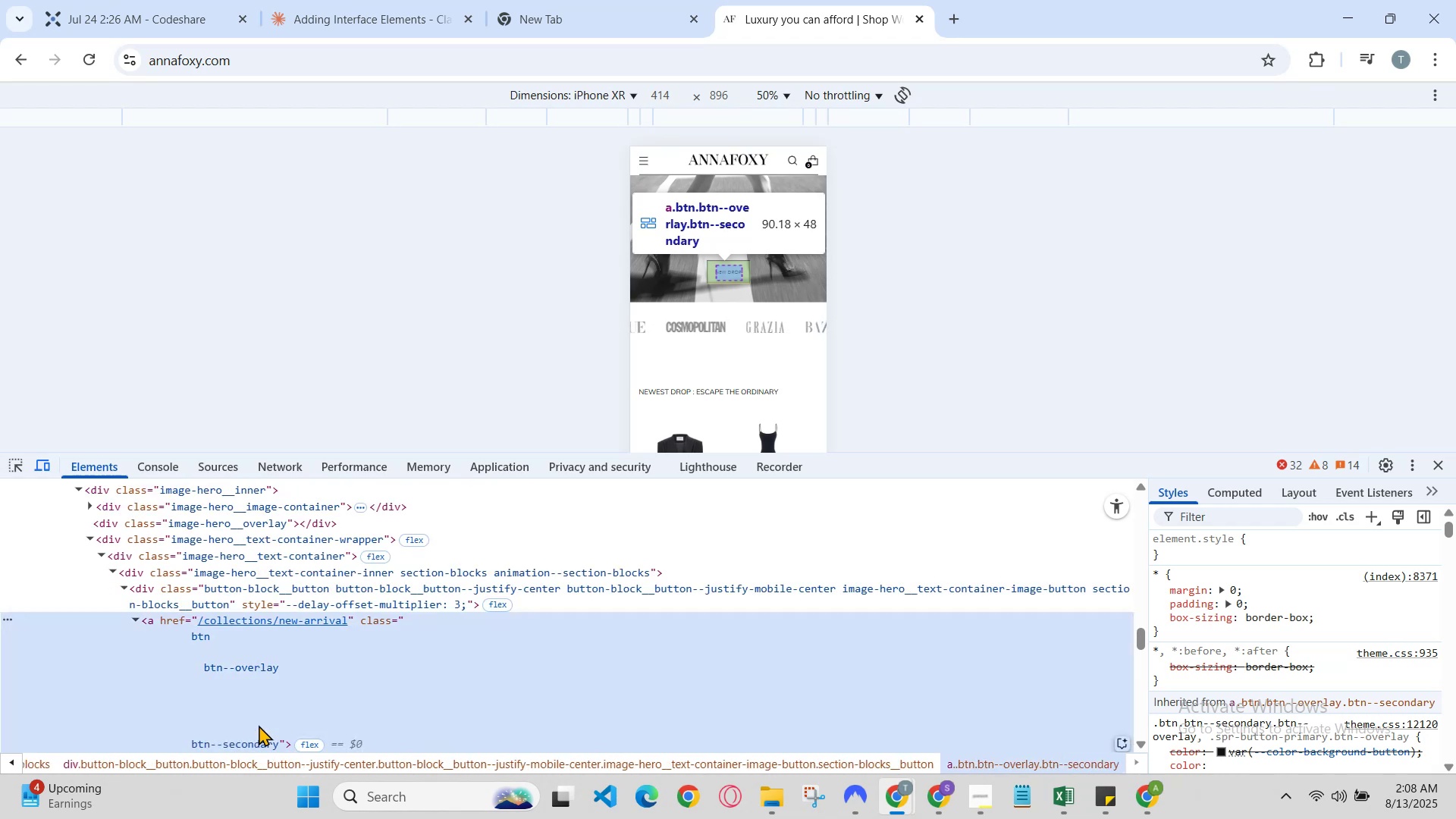 
left_click([259, 725])
 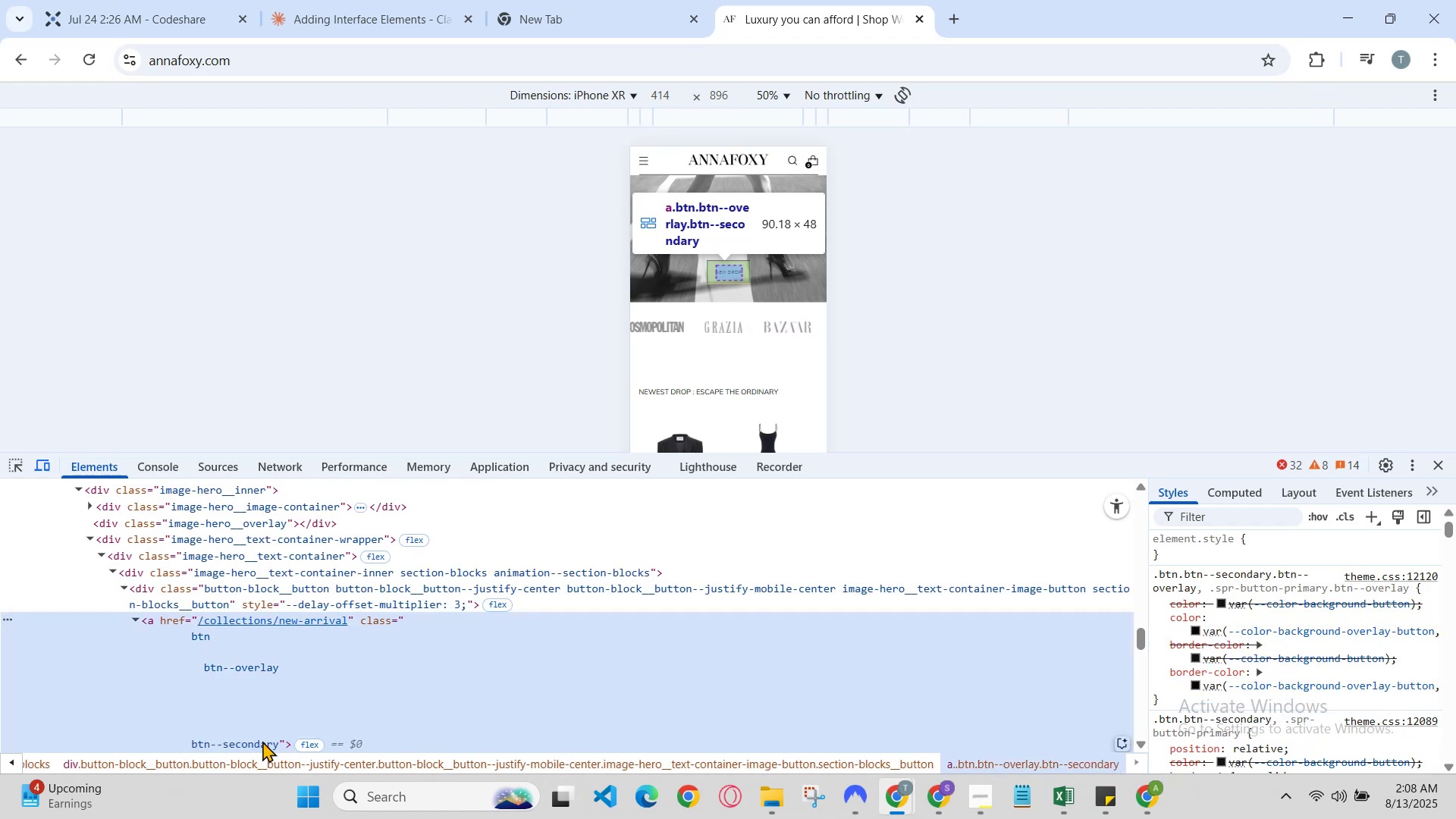 
scroll: coordinate [1308, 718], scroll_direction: down, amount: 1.0
 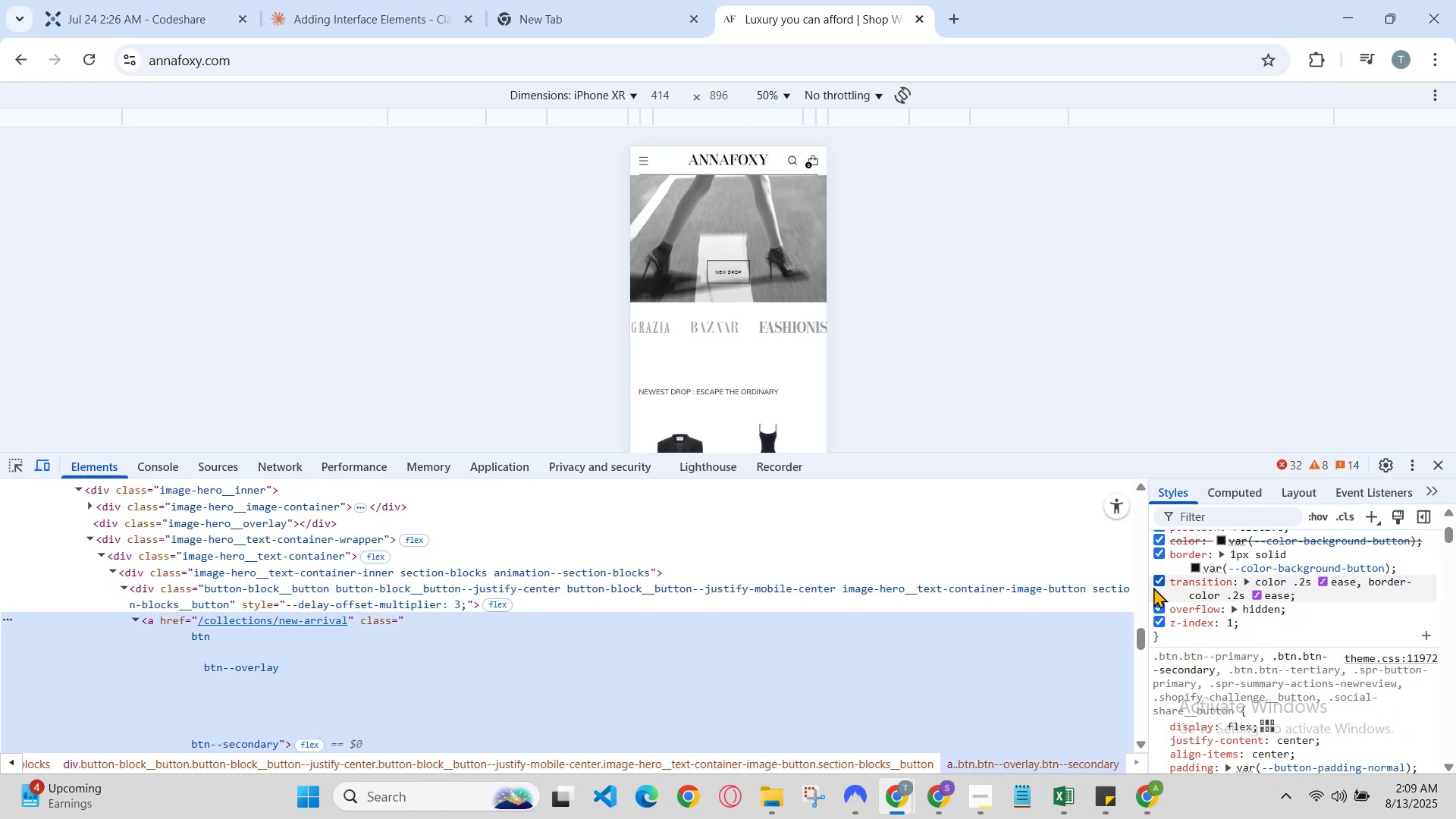 
left_click([1153, 587])
 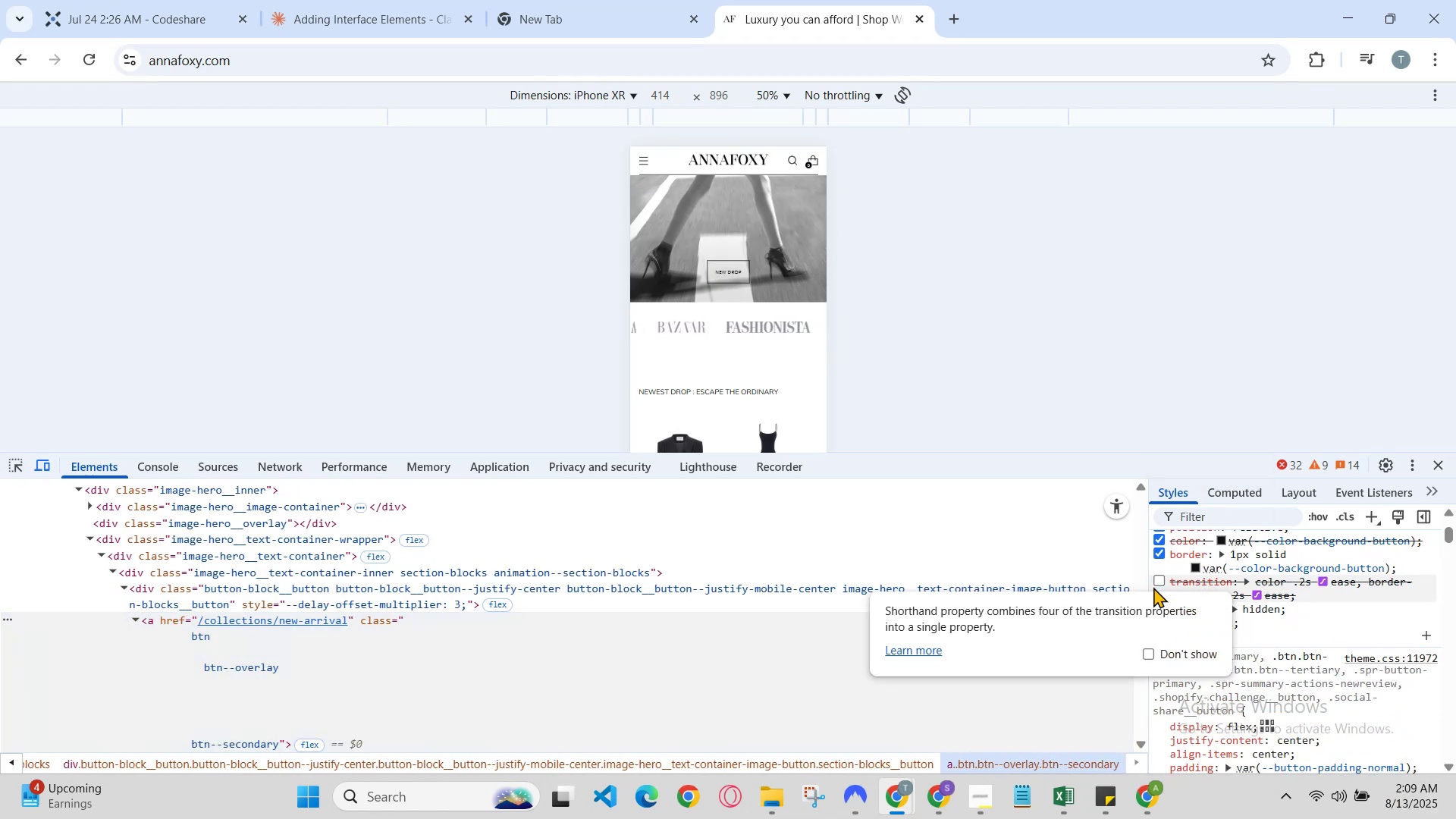 
left_click([1153, 587])
 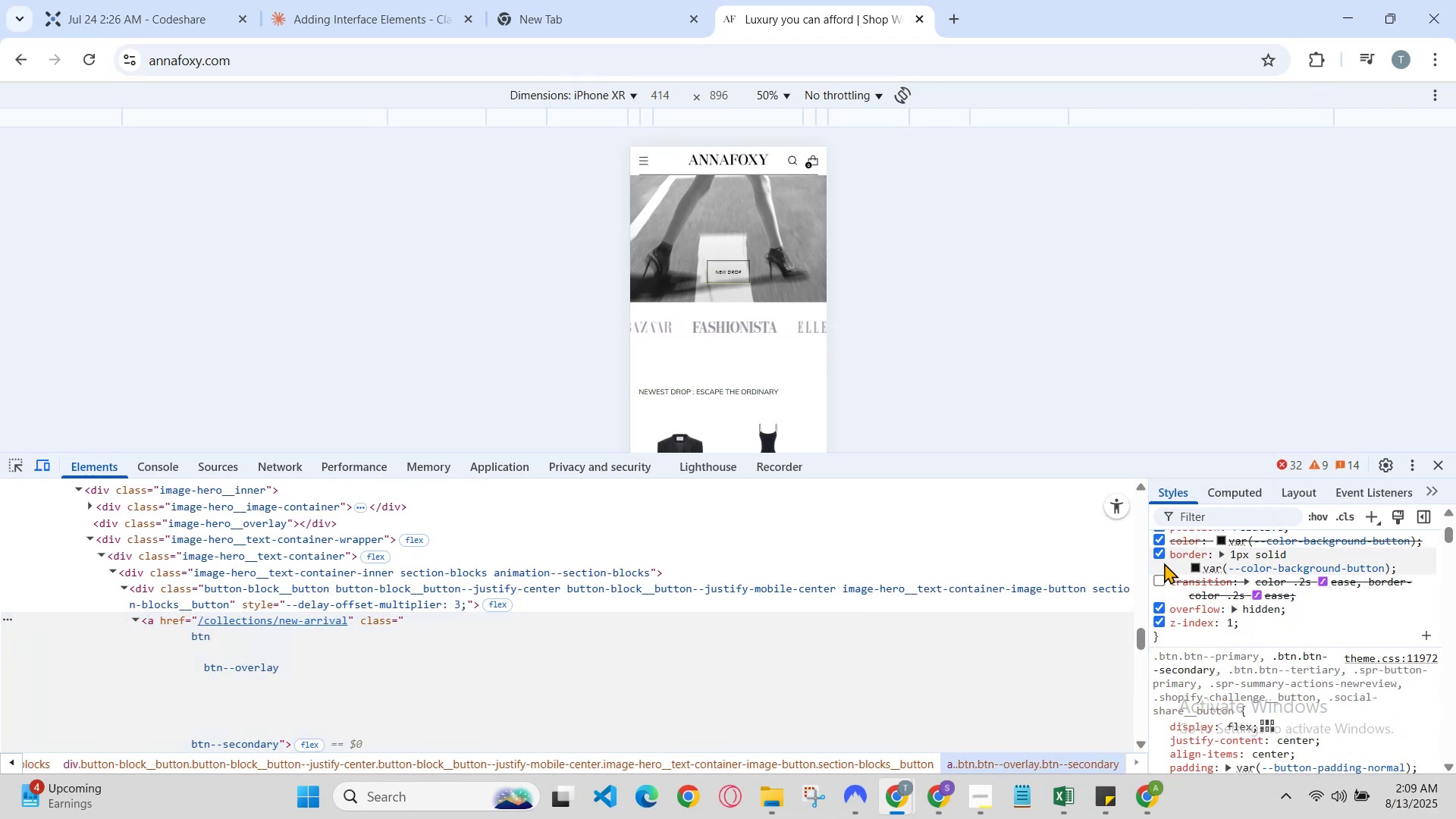 
left_click([1162, 556])
 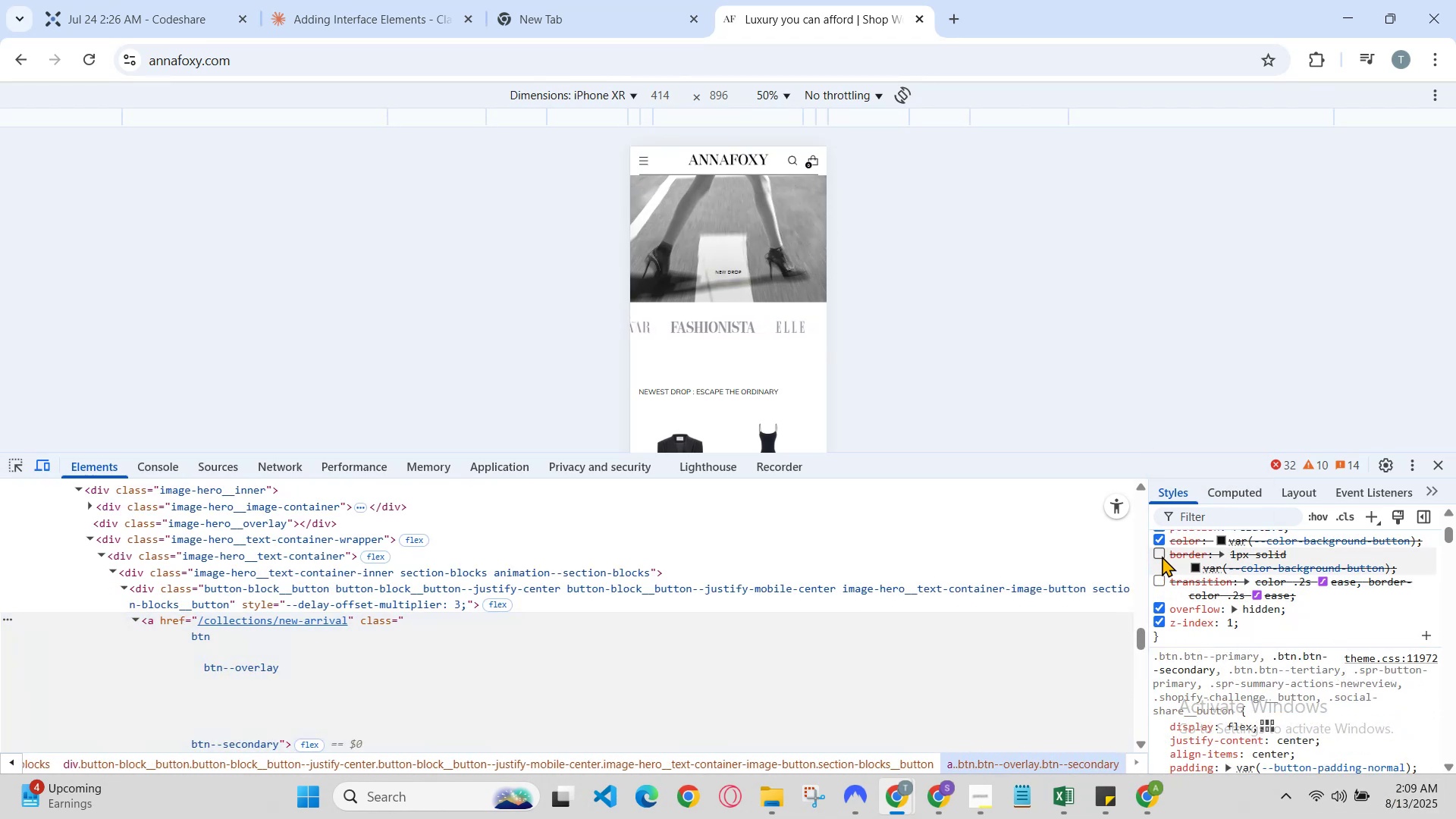 
left_click([1162, 556])
 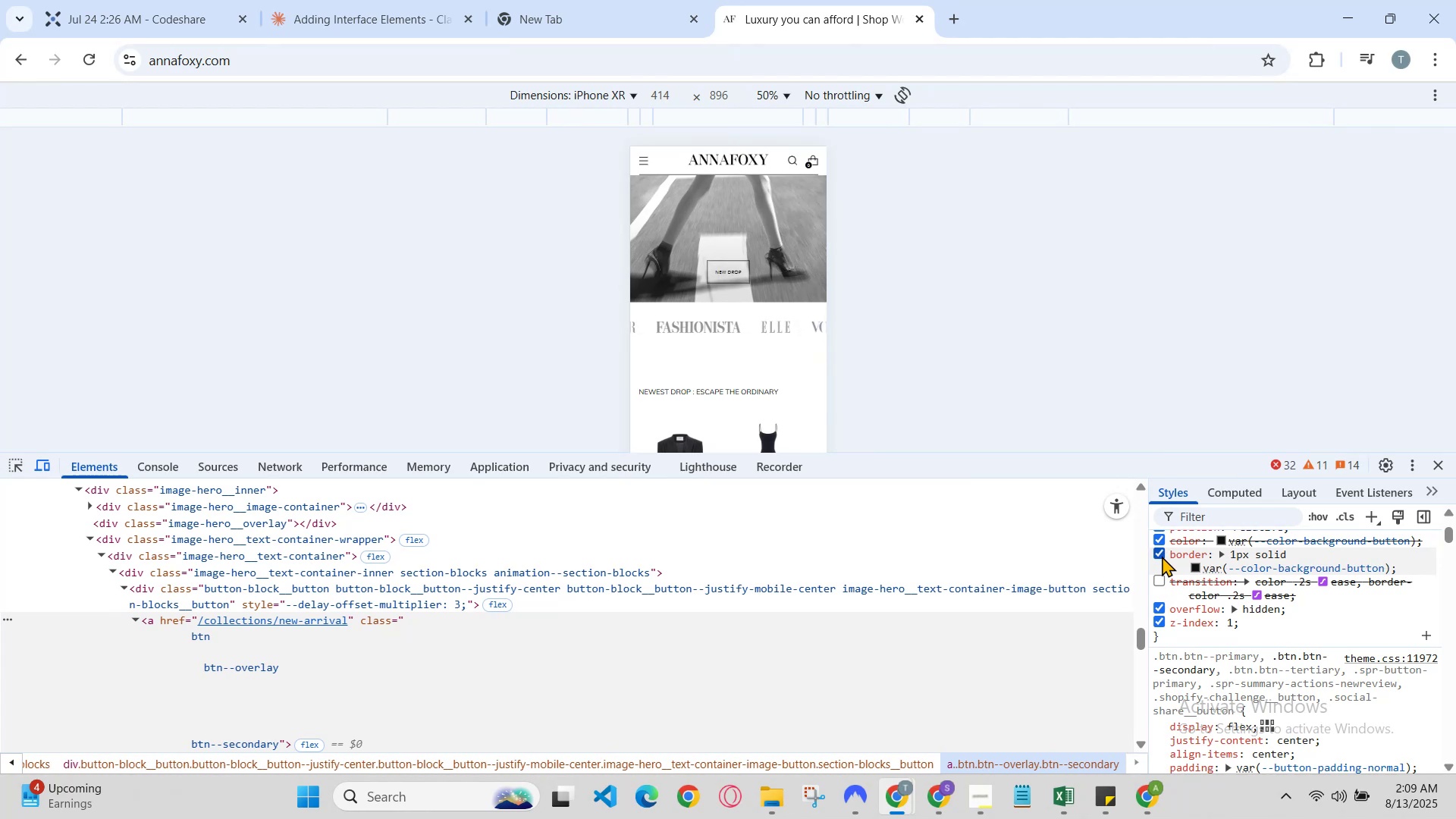 
scroll: coordinate [1162, 556], scroll_direction: up, amount: 1.0
 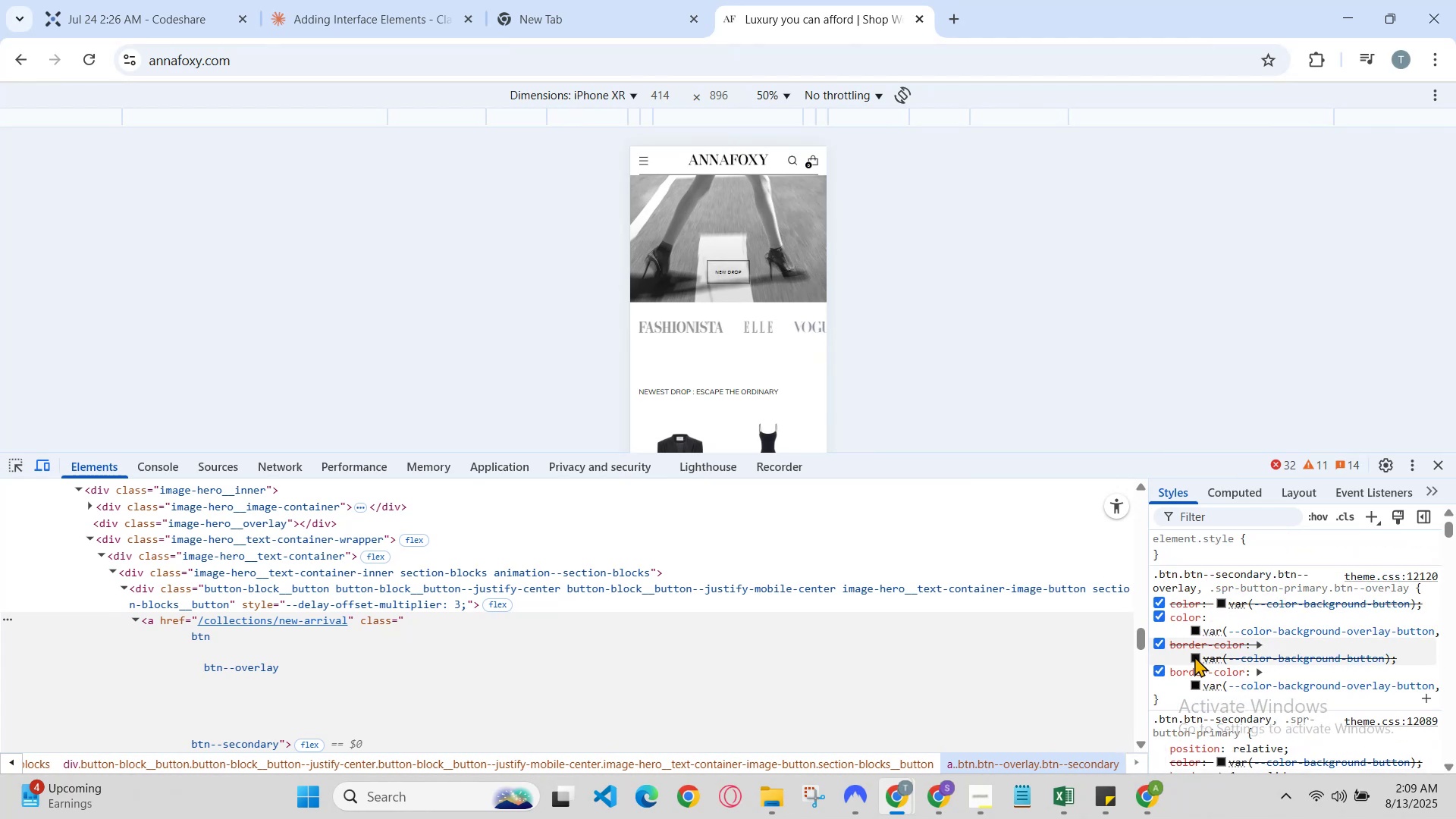 
scroll: coordinate [1204, 686], scroll_direction: down, amount: 1.0
 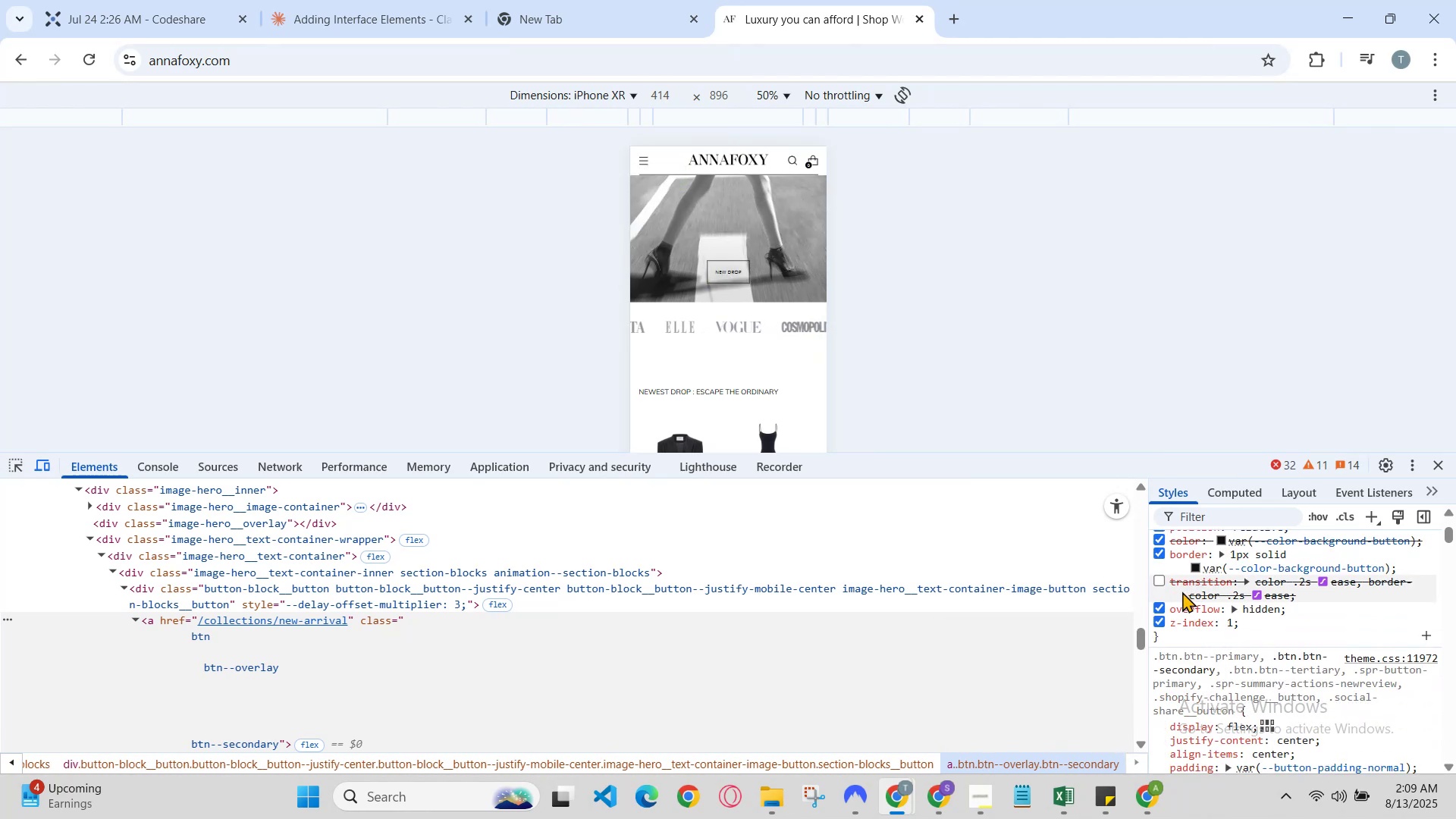 
left_click([1159, 581])
 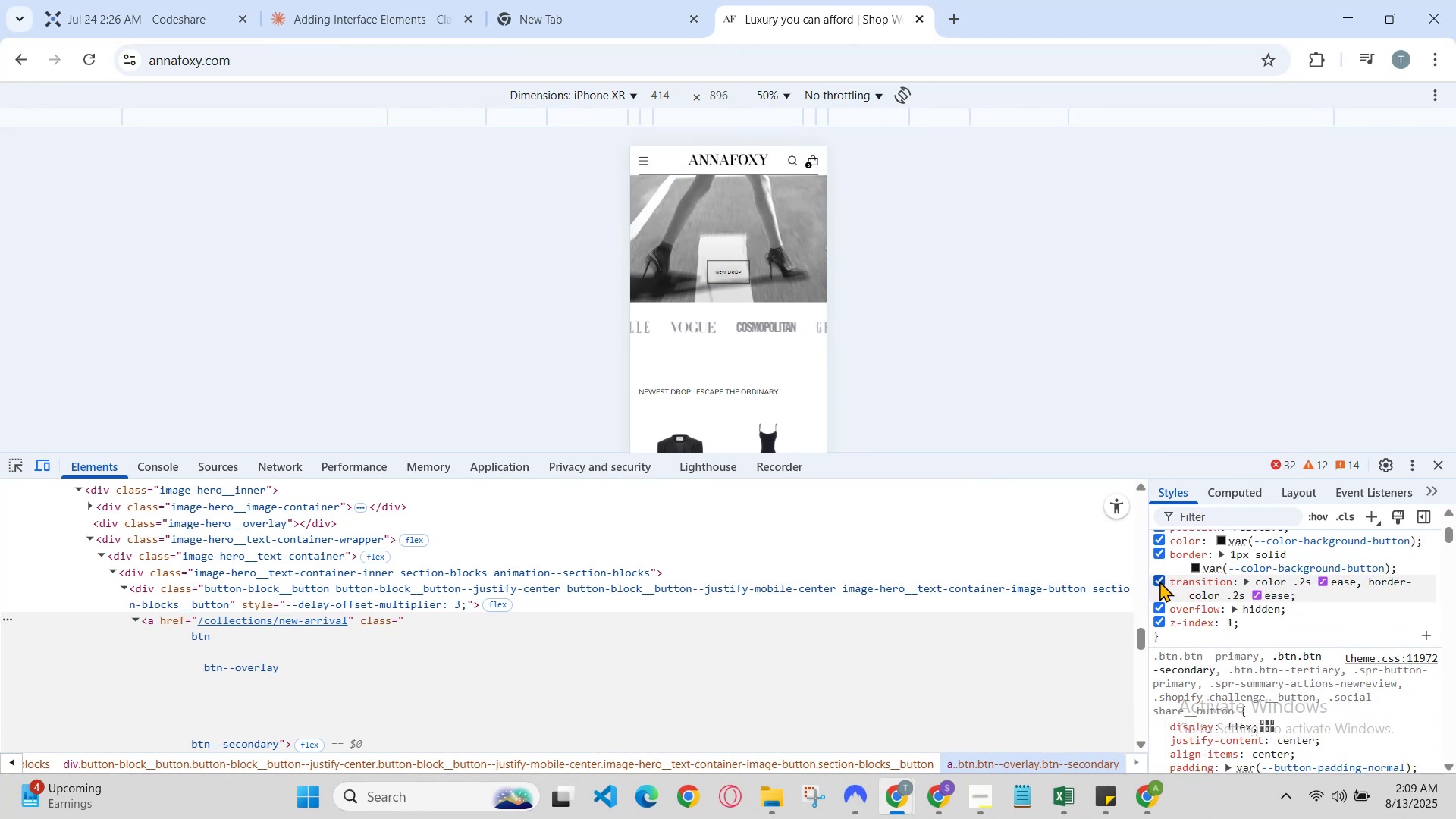 
left_click([1159, 581])
 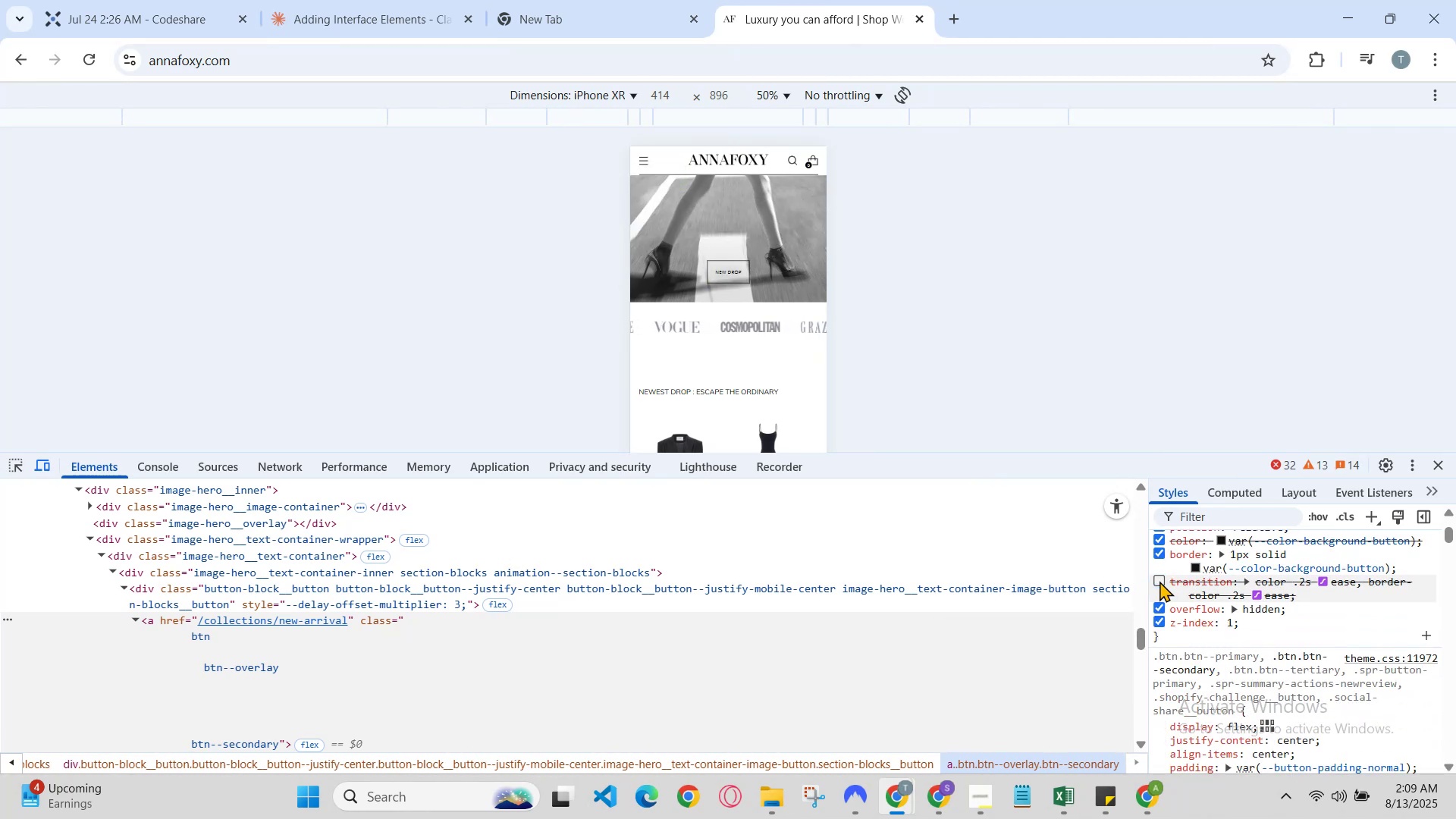 
scroll: coordinate [1179, 592], scroll_direction: up, amount: 1.0
 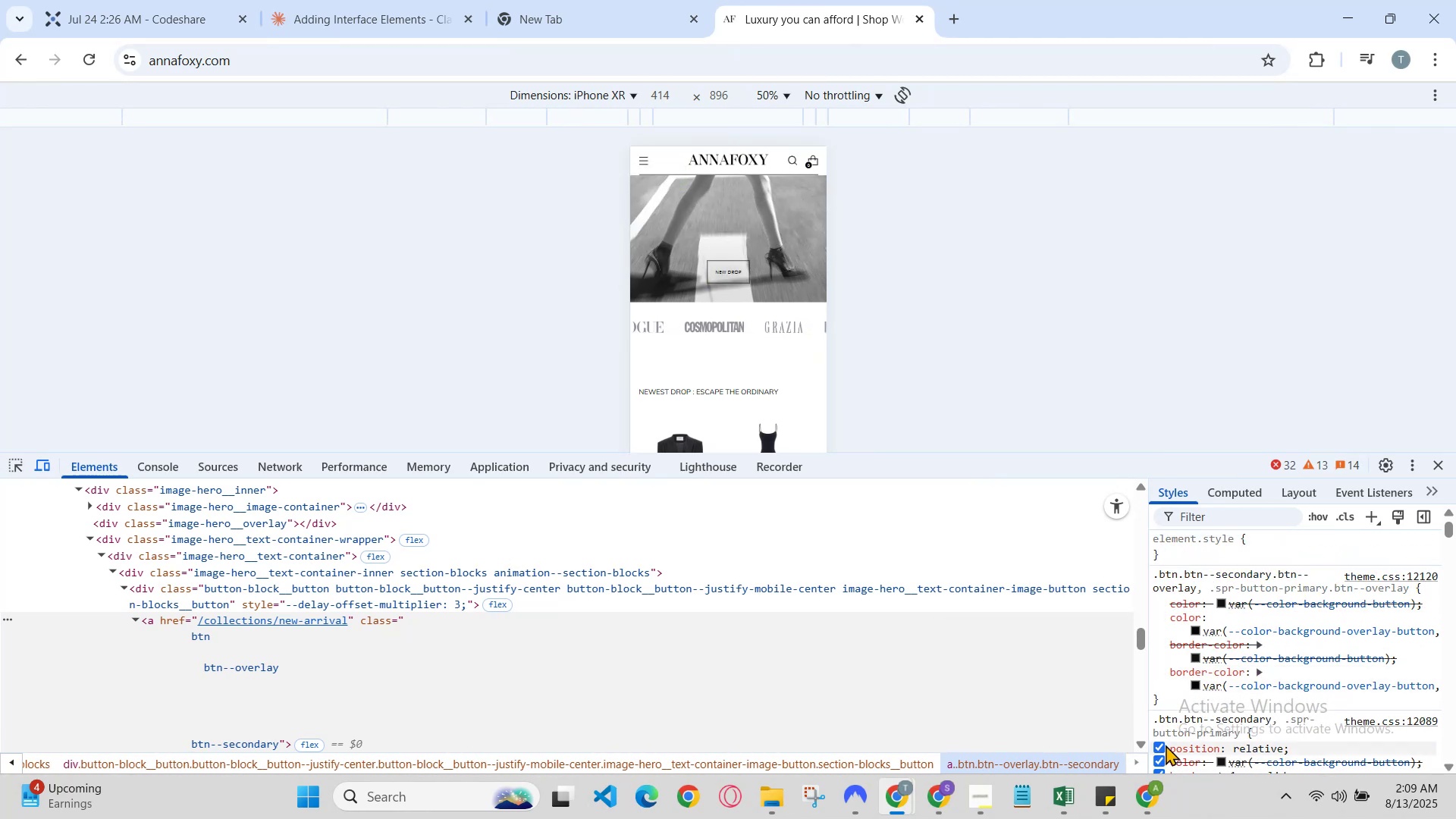 
left_click([1159, 750])
 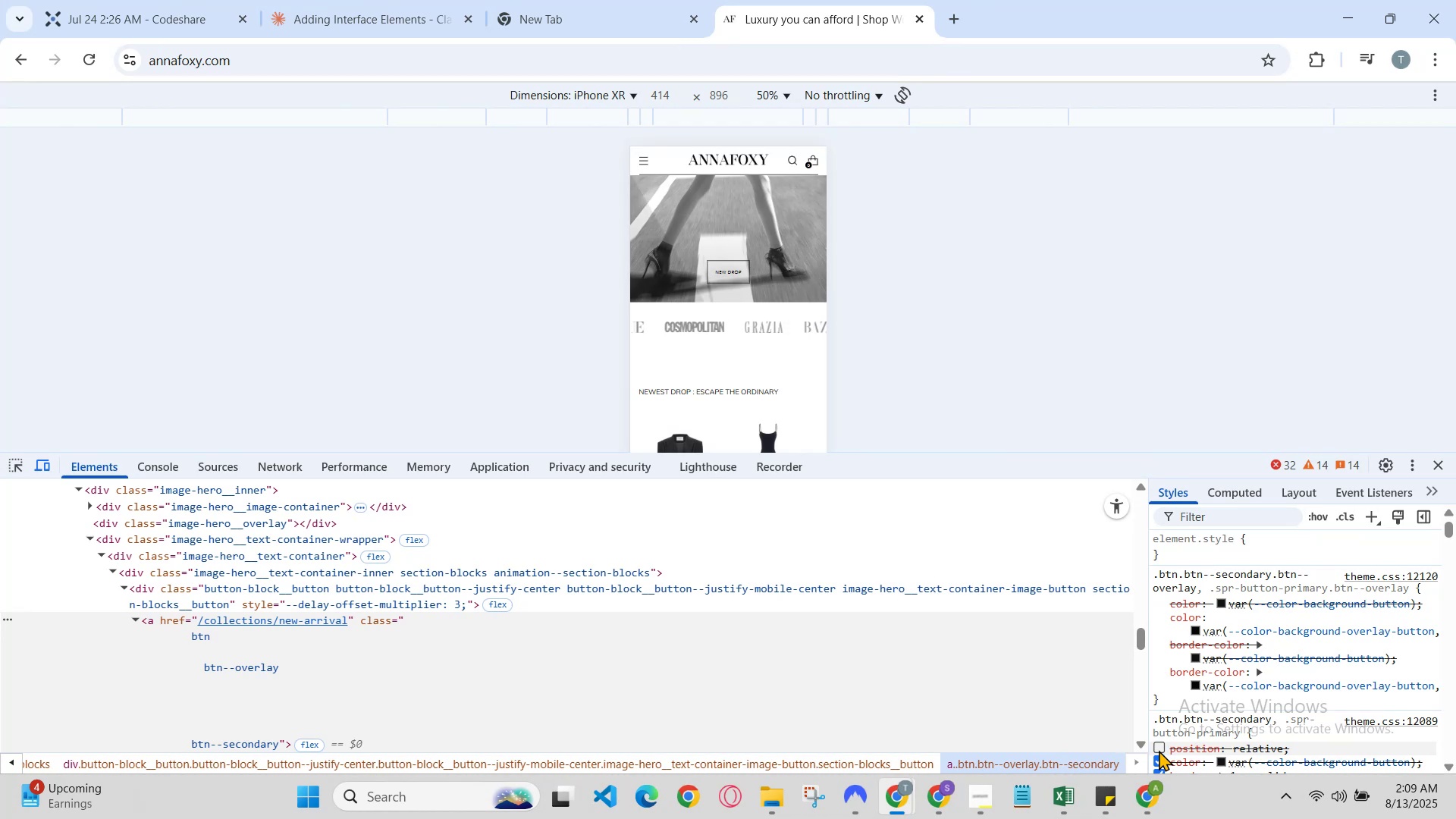 
left_click([1159, 750])
 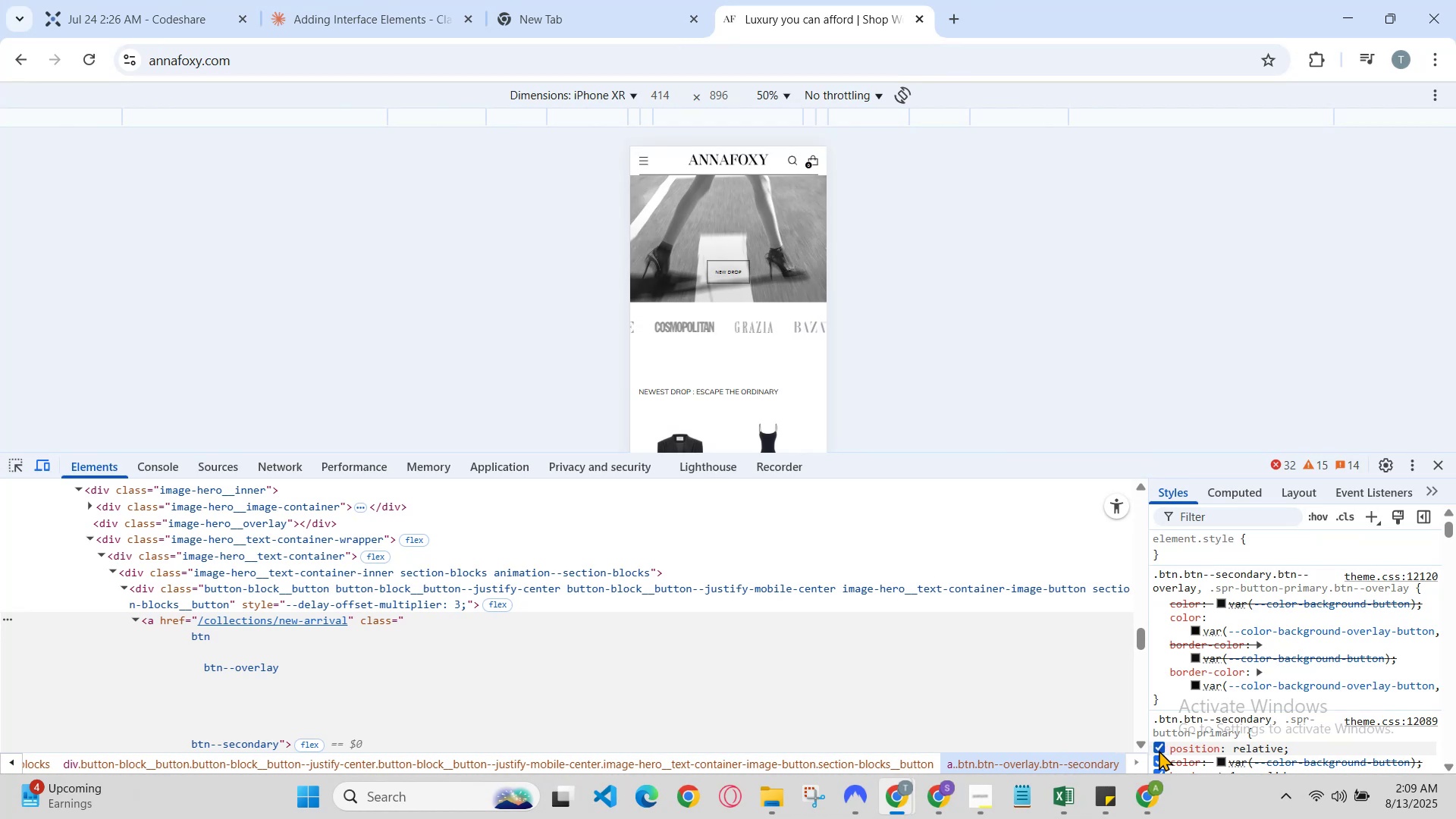 
scroll: coordinate [1159, 750], scroll_direction: down, amount: 1.0
 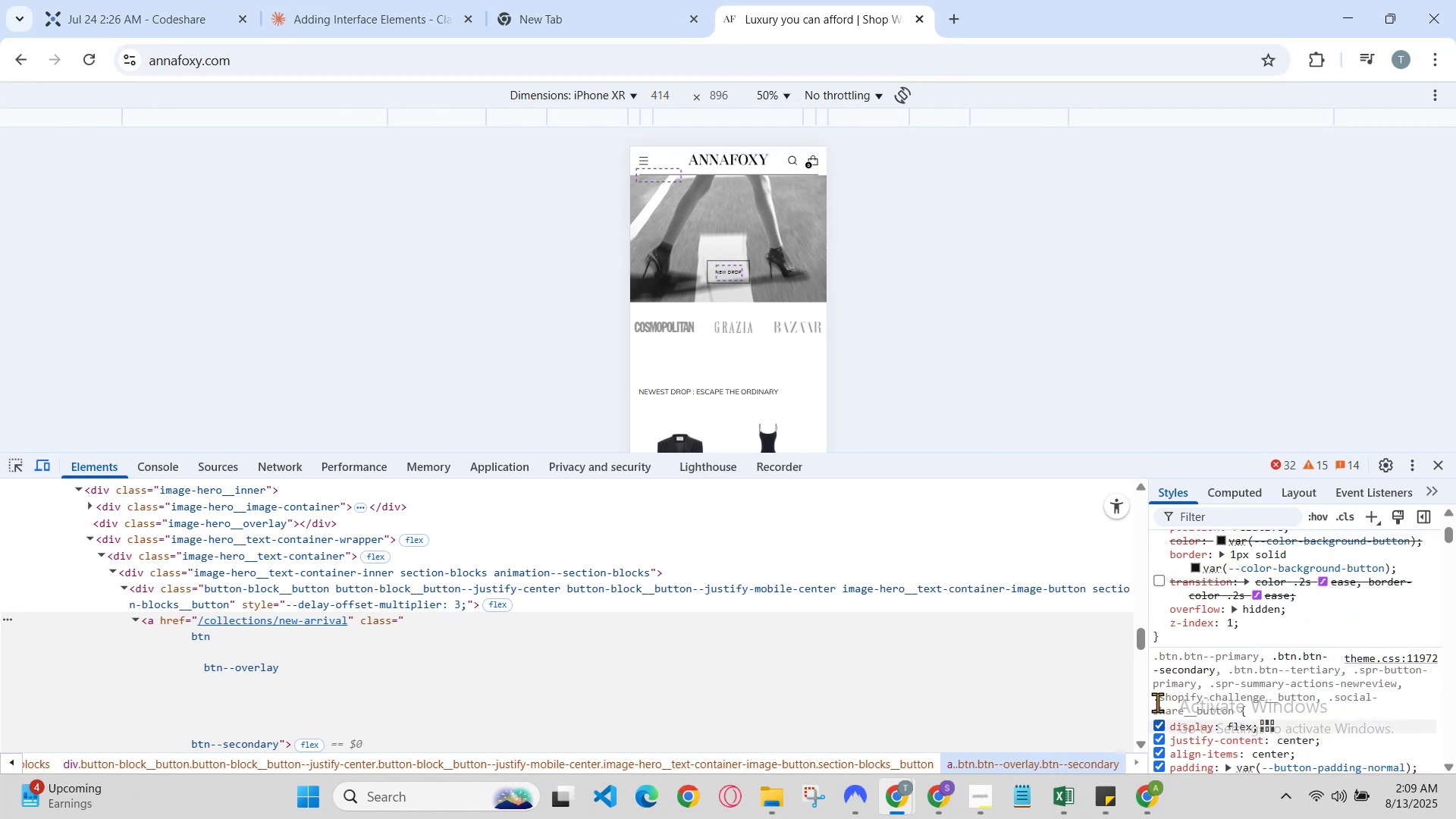 
scroll: coordinate [1172, 638], scroll_direction: up, amount: 1.0
 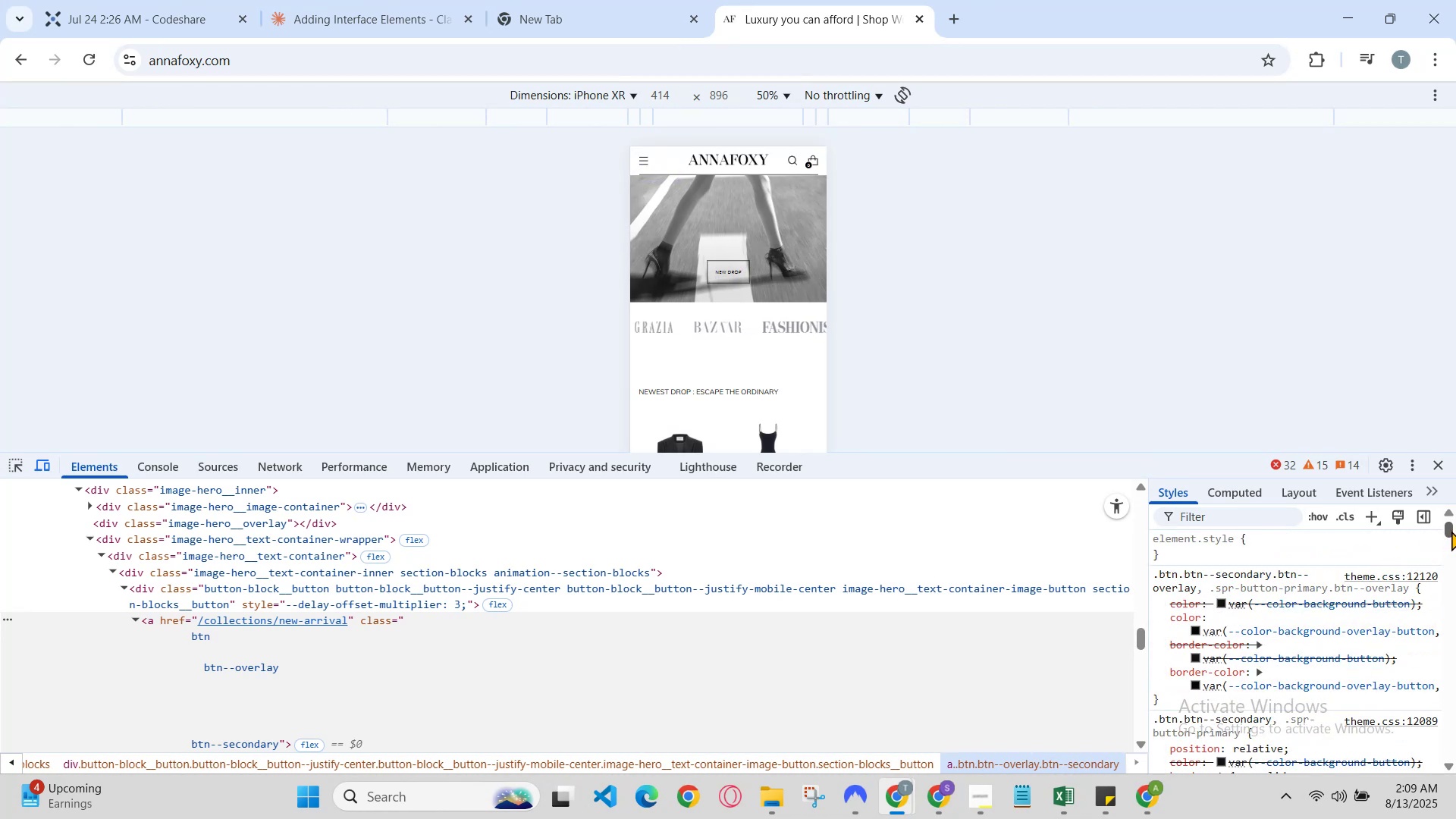 
left_click([1451, 531])
 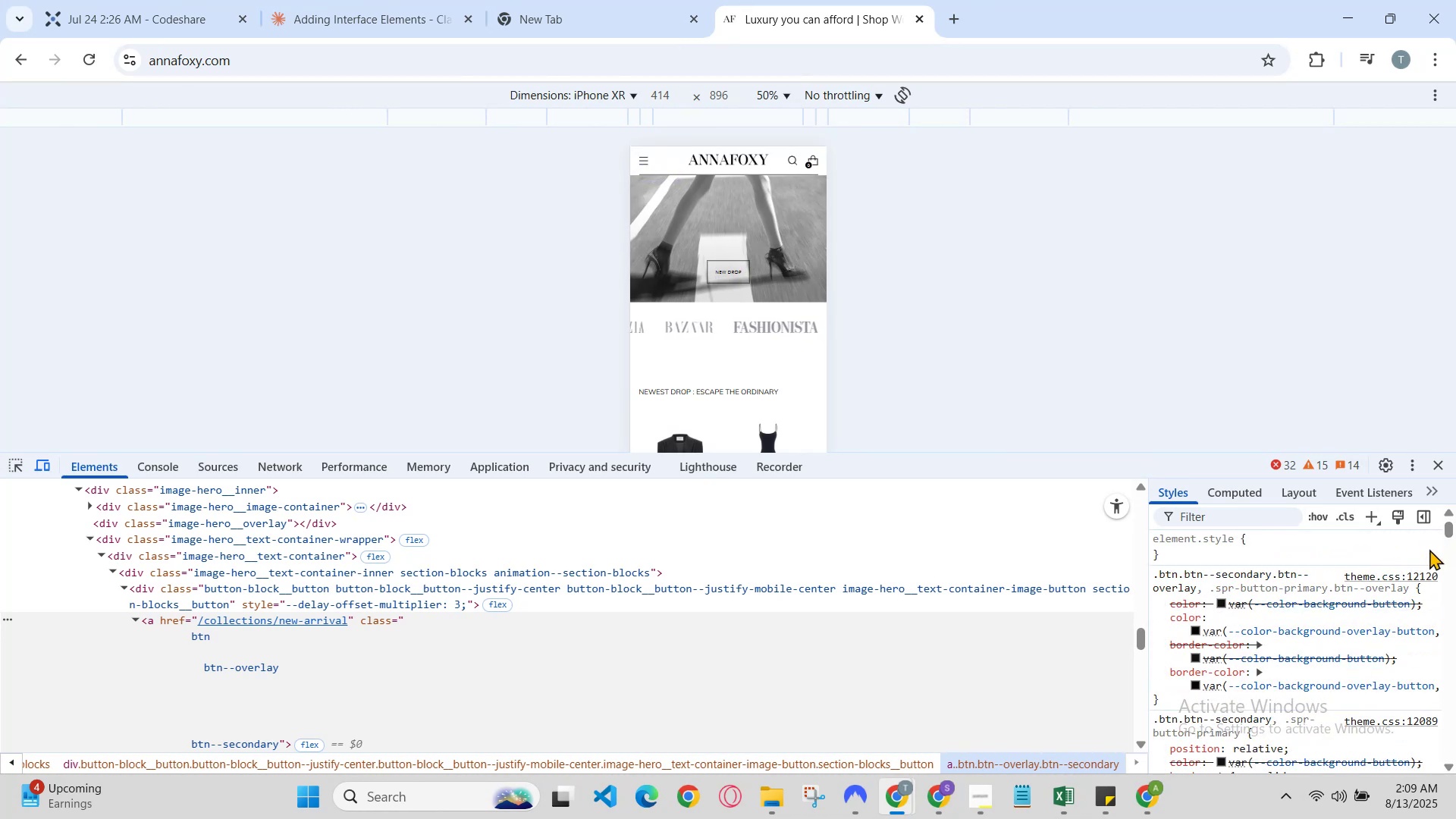 
scroll: coordinate [1390, 573], scroll_direction: up, amount: 1.0
 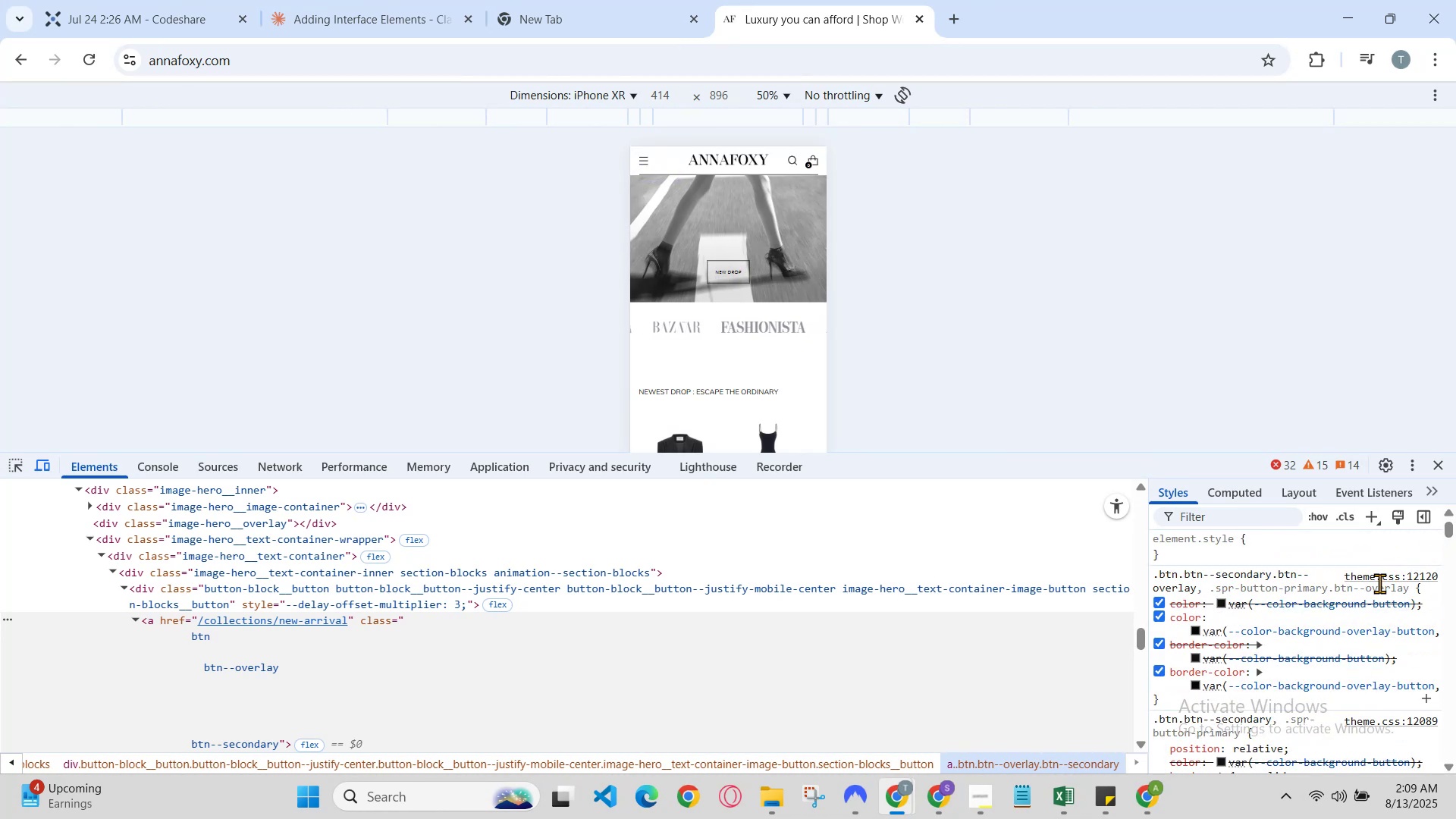 
scroll: coordinate [1327, 626], scroll_direction: down, amount: 2.0
 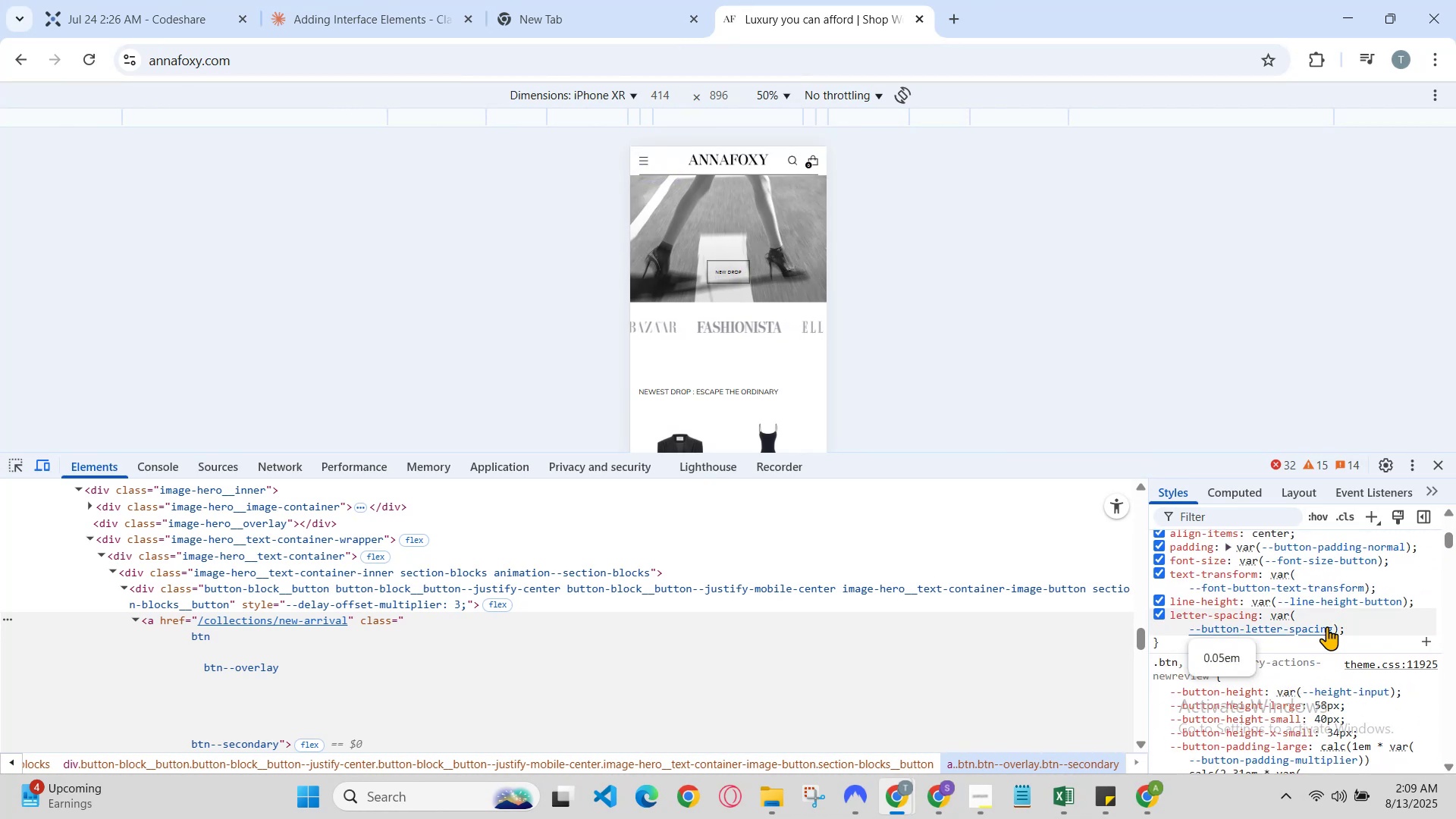 
scroll: coordinate [1327, 626], scroll_direction: up, amount: 1.0
 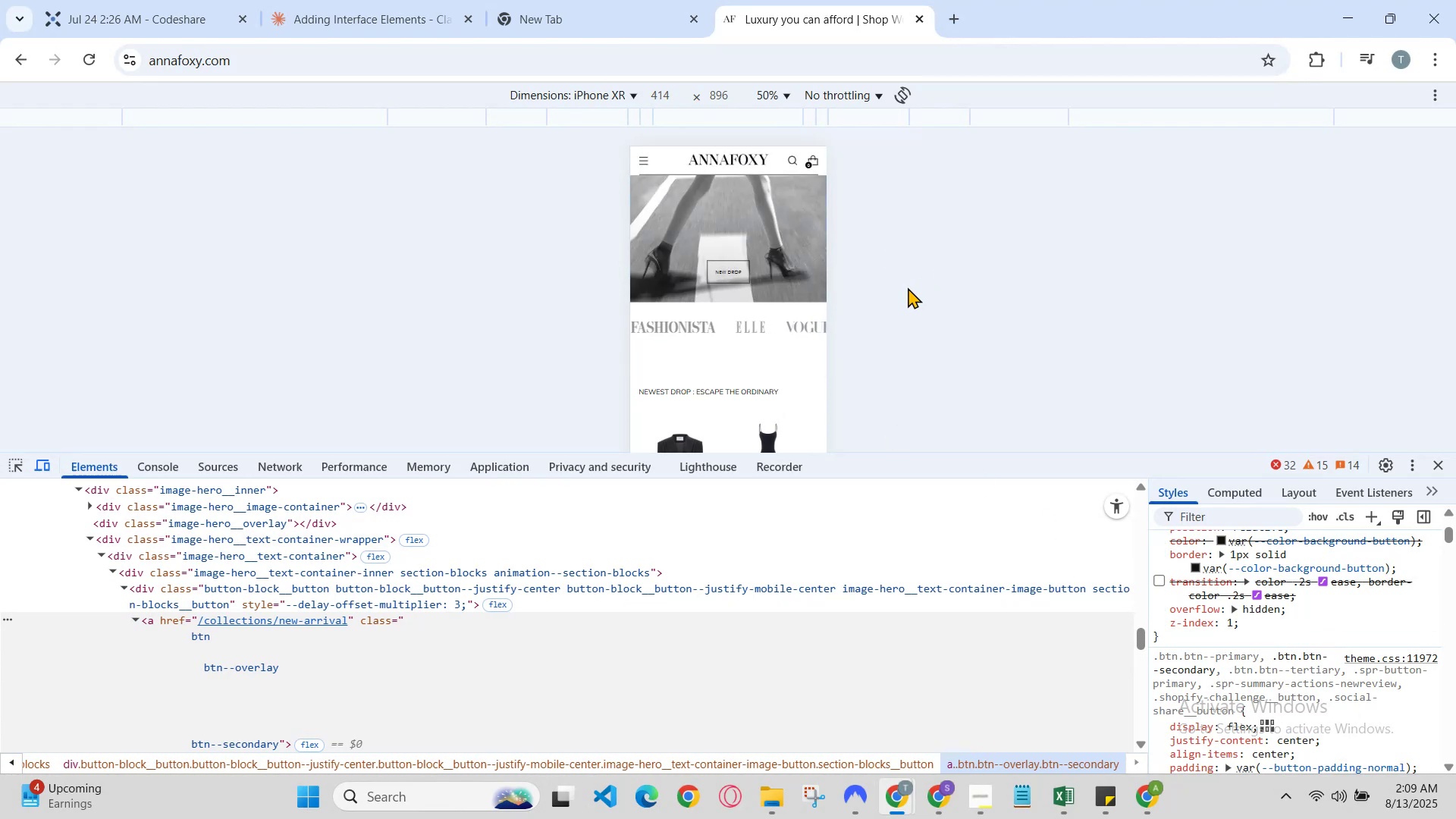 
scroll: coordinate [489, 640], scroll_direction: none, amount: 0.0
 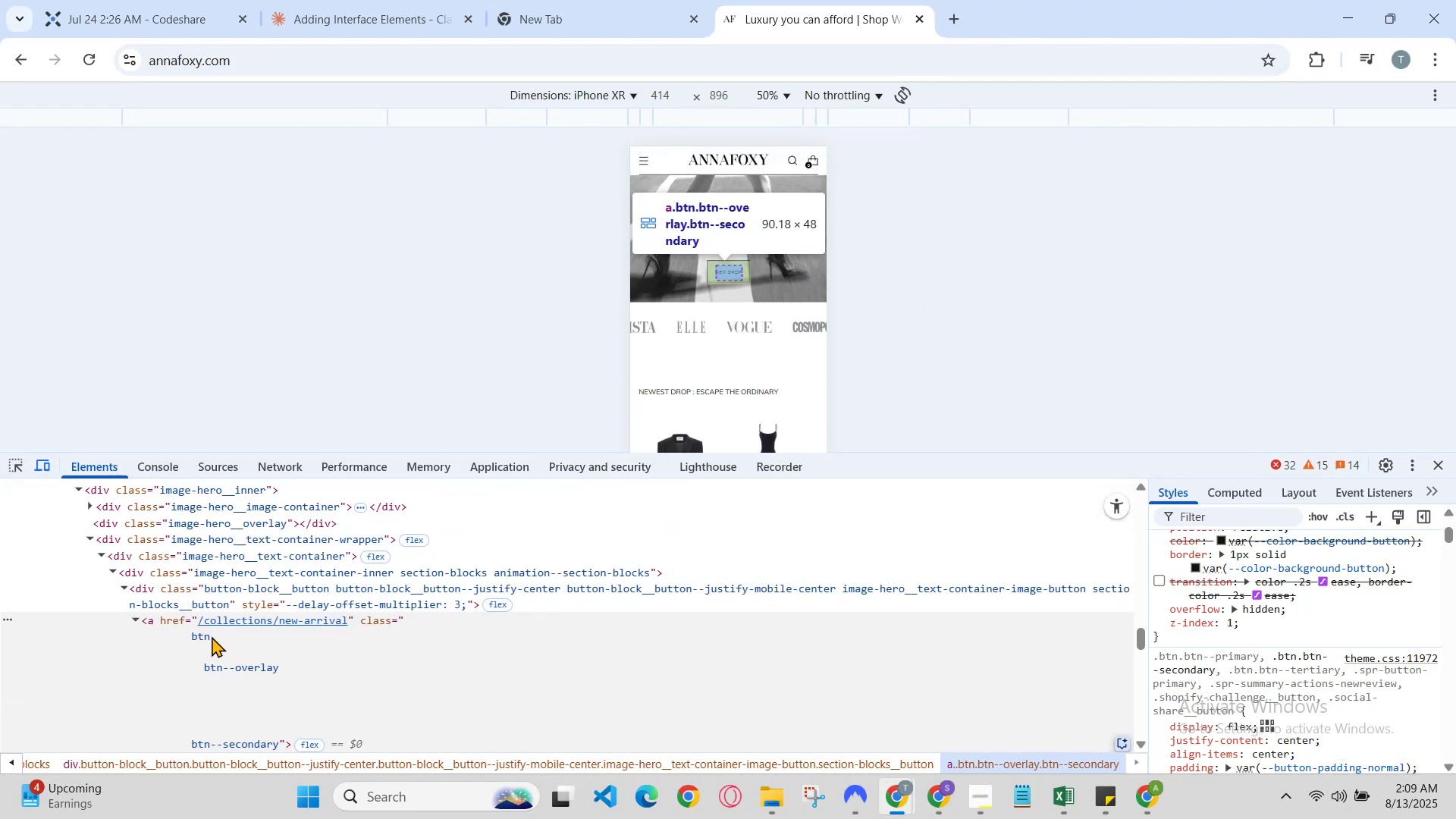 
double_click([208, 633])
 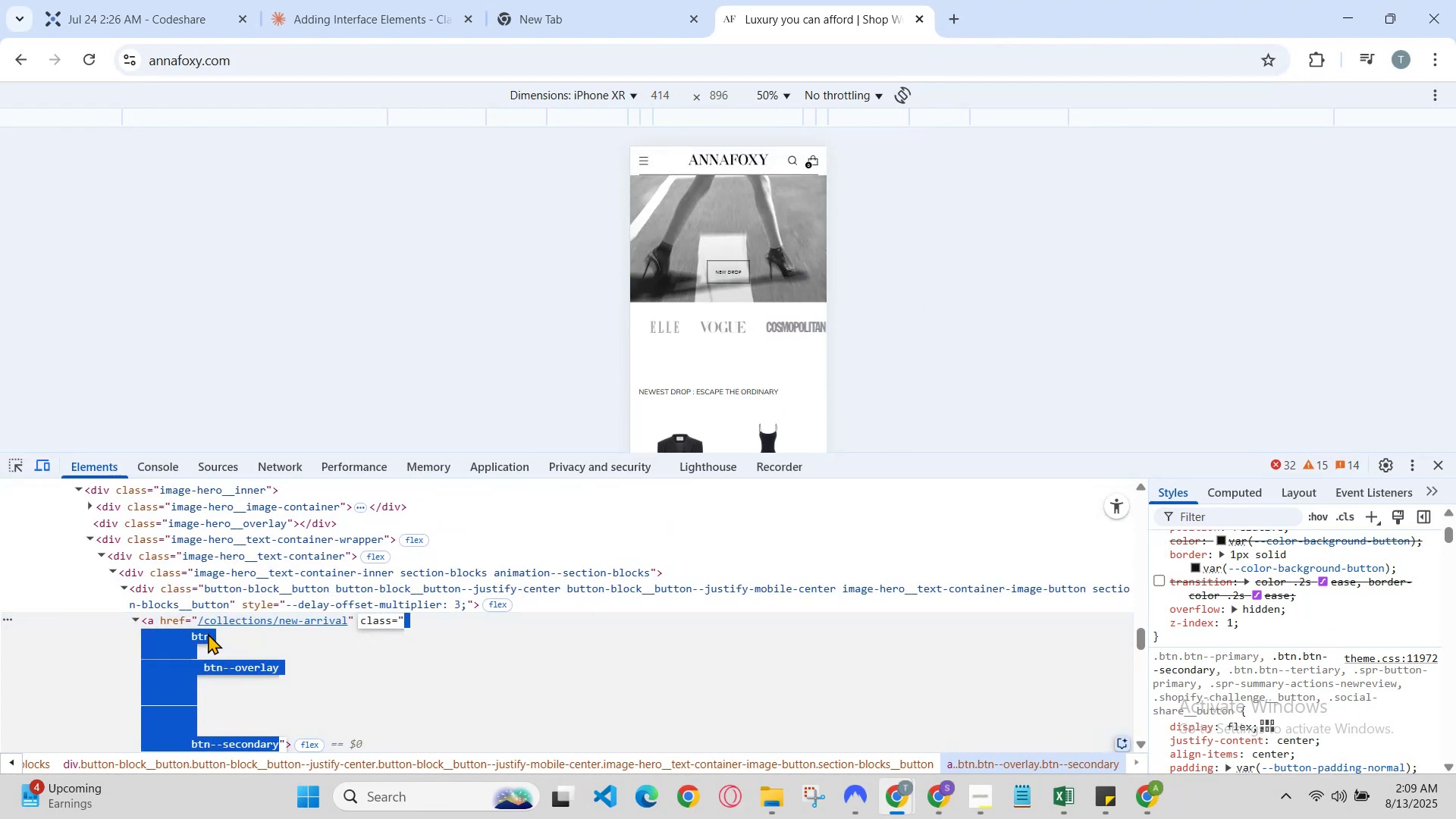 
double_click([208, 633])
 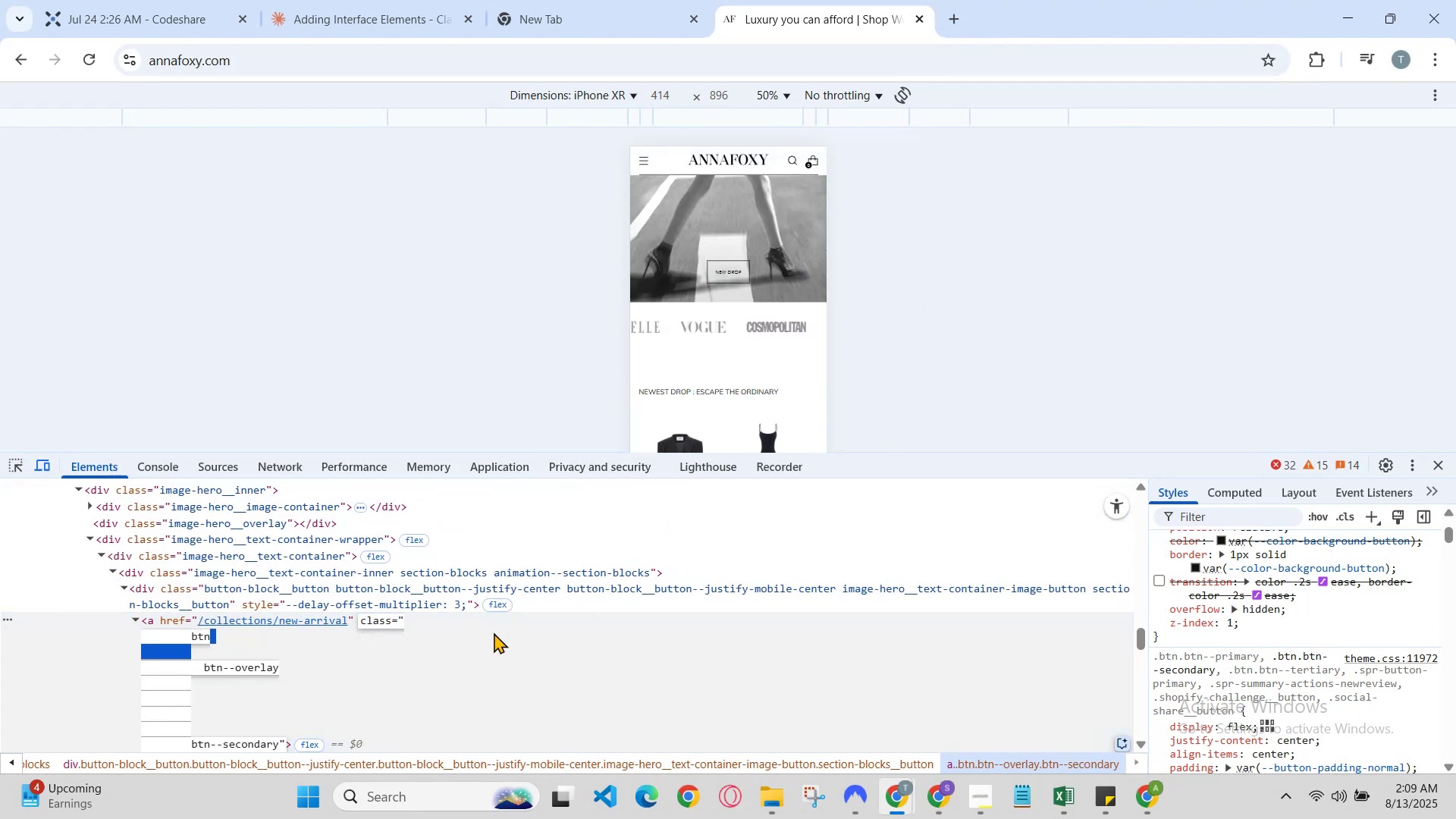 
scroll: coordinate [1357, 624], scroll_direction: up, amount: 2.0
 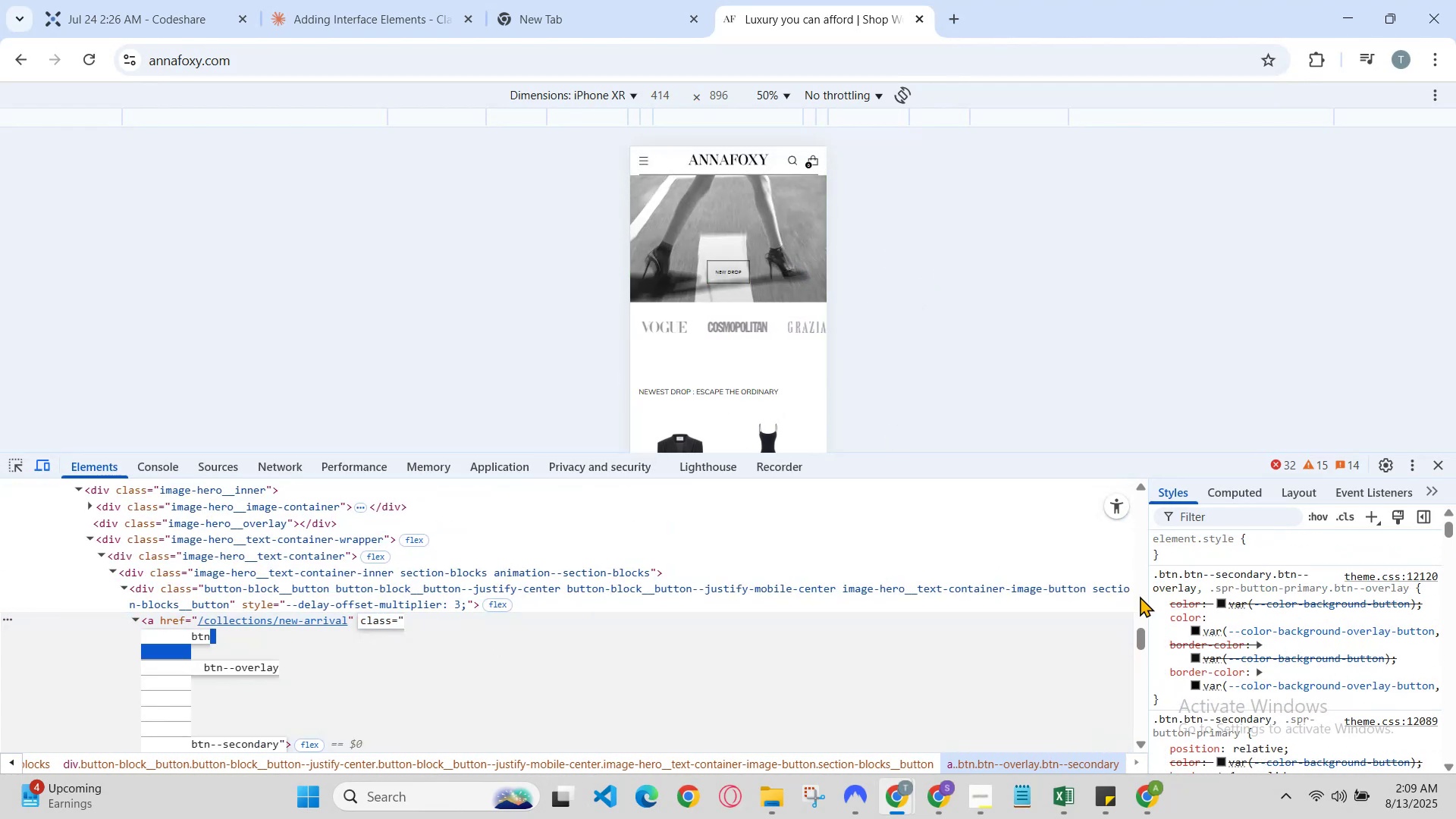 
left_click([1160, 602])
 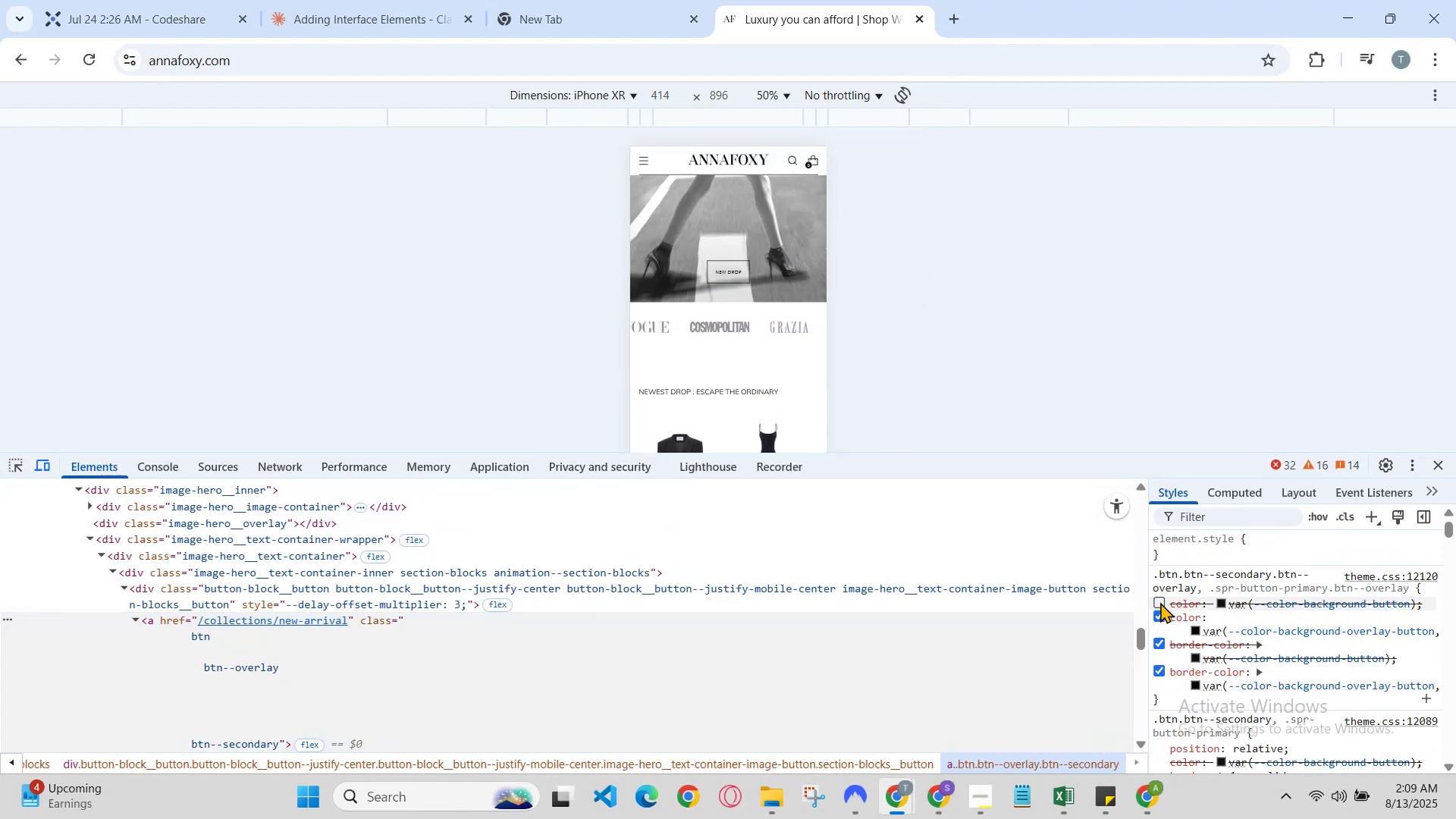 
left_click([1160, 602])
 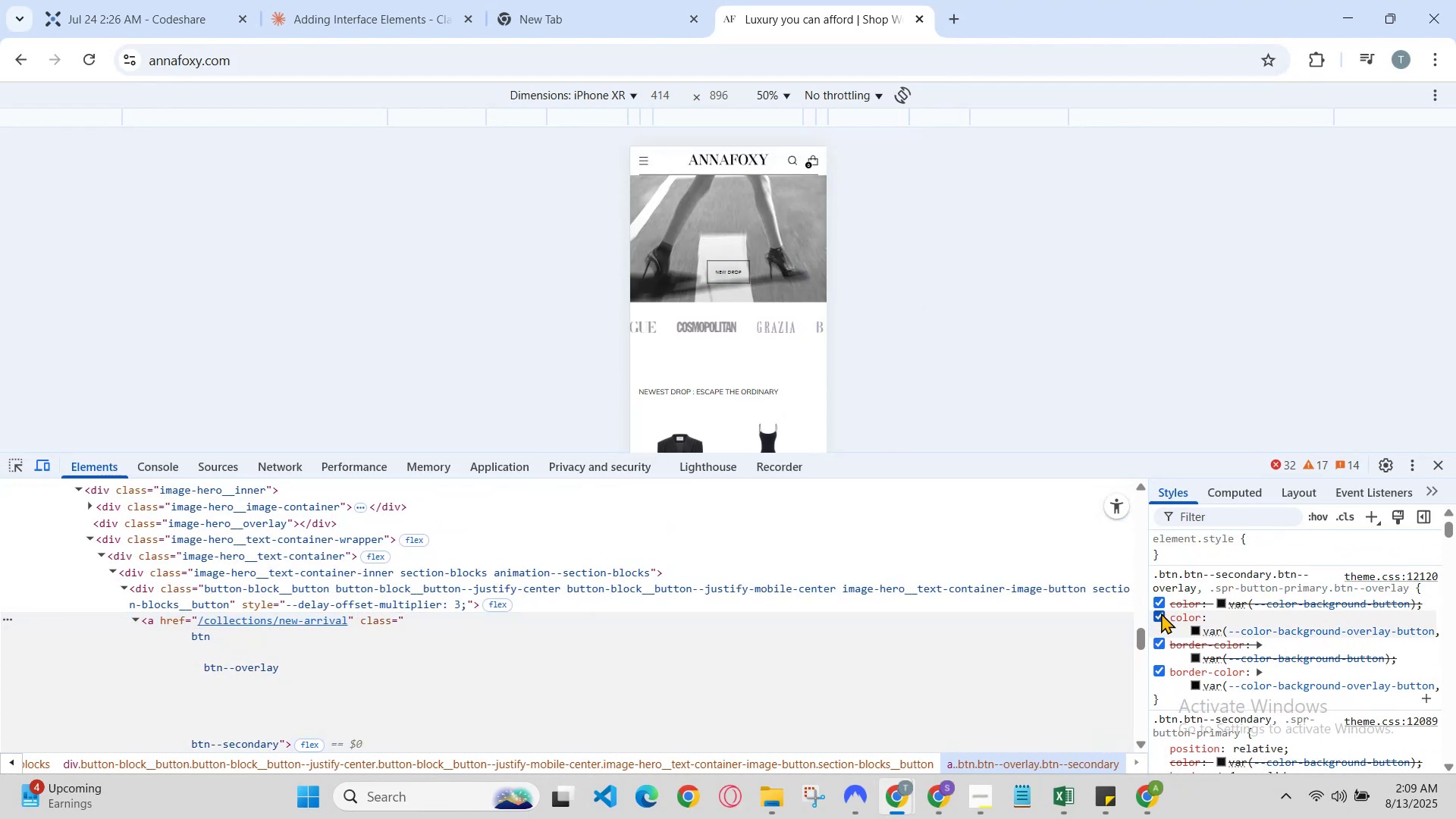 
left_click([1160, 615])
 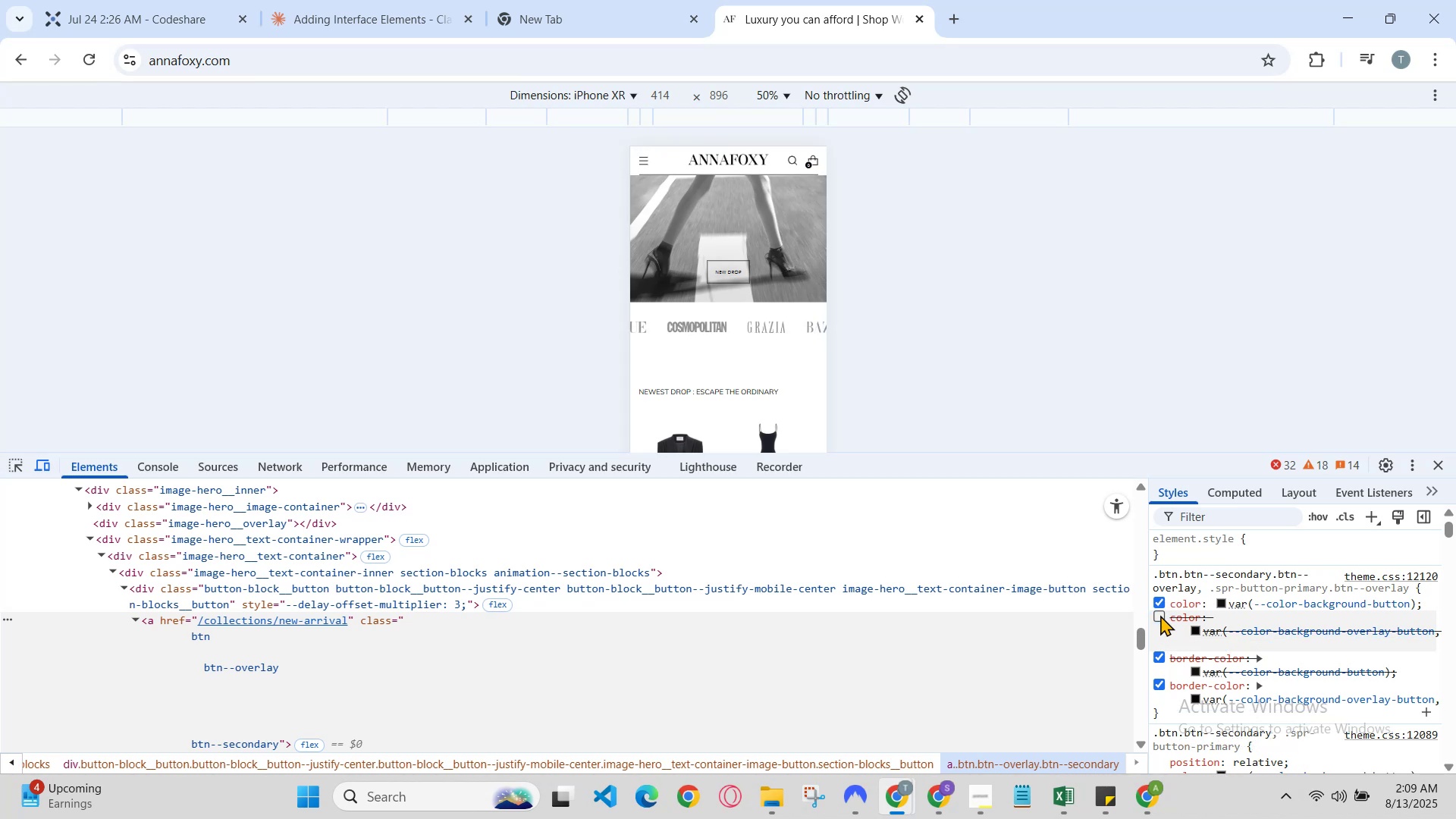 
left_click([1160, 615])
 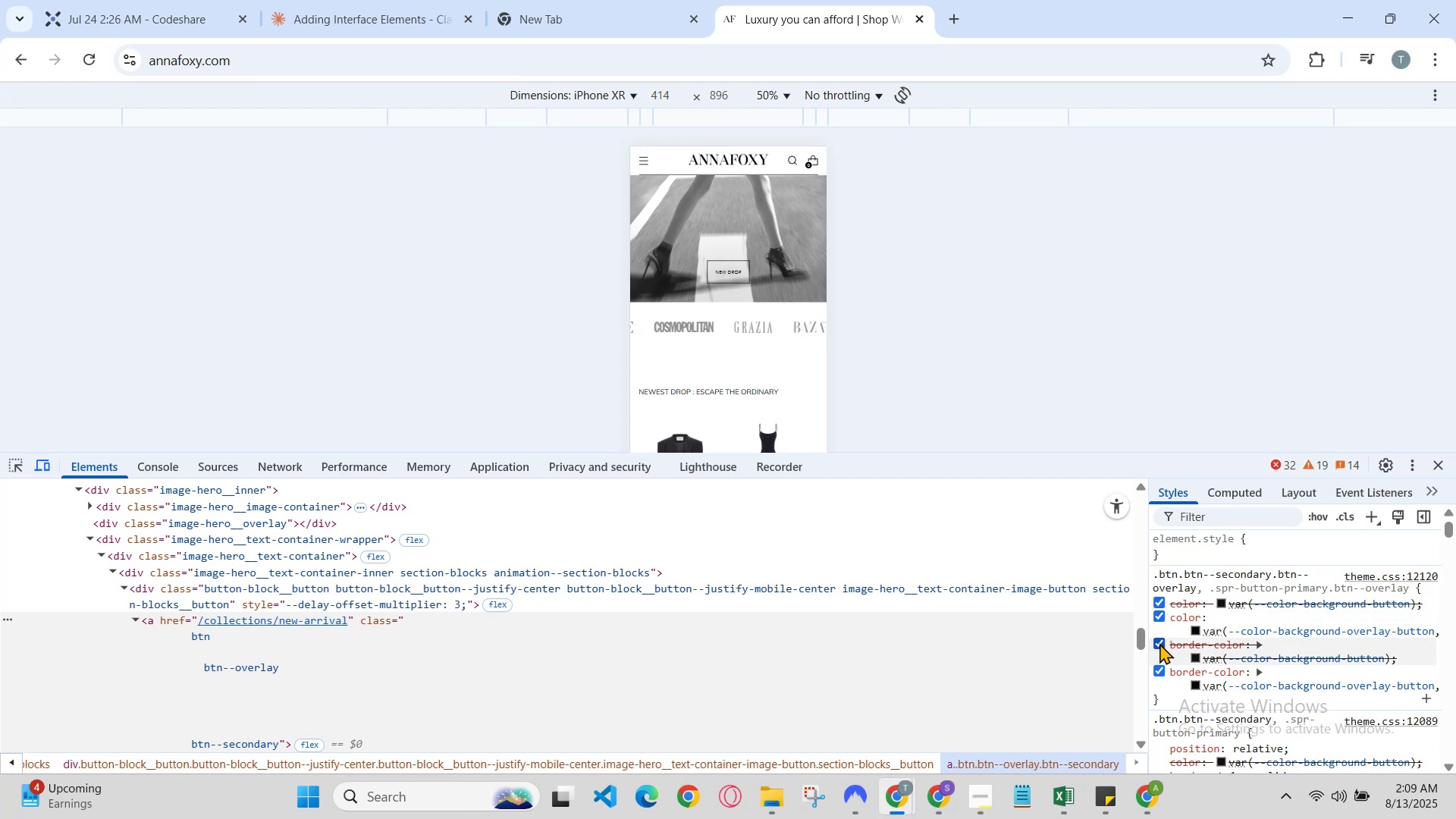 
left_click([1159, 644])
 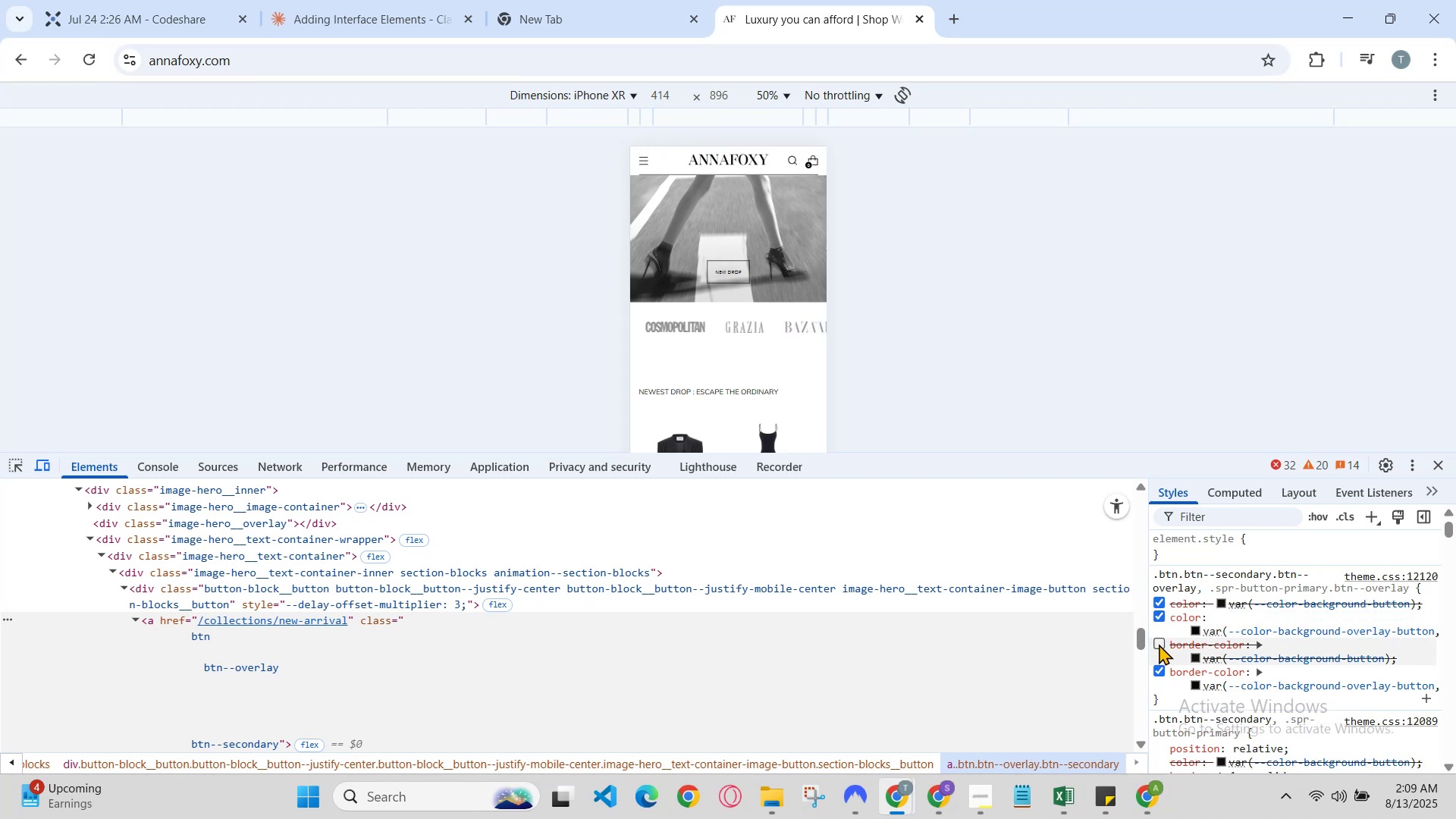 
left_click([1159, 644])
 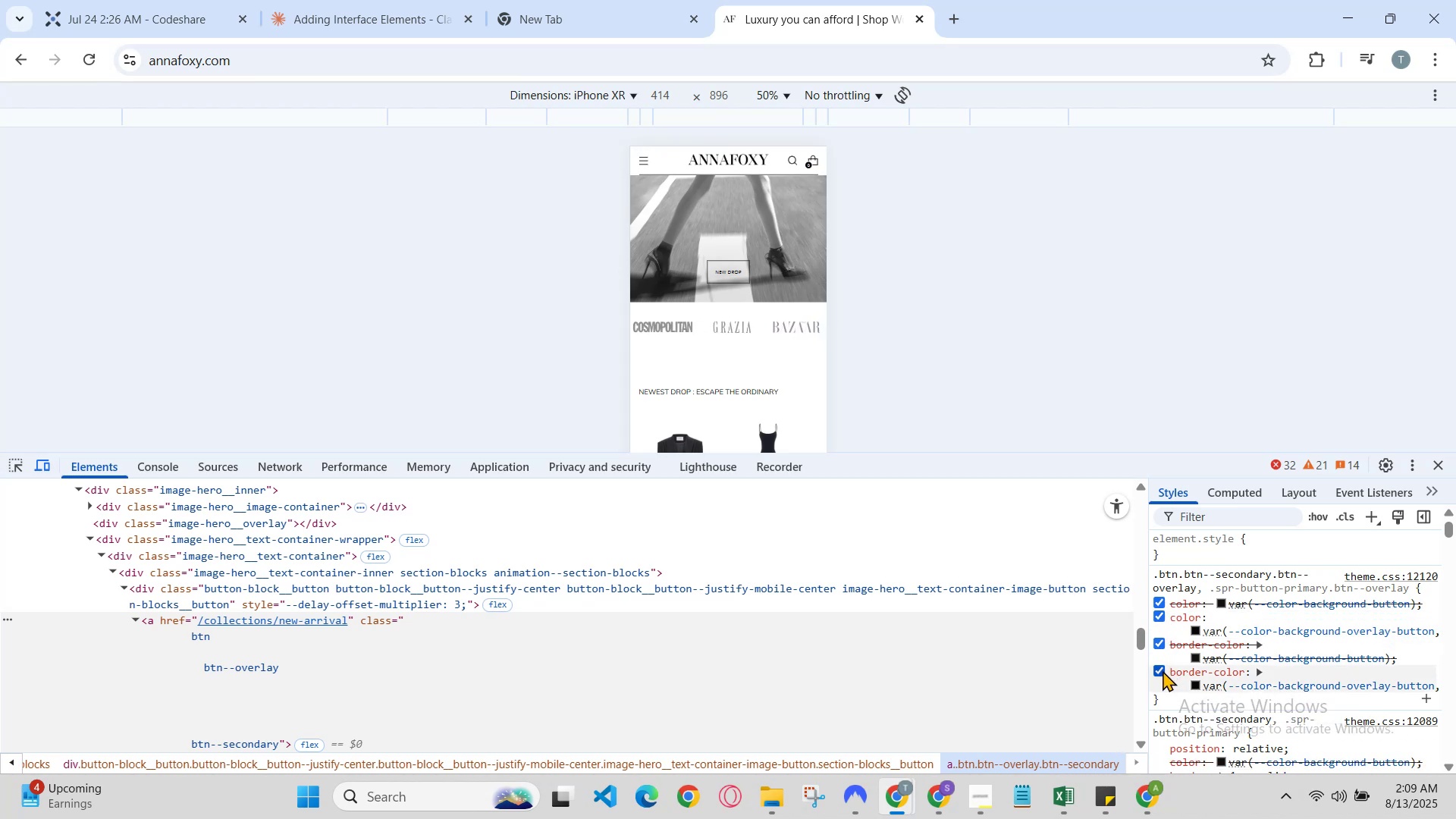 
left_click([1157, 670])
 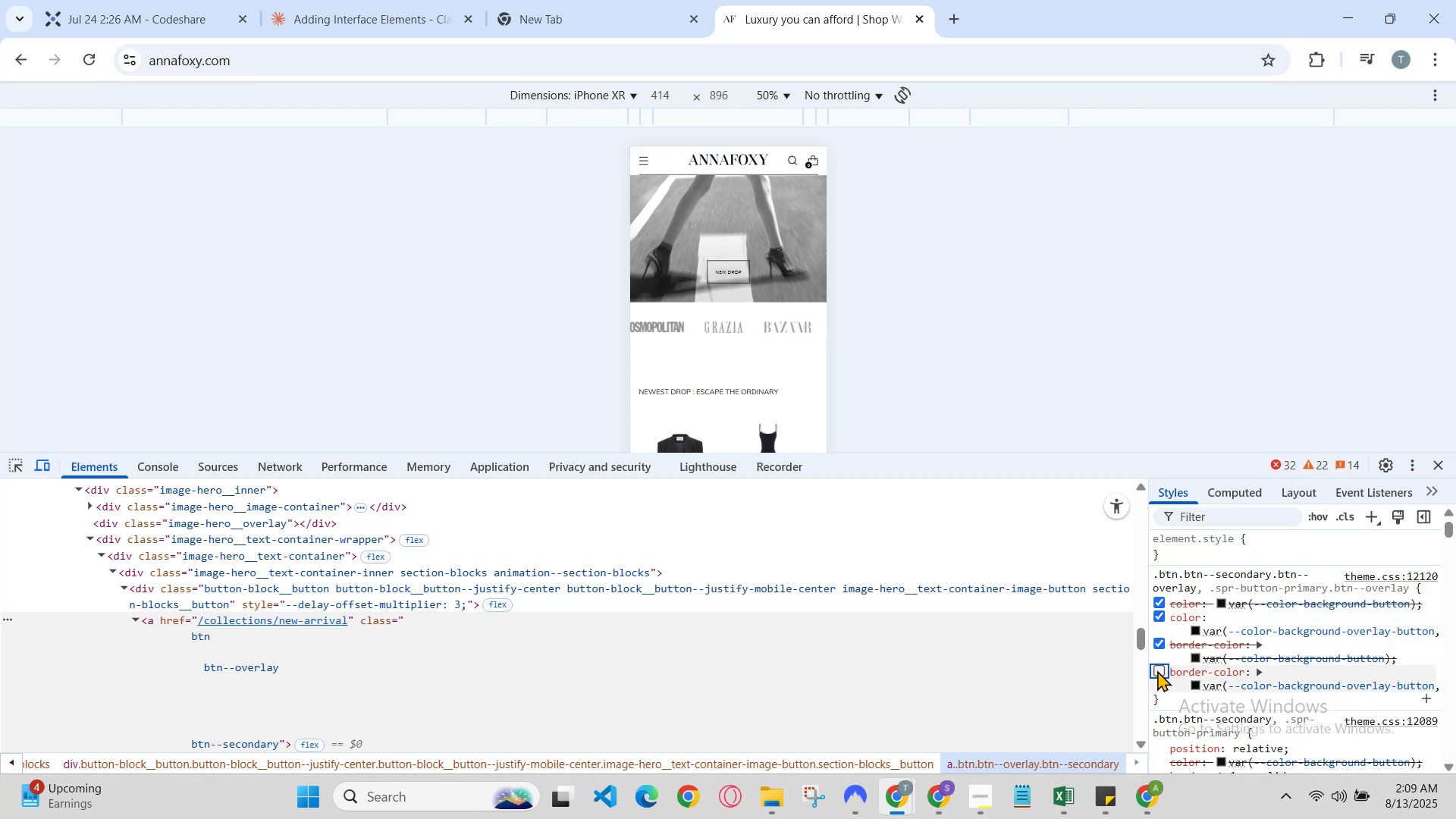 
left_click([1157, 670])
 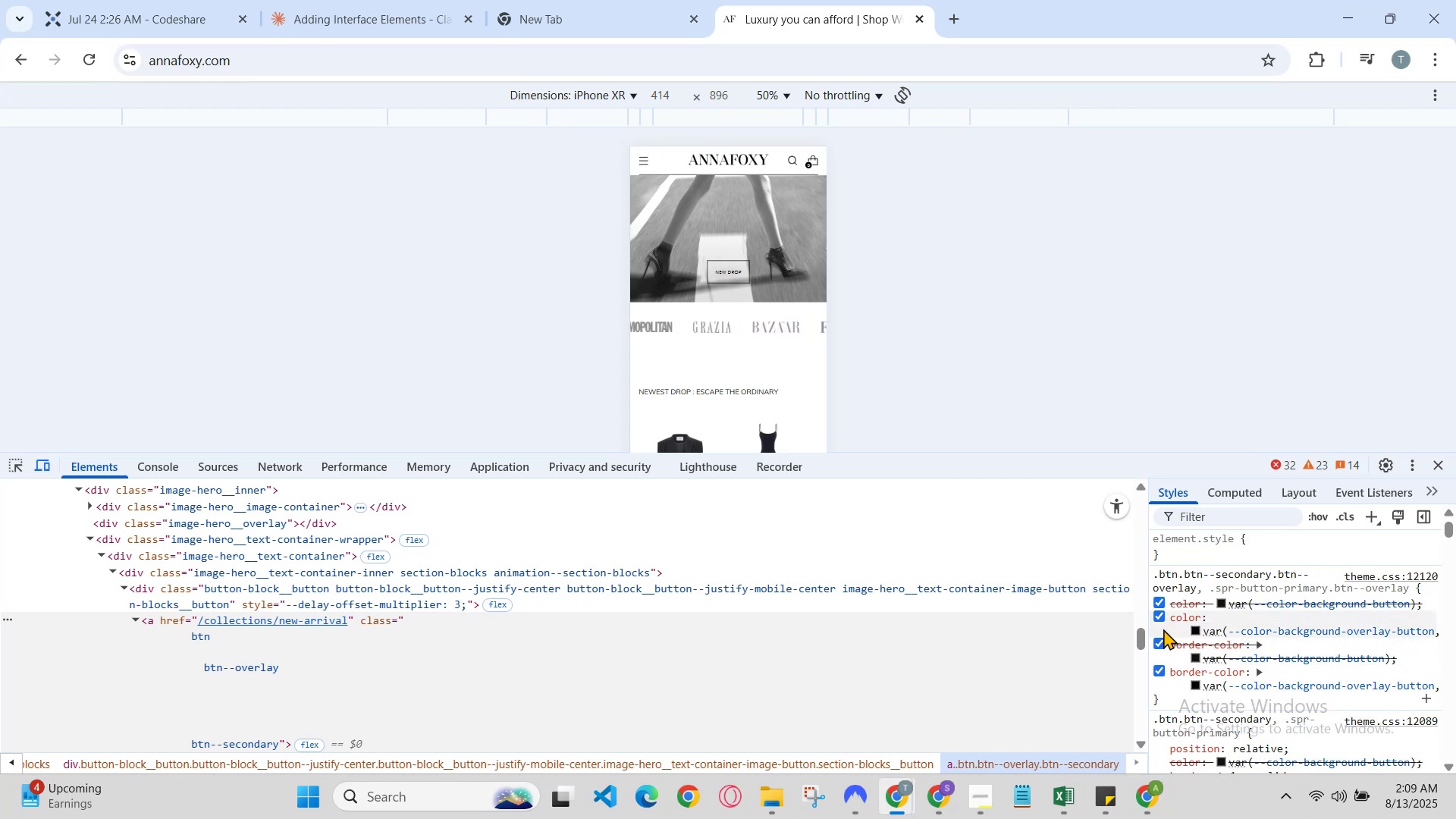 
scroll: coordinate [1170, 629], scroll_direction: down, amount: 1.0
 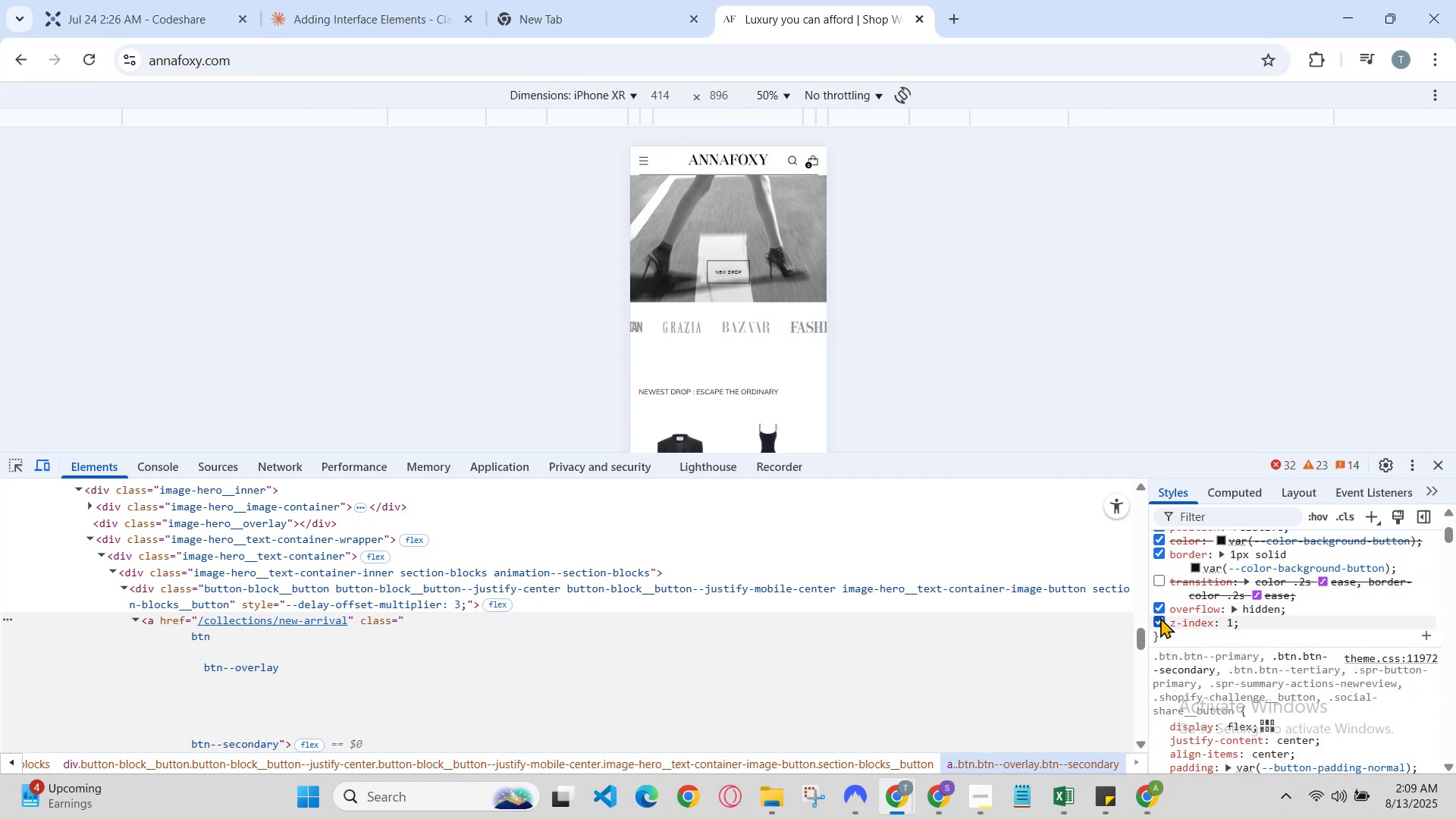 
left_click([1160, 618])
 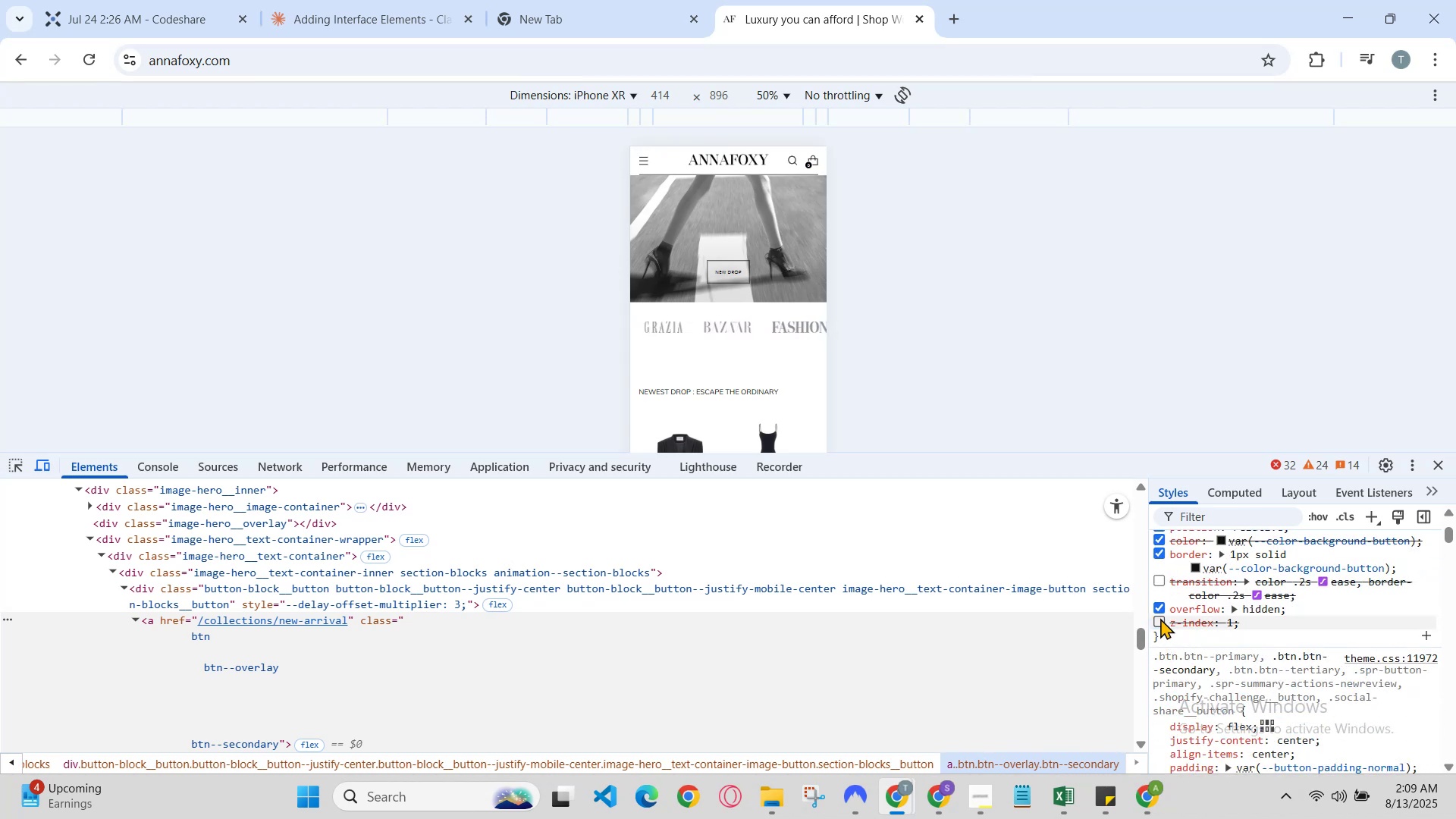 
left_click([1160, 618])
 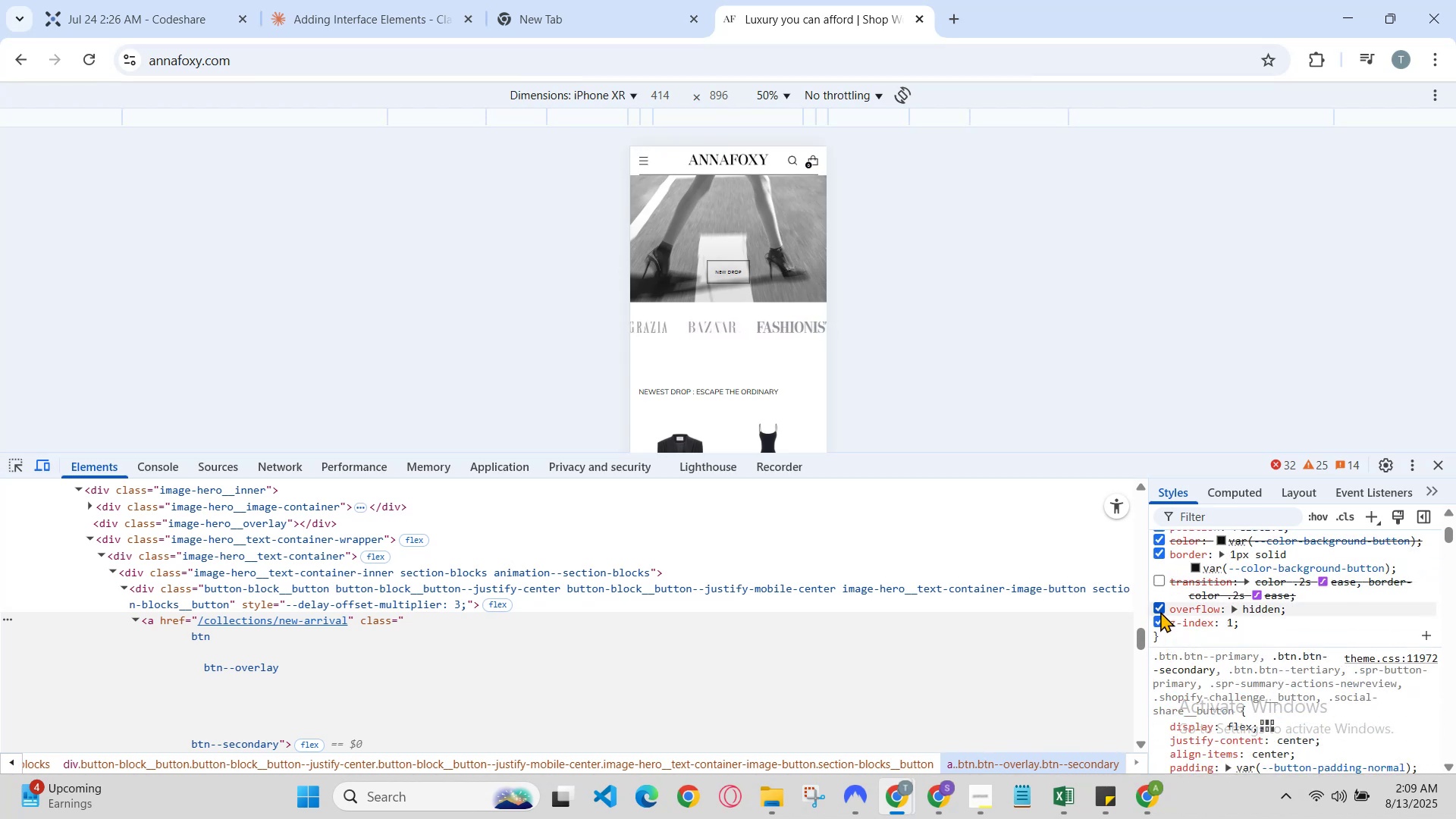 
left_click([1160, 611])
 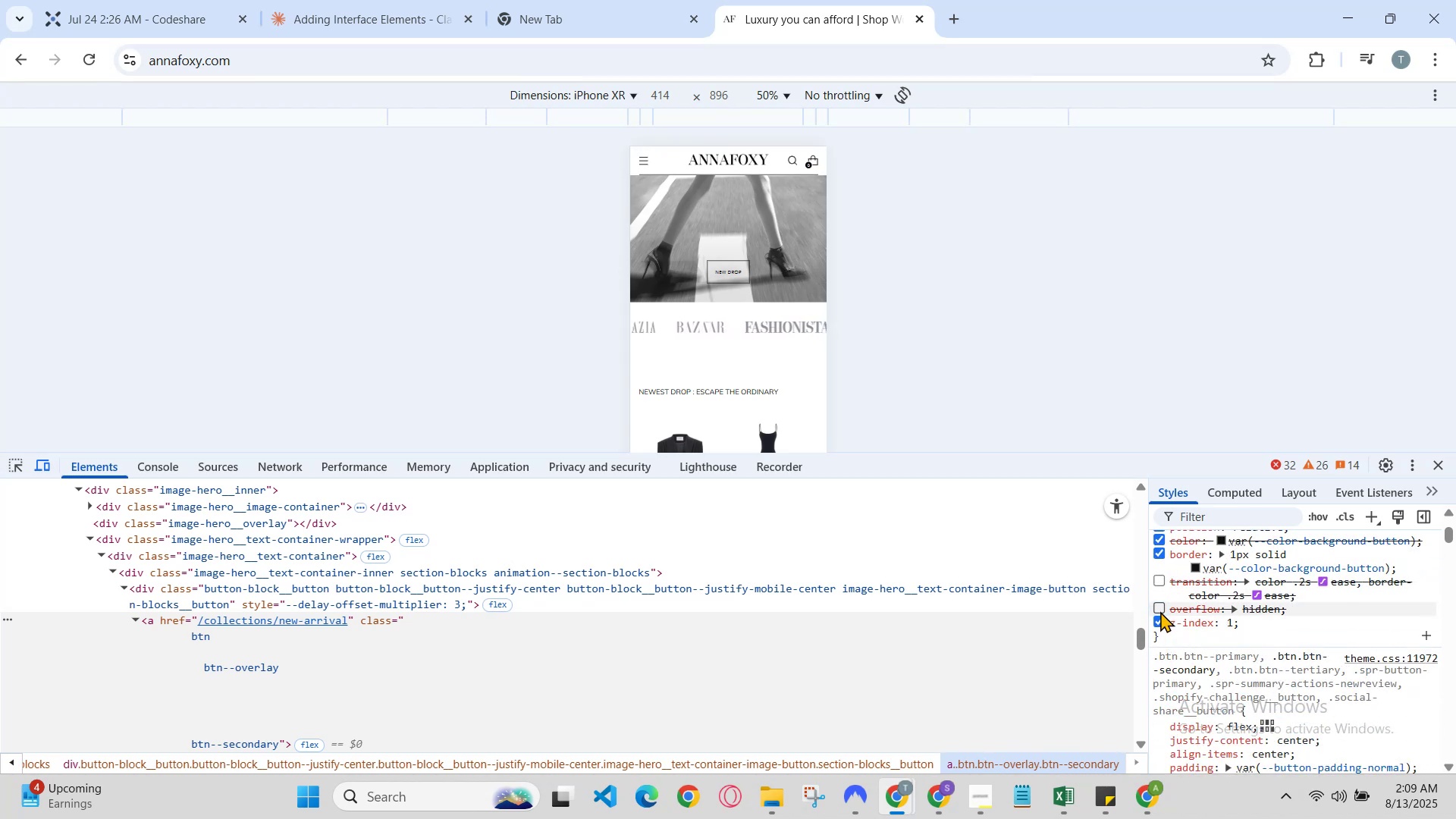 
left_click([1160, 611])
 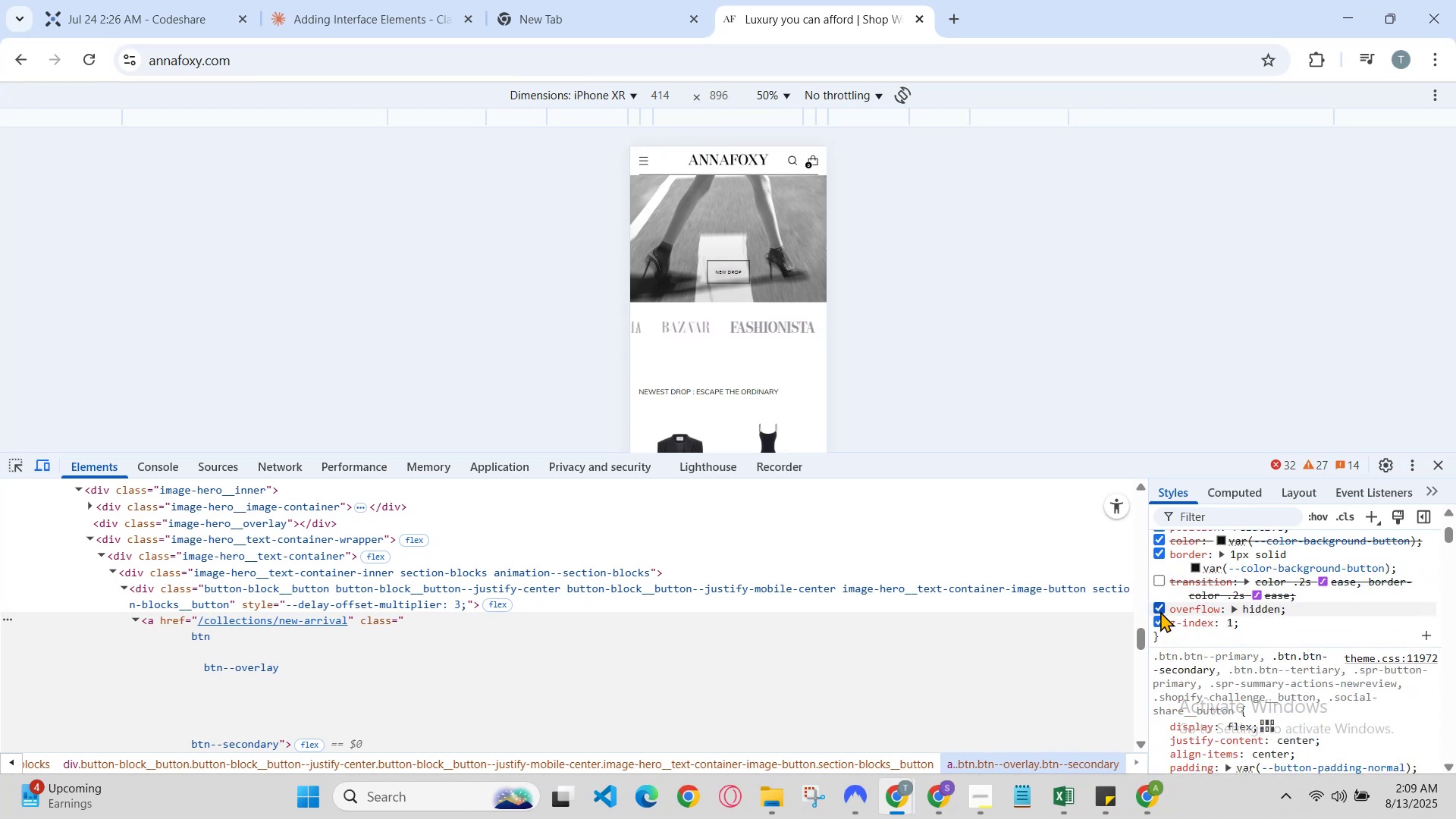 
scroll: coordinate [1168, 623], scroll_direction: down, amount: 1.0
 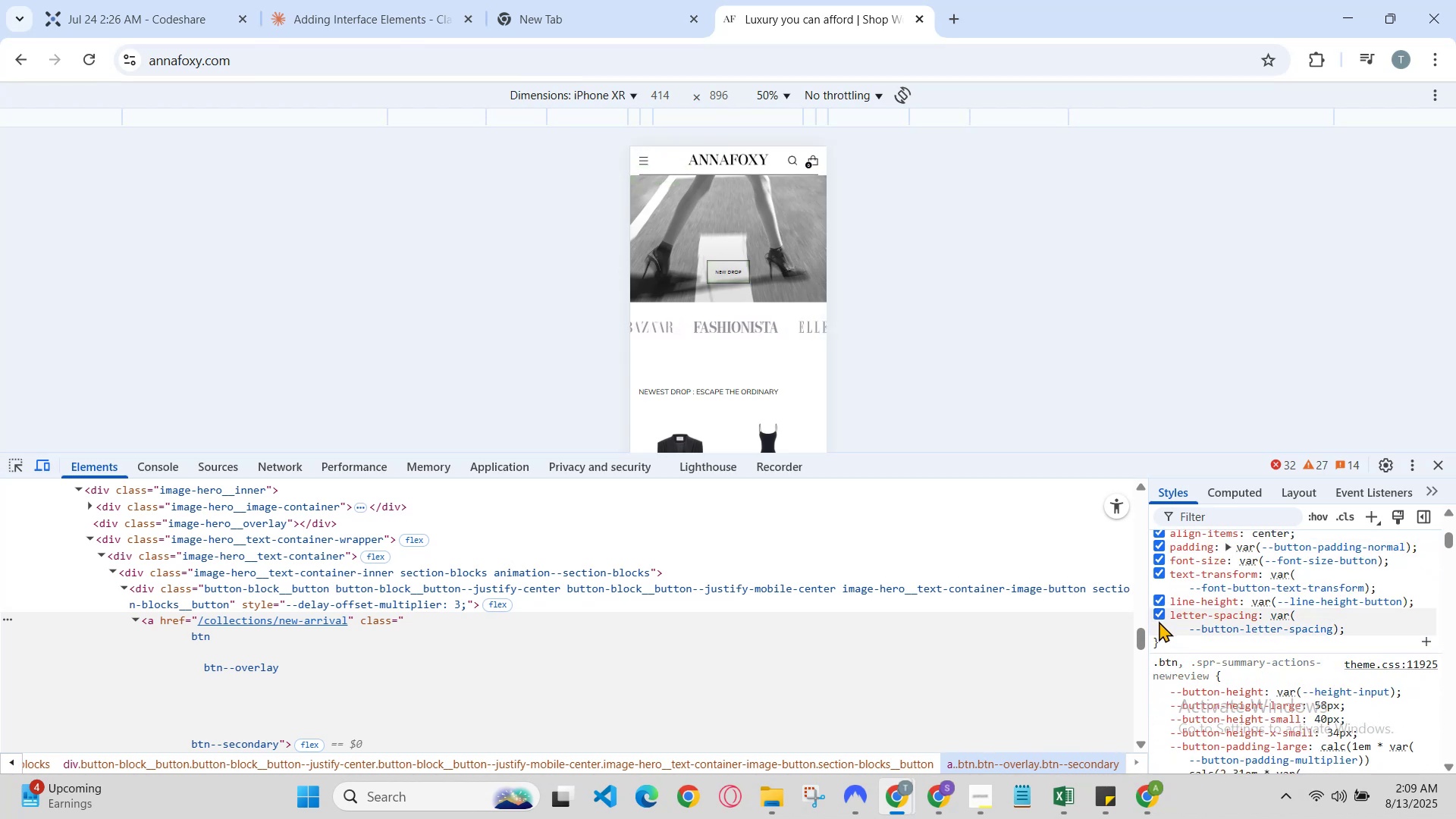 
left_click([1158, 619])
 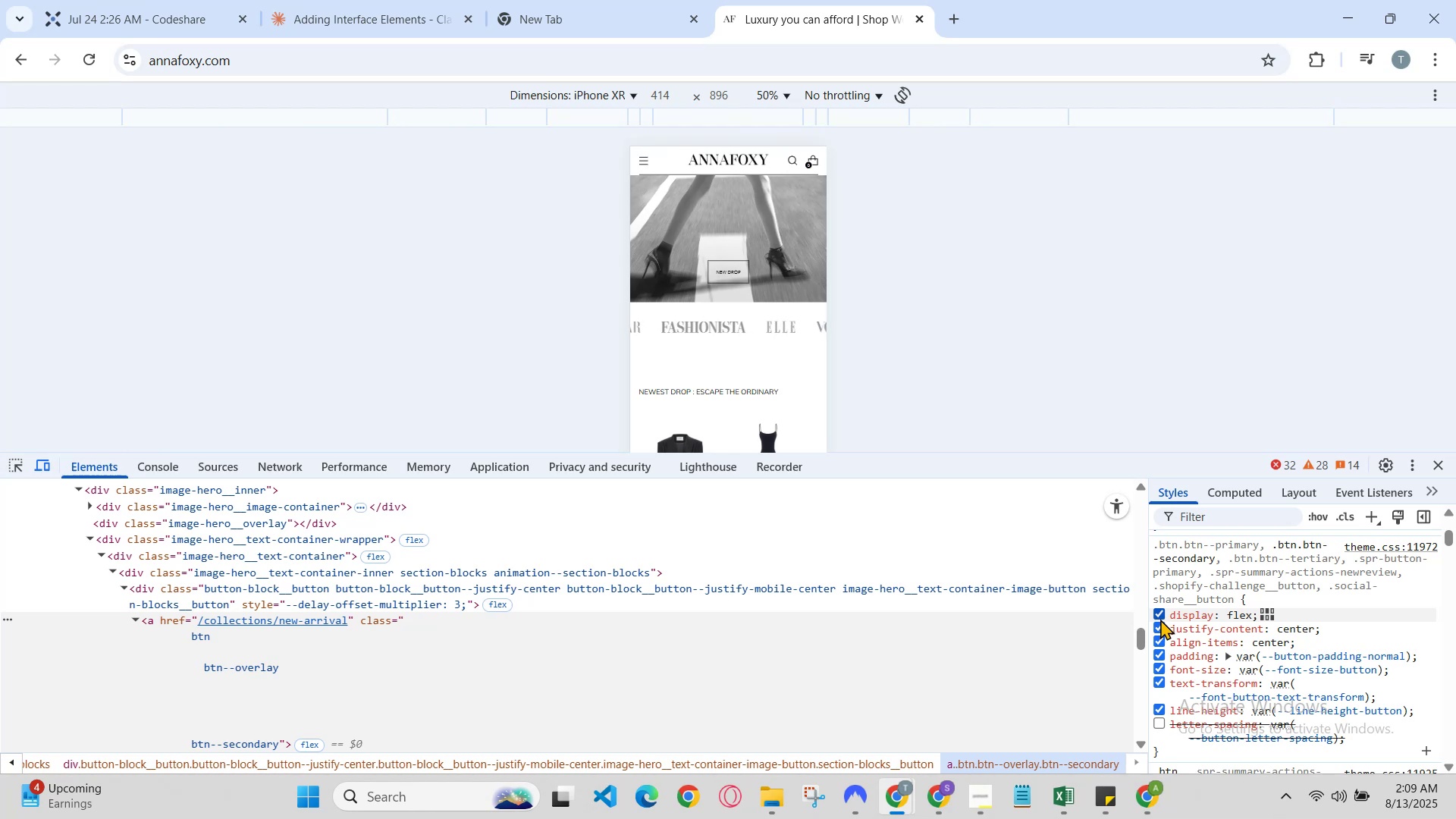 
left_click([1160, 619])
 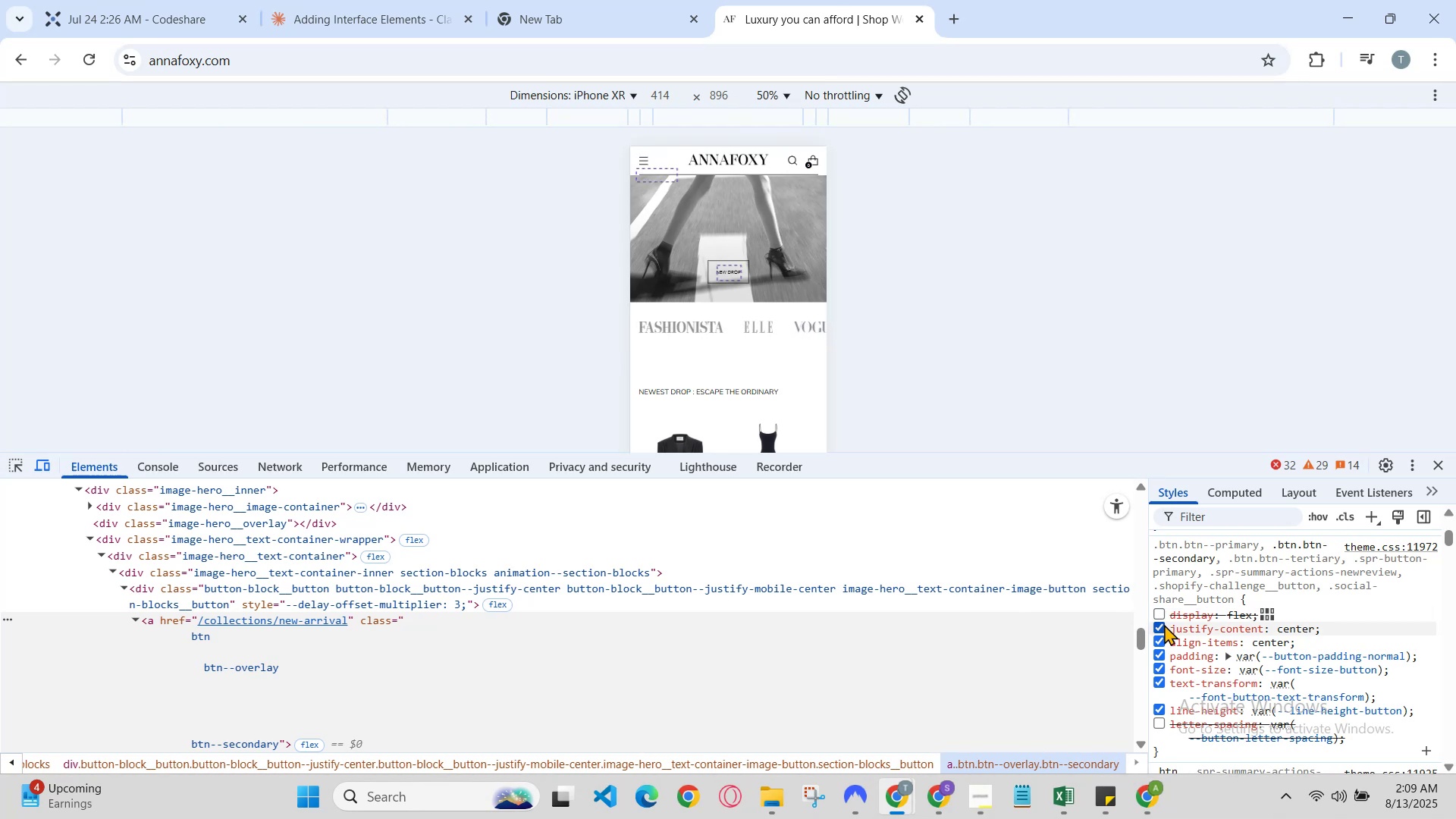 
left_click([1164, 625])
 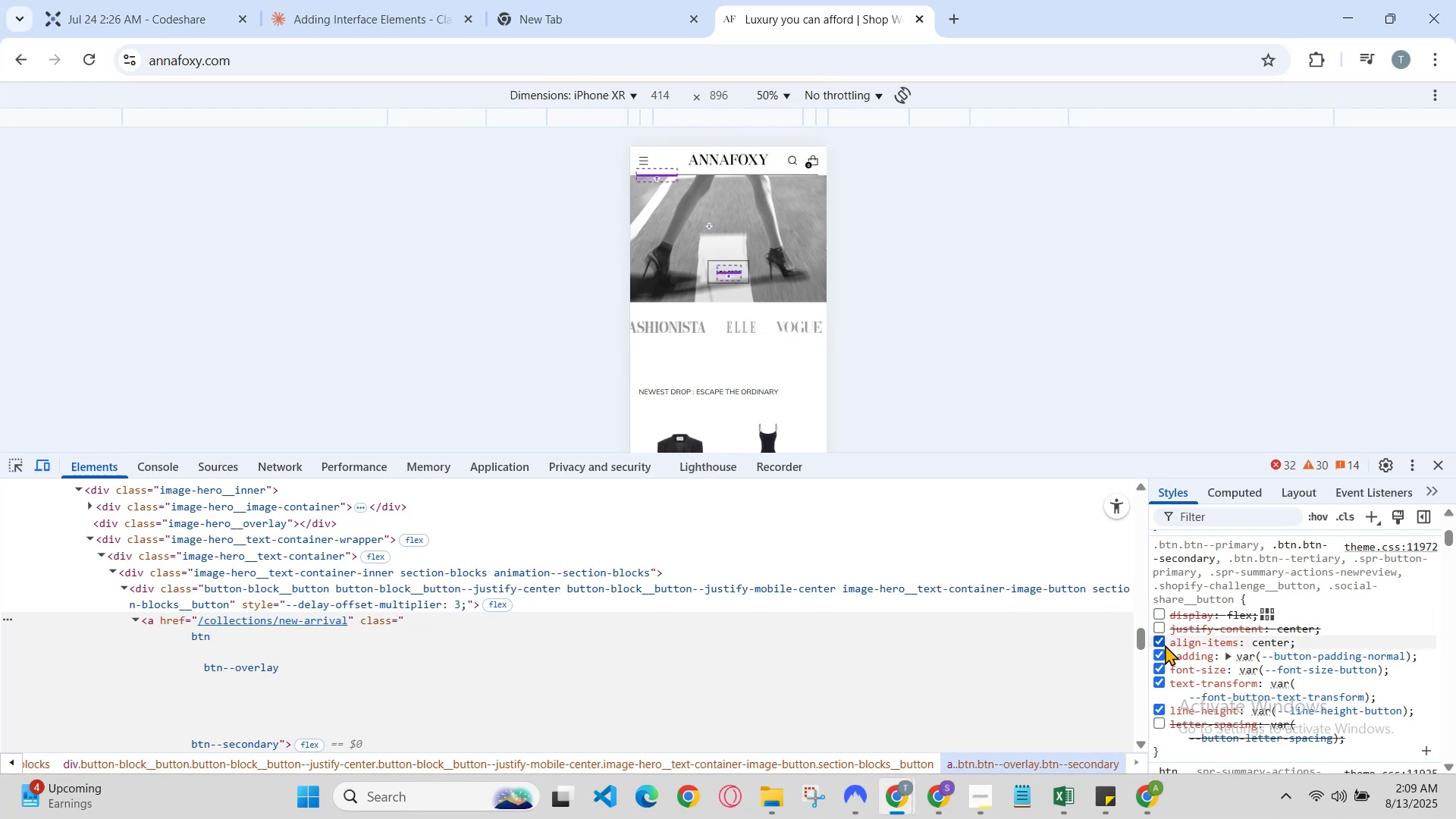 
left_click([1165, 645])
 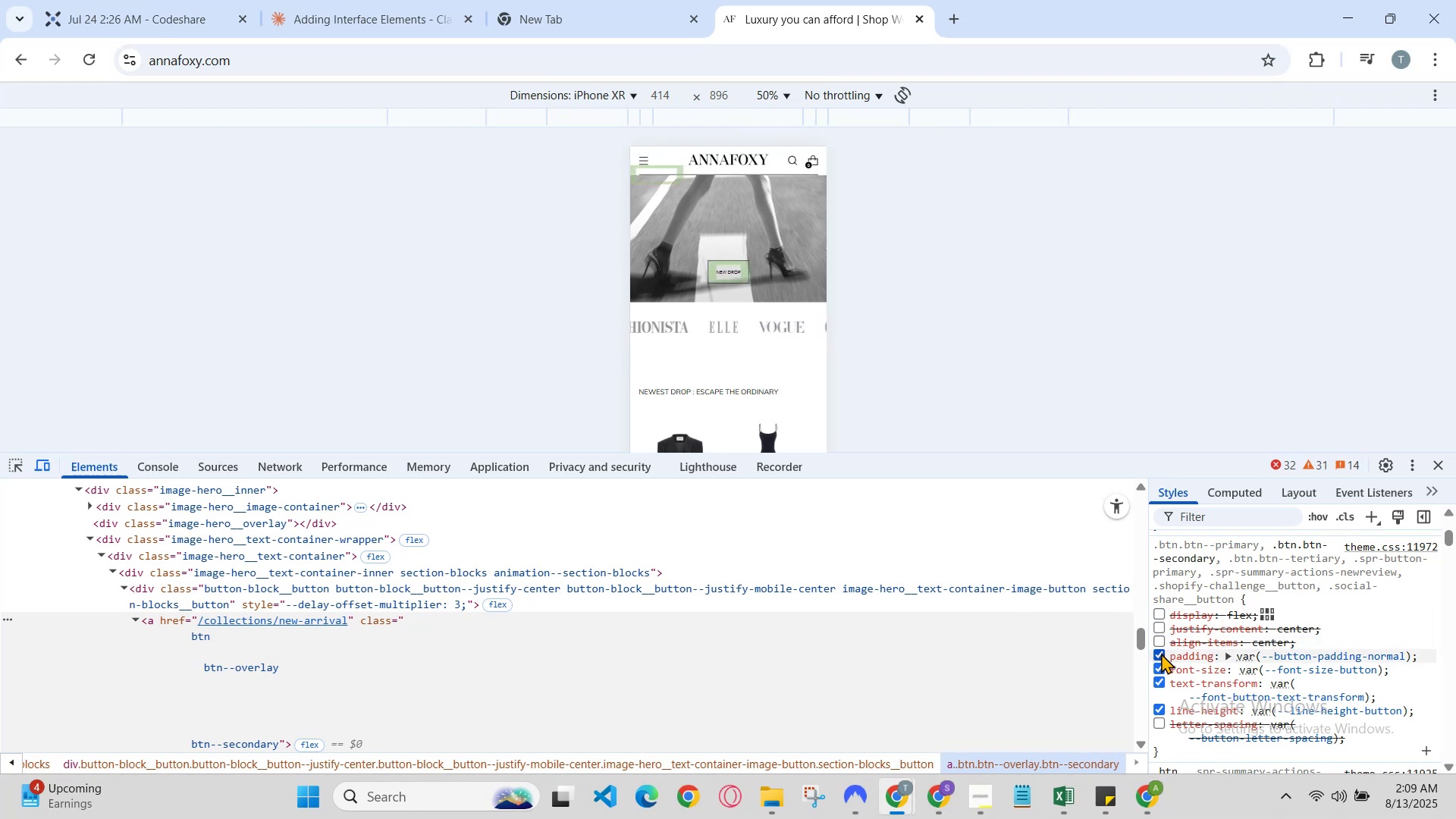 
left_click([1161, 653])
 